 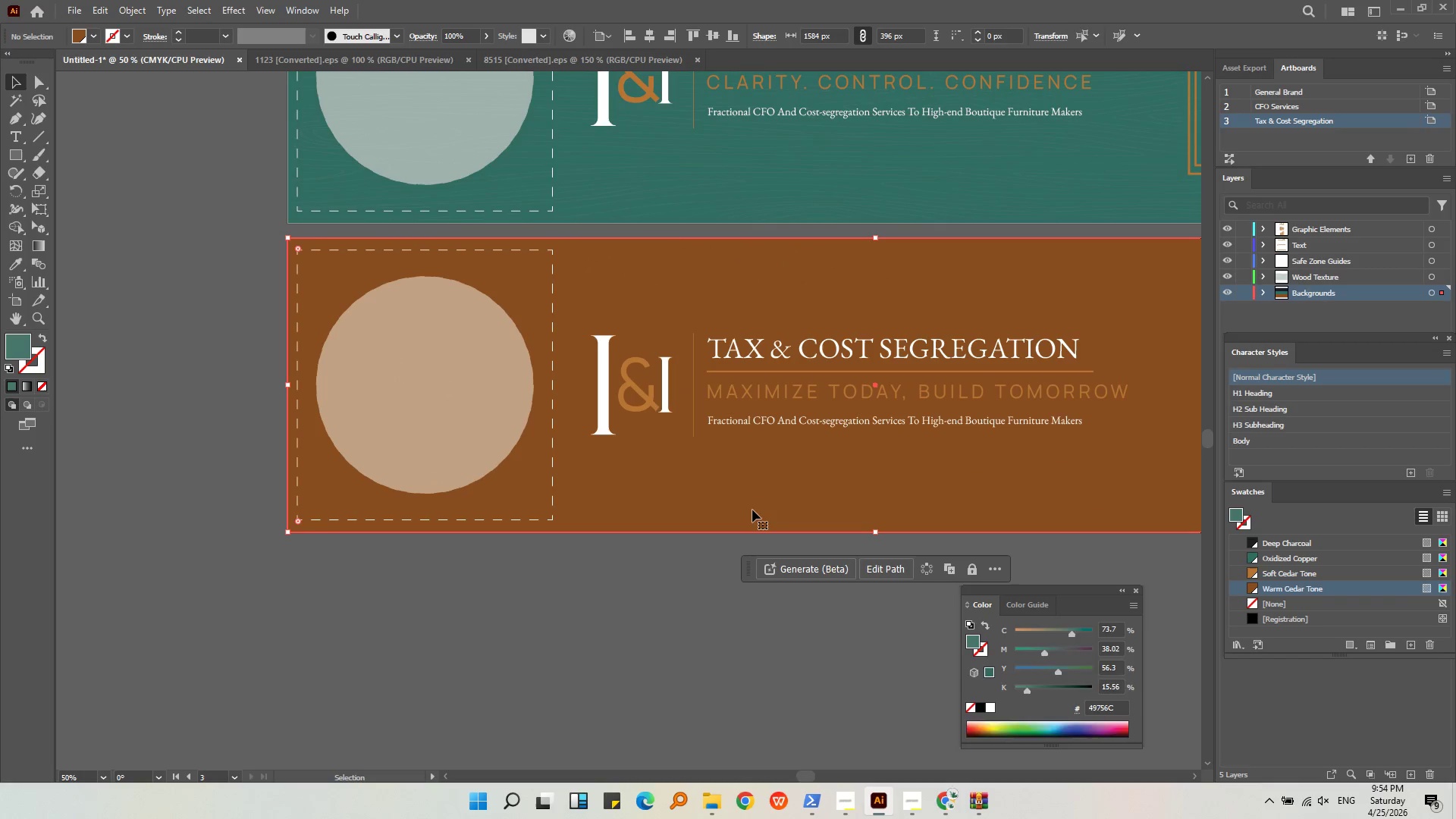 
hold_key(key=AltLeft, duration=0.38)
scroll: coordinate [625, 467], scroll_direction: down, amount: 2.0
 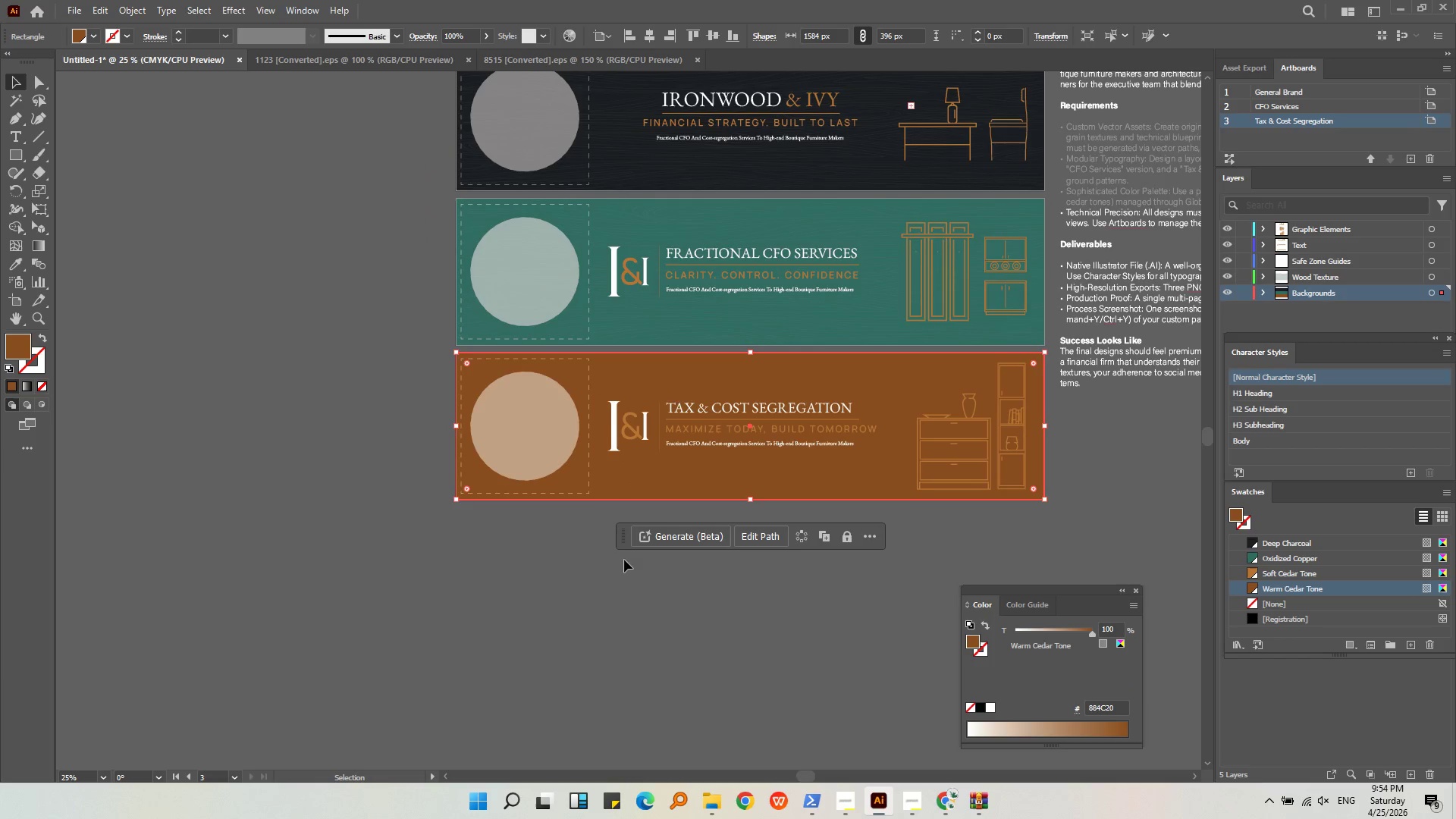 
left_click([552, 570])
 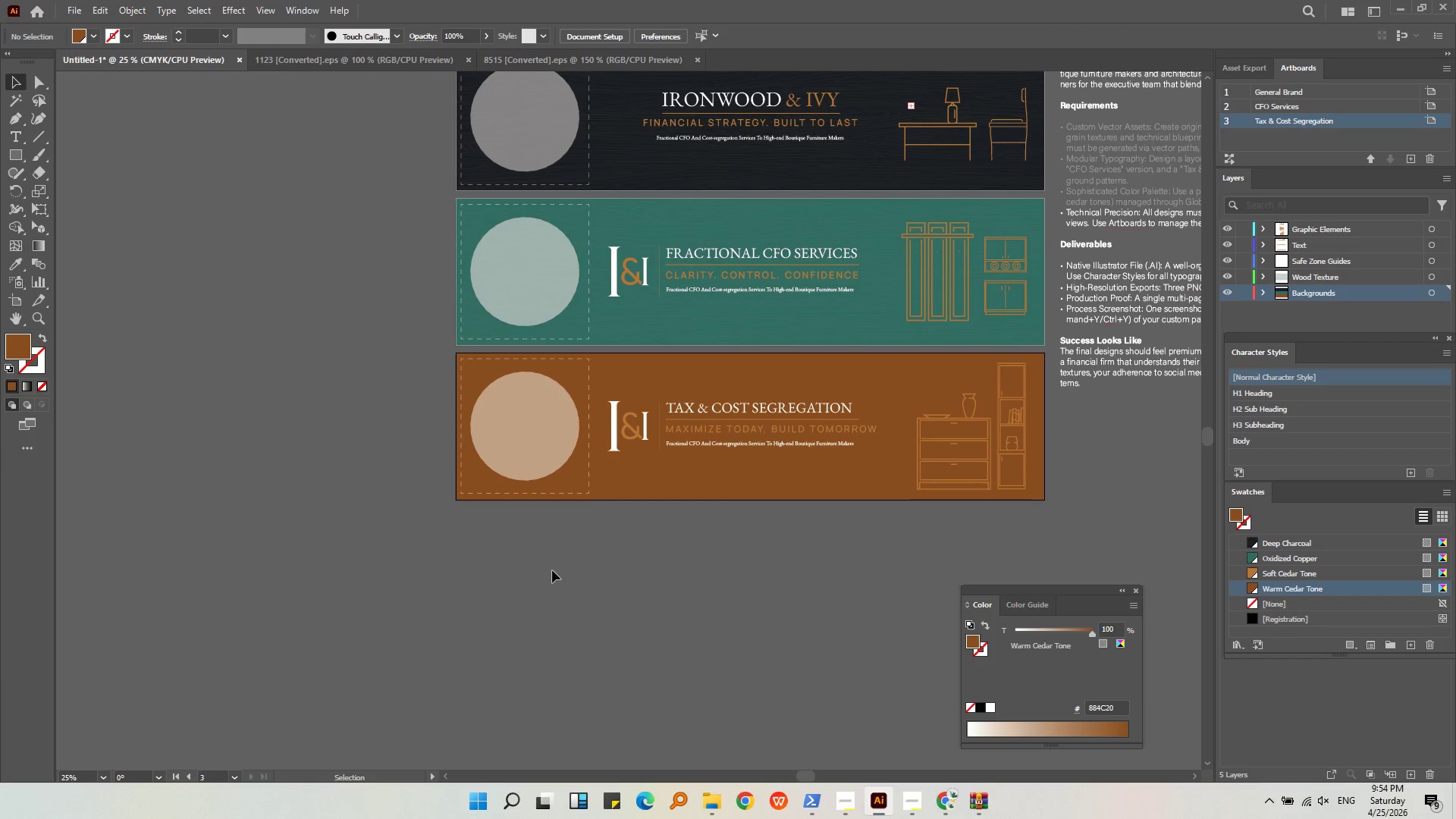 
key(Control+V)
 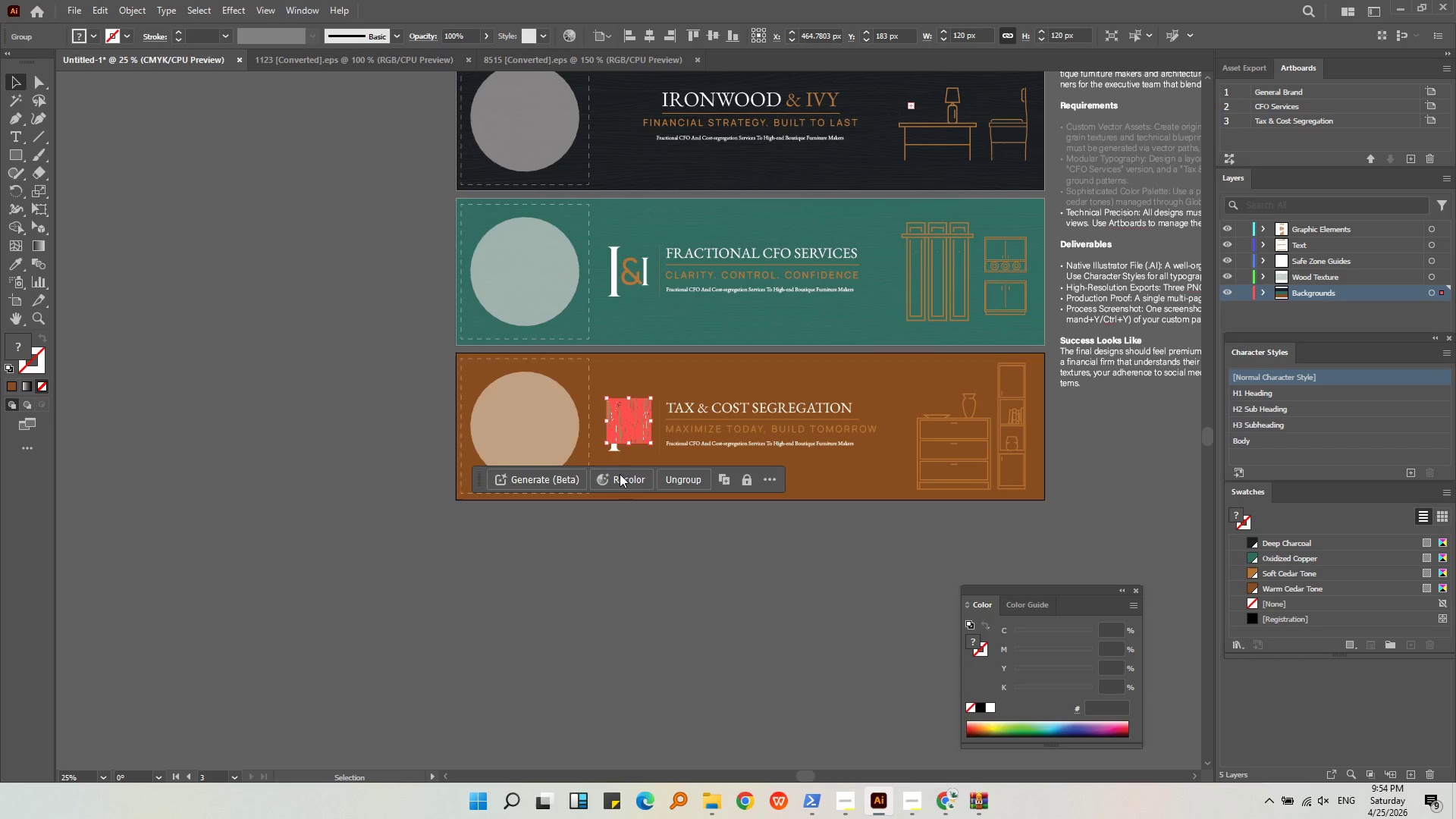 
hold_key(key=ShiftLeft, duration=1.47)
left_click_drag(start_coordinate=[652, 441], to_coordinate=[761, 595])
 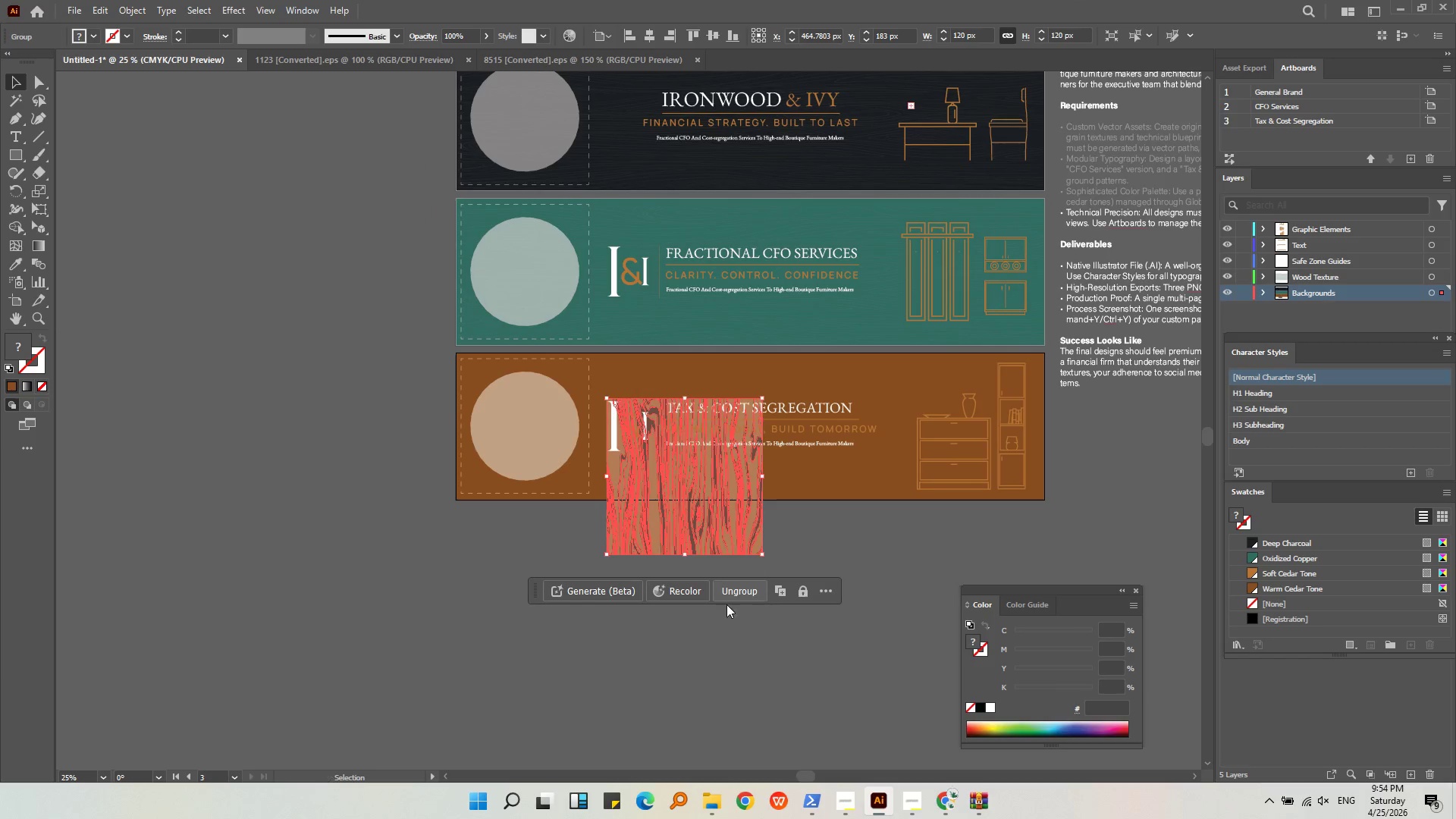 
left_click([723, 607])
 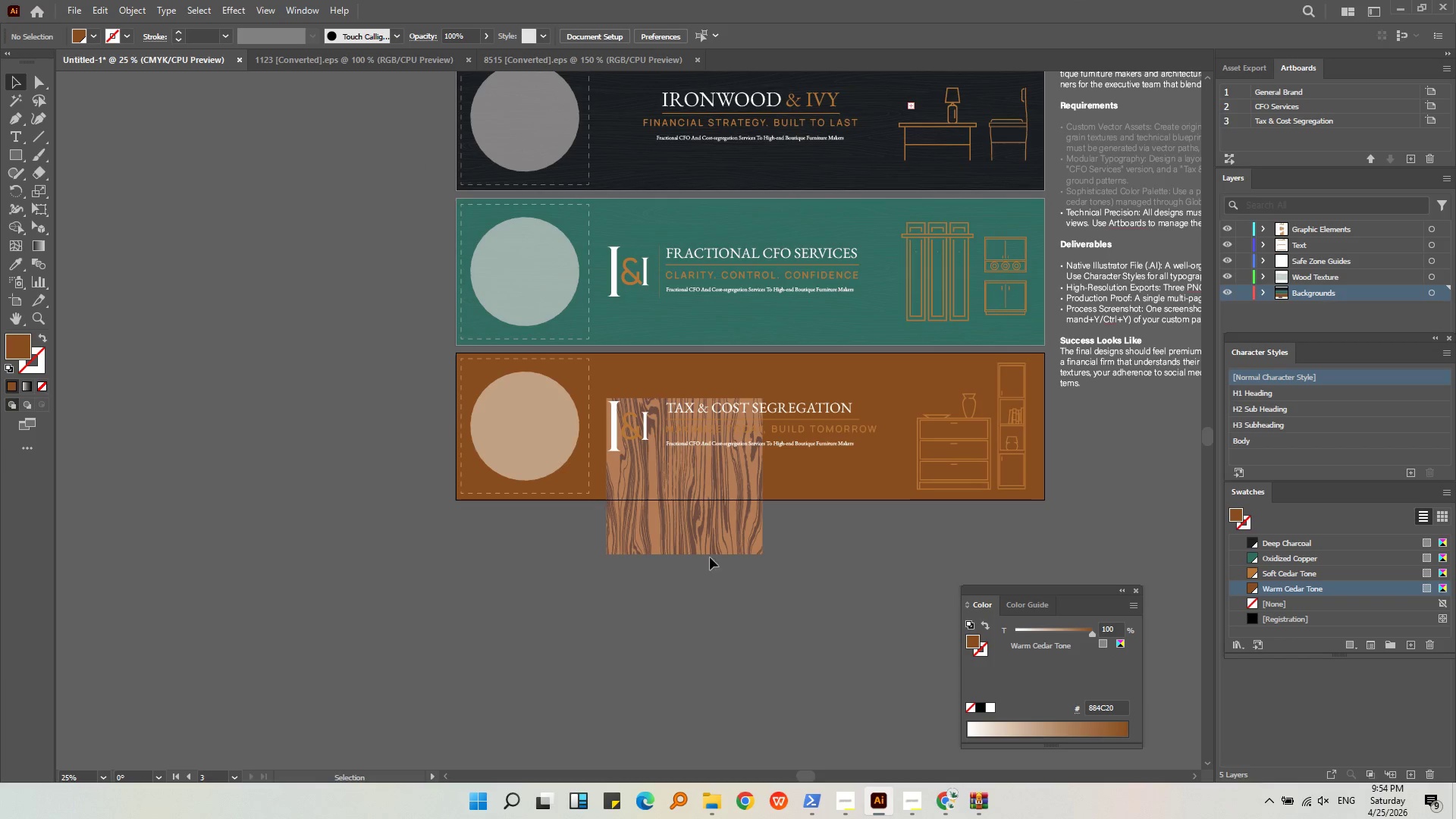 
left_click([709, 541])
 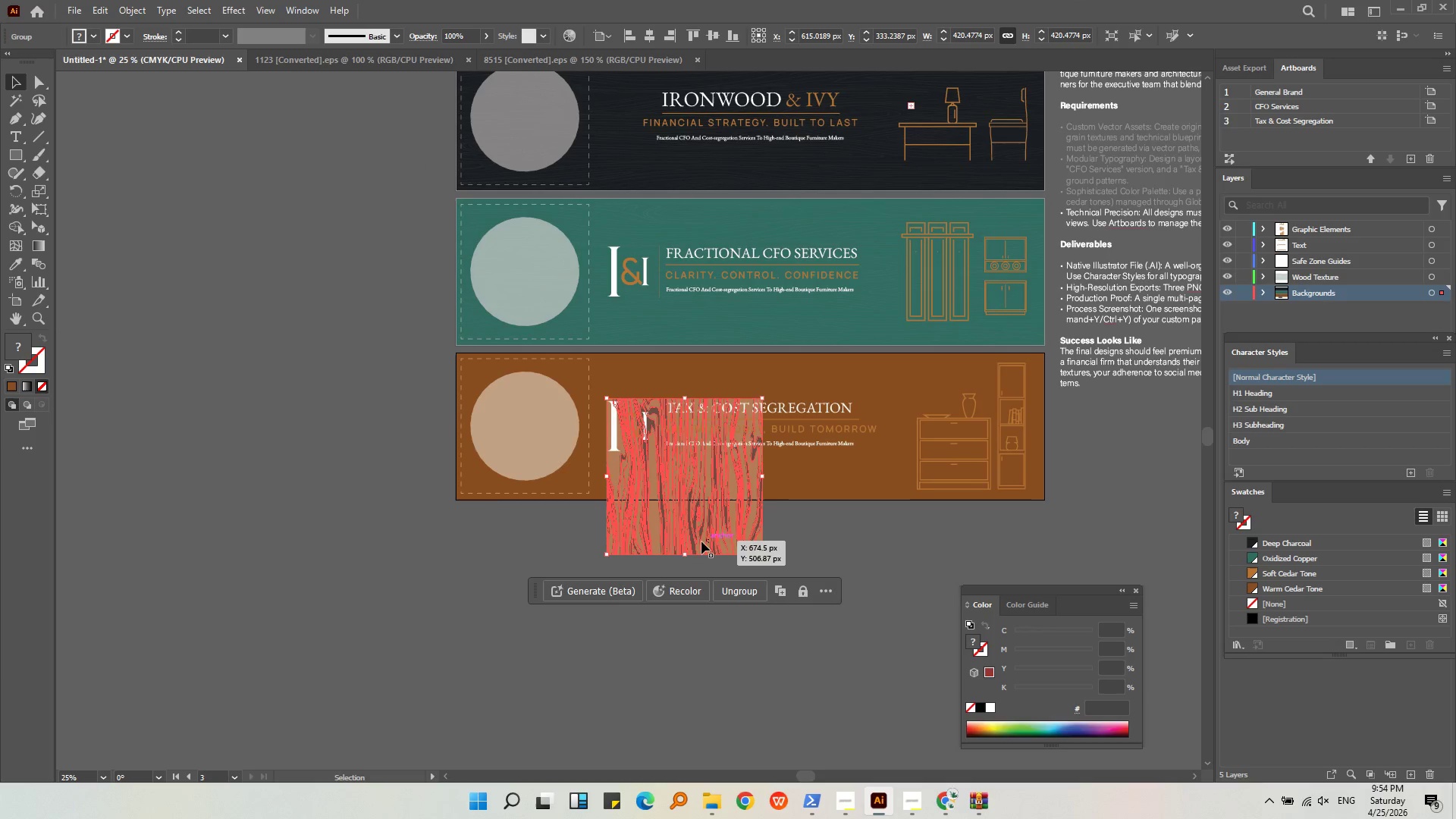 
key(Alt+AltLeft)
 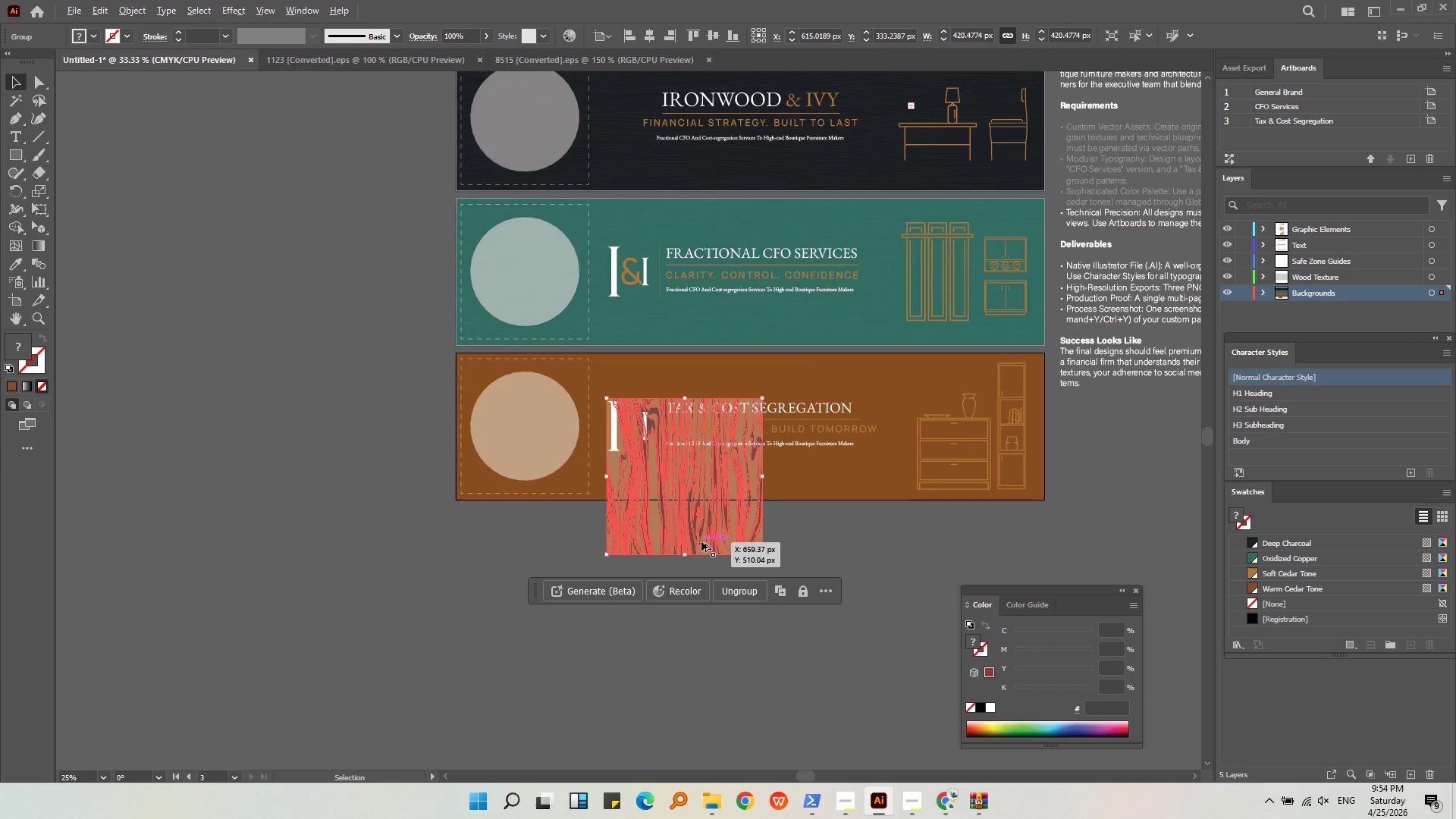 
scroll: coordinate [701, 541], scroll_direction: up, amount: 1.0
 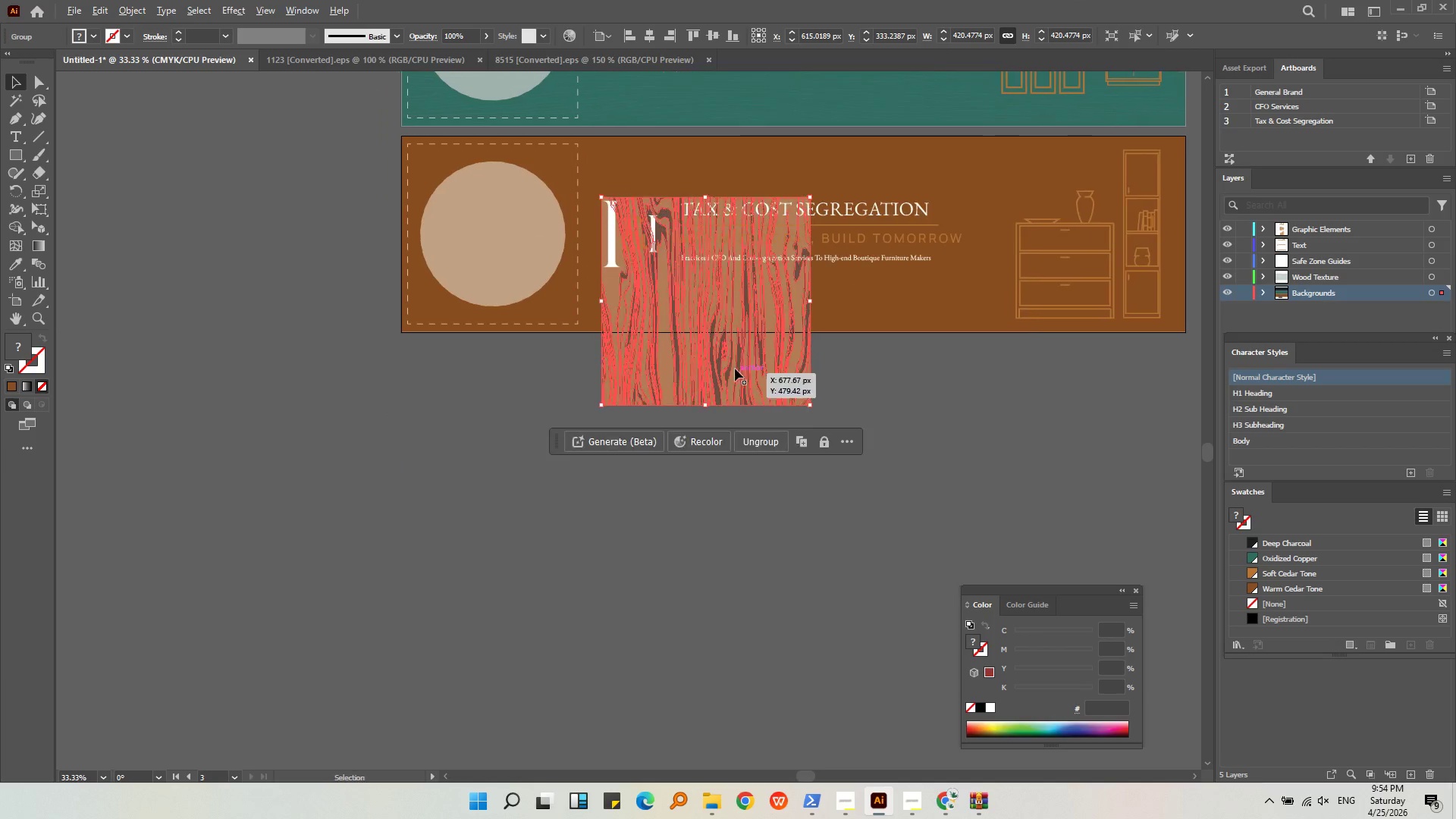 
left_click_drag(start_coordinate=[733, 364], to_coordinate=[583, 607])
 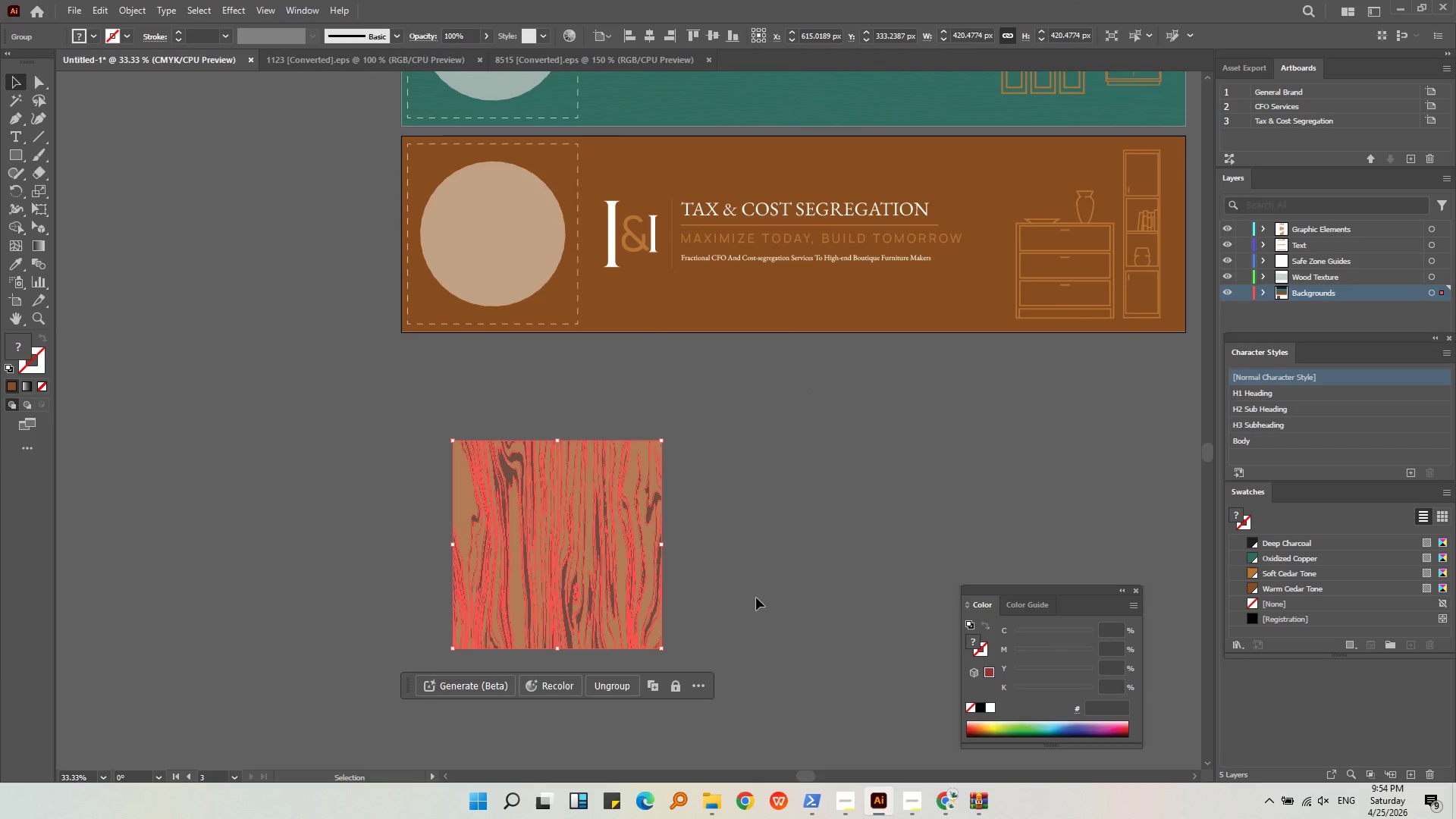 
left_click([757, 595])
 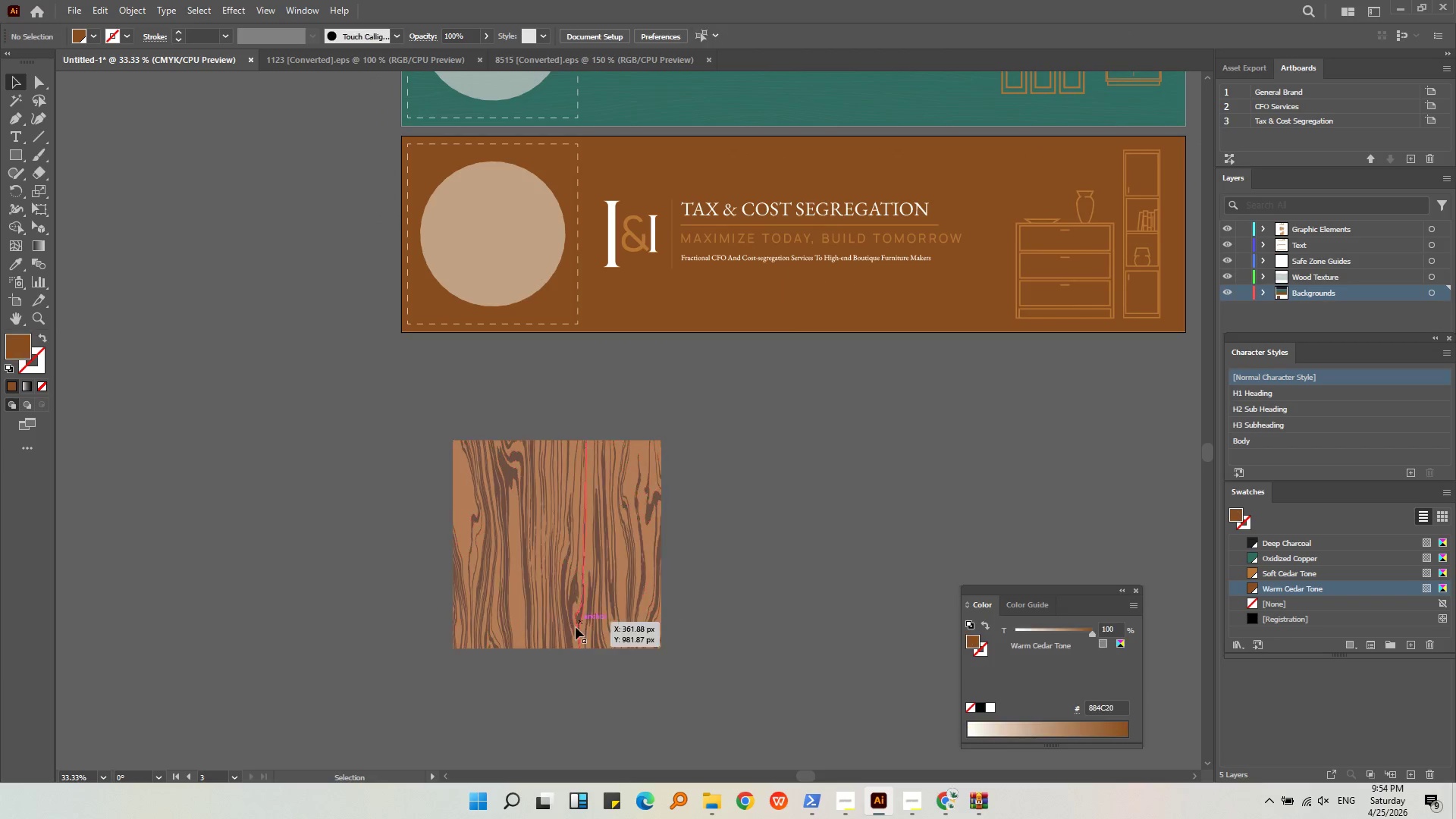 
key(Alt+AltLeft)
 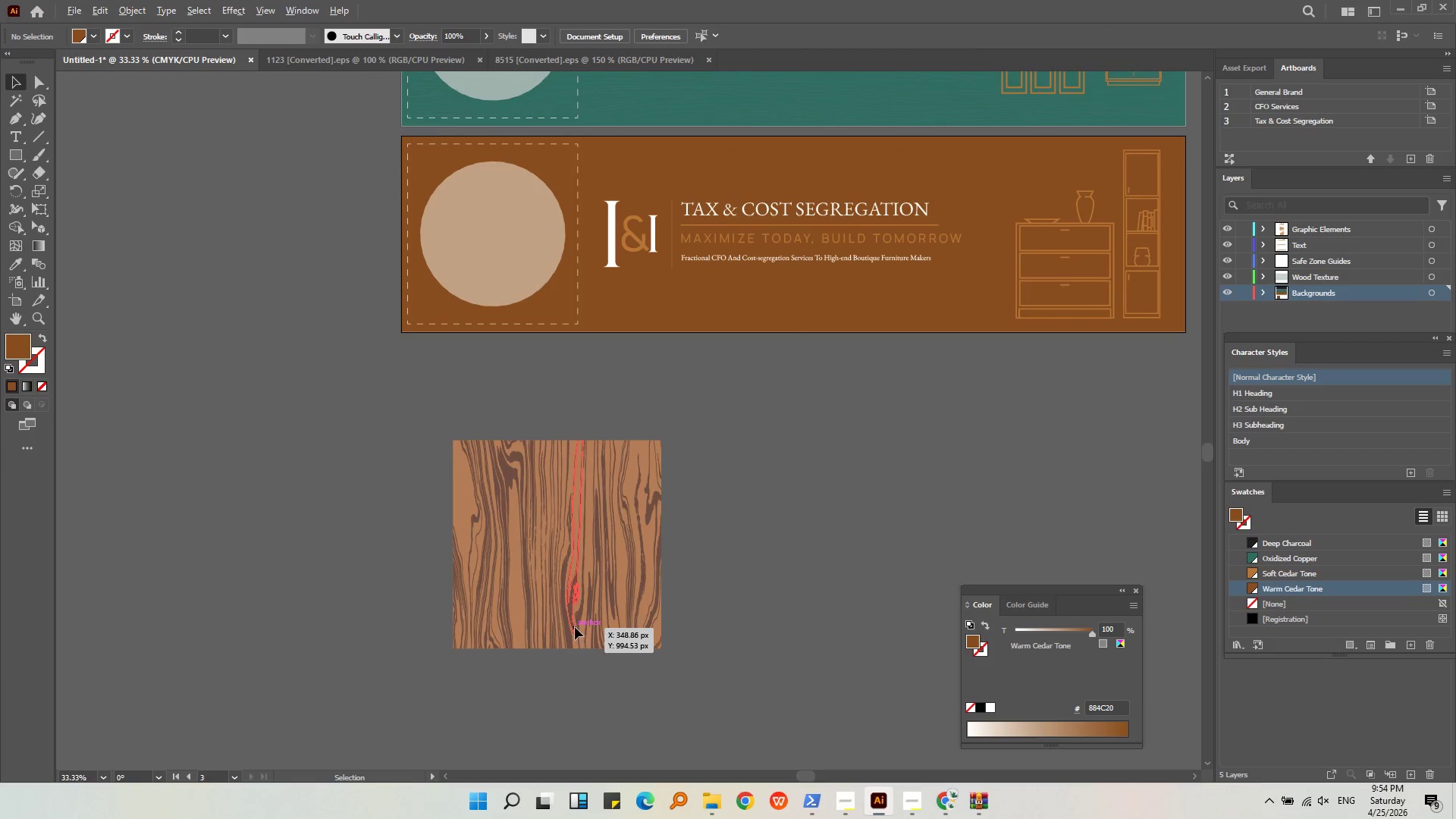 
double_click([575, 627])
 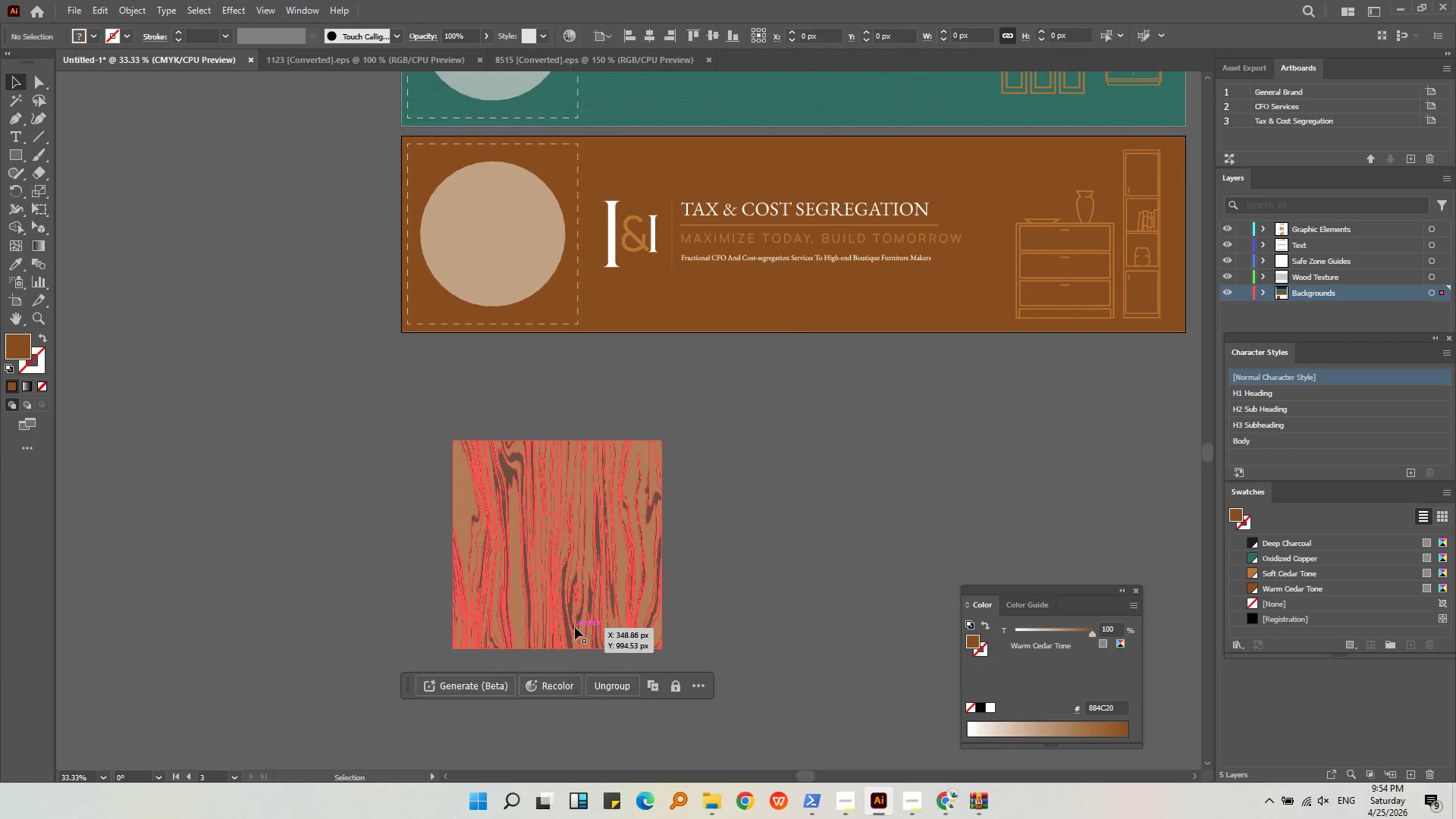 
key(Alt+AltLeft)
 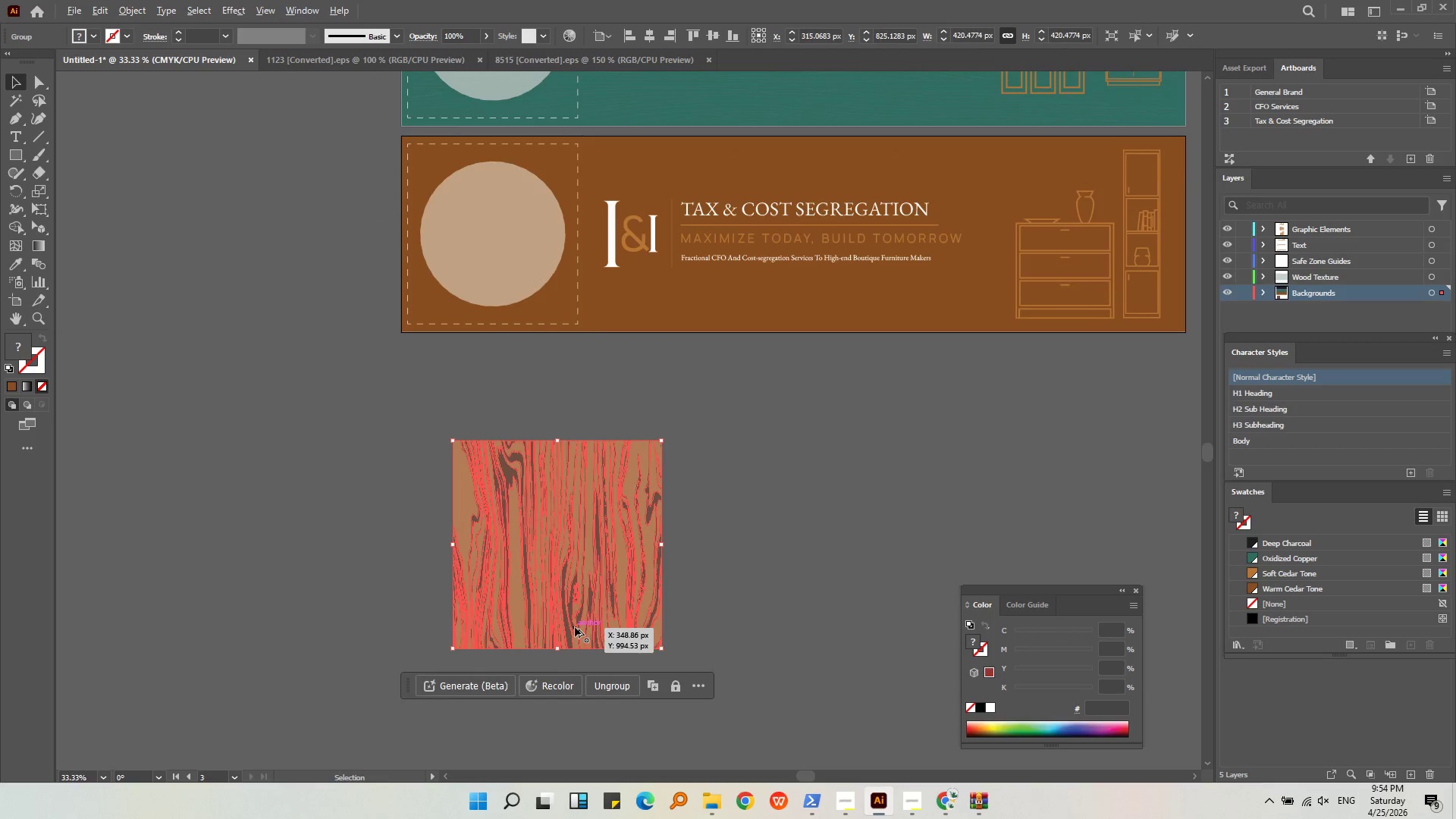 
scroll: coordinate [575, 627], scroll_direction: up, amount: 2.0
 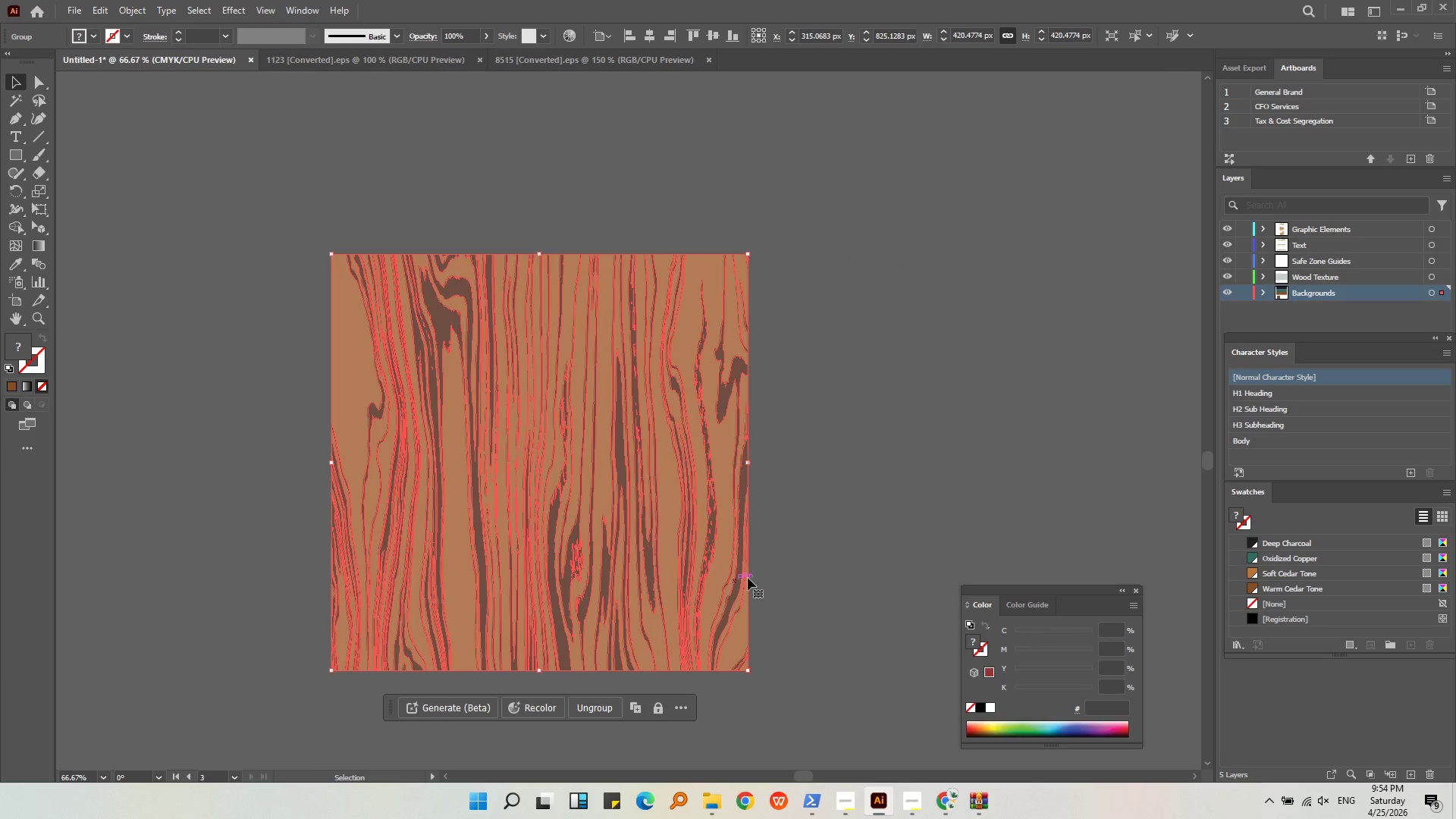 
key(Control+Shift+G)
 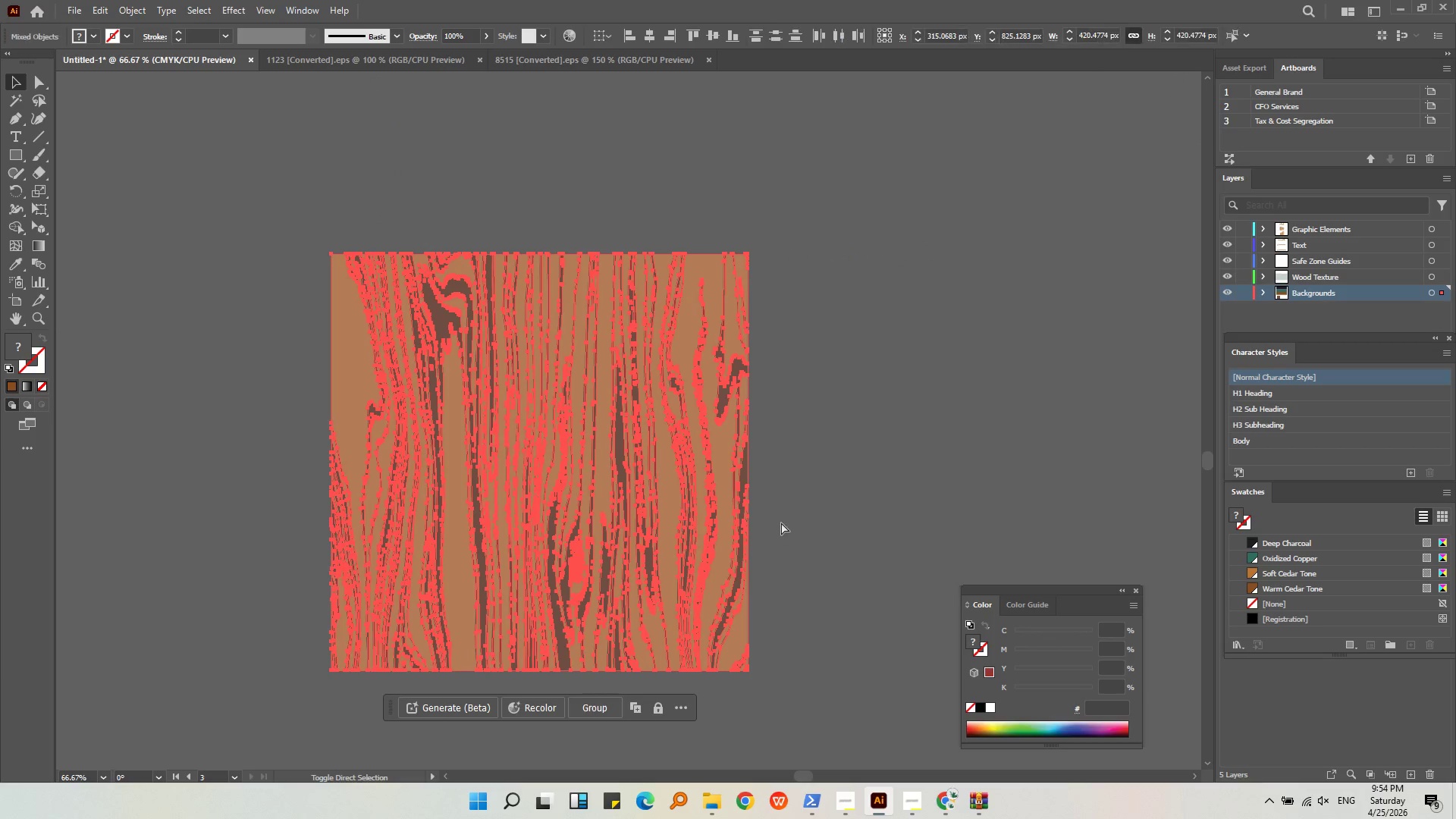 
left_click([781, 522])
 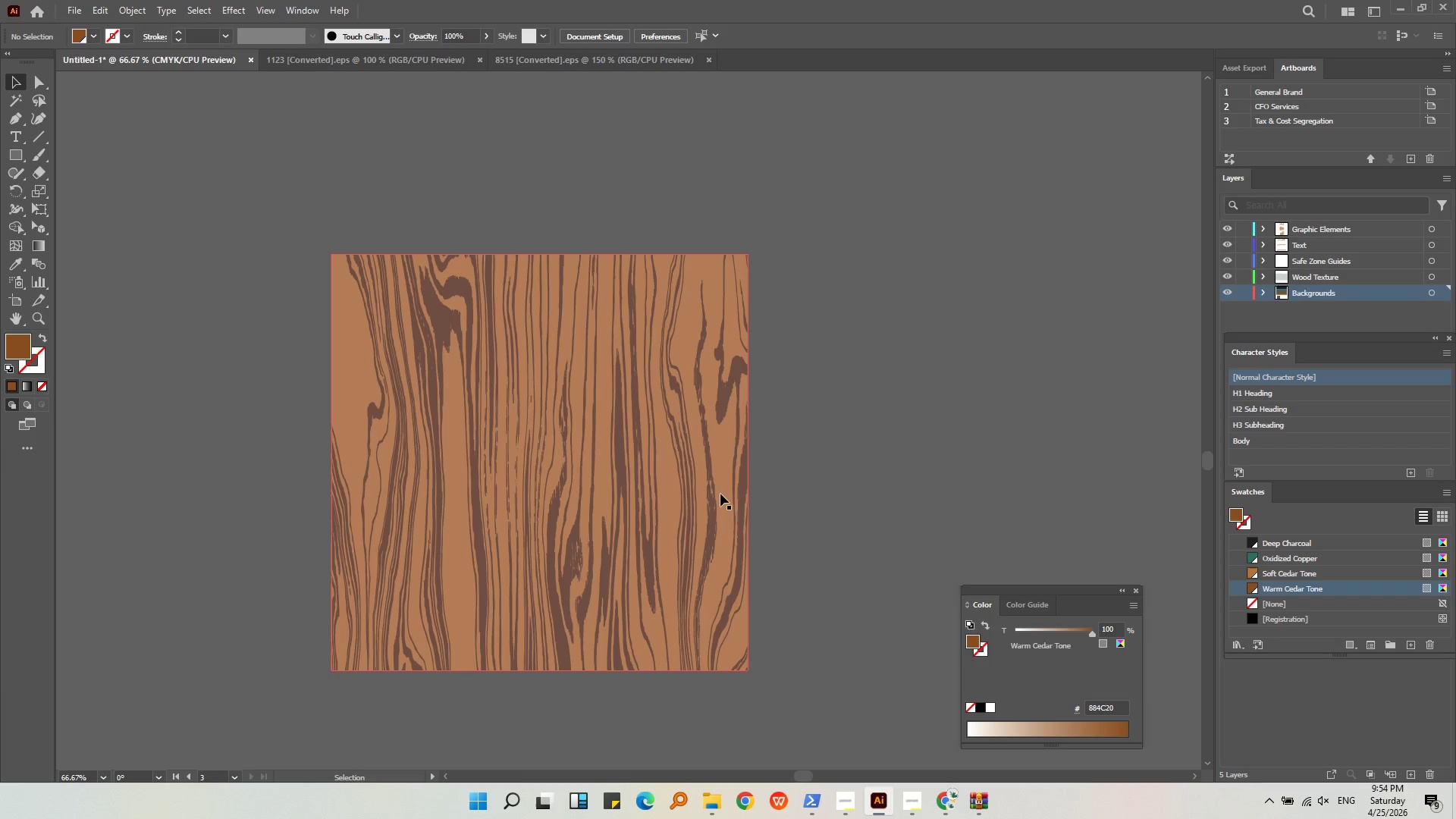 
left_click([721, 480])
 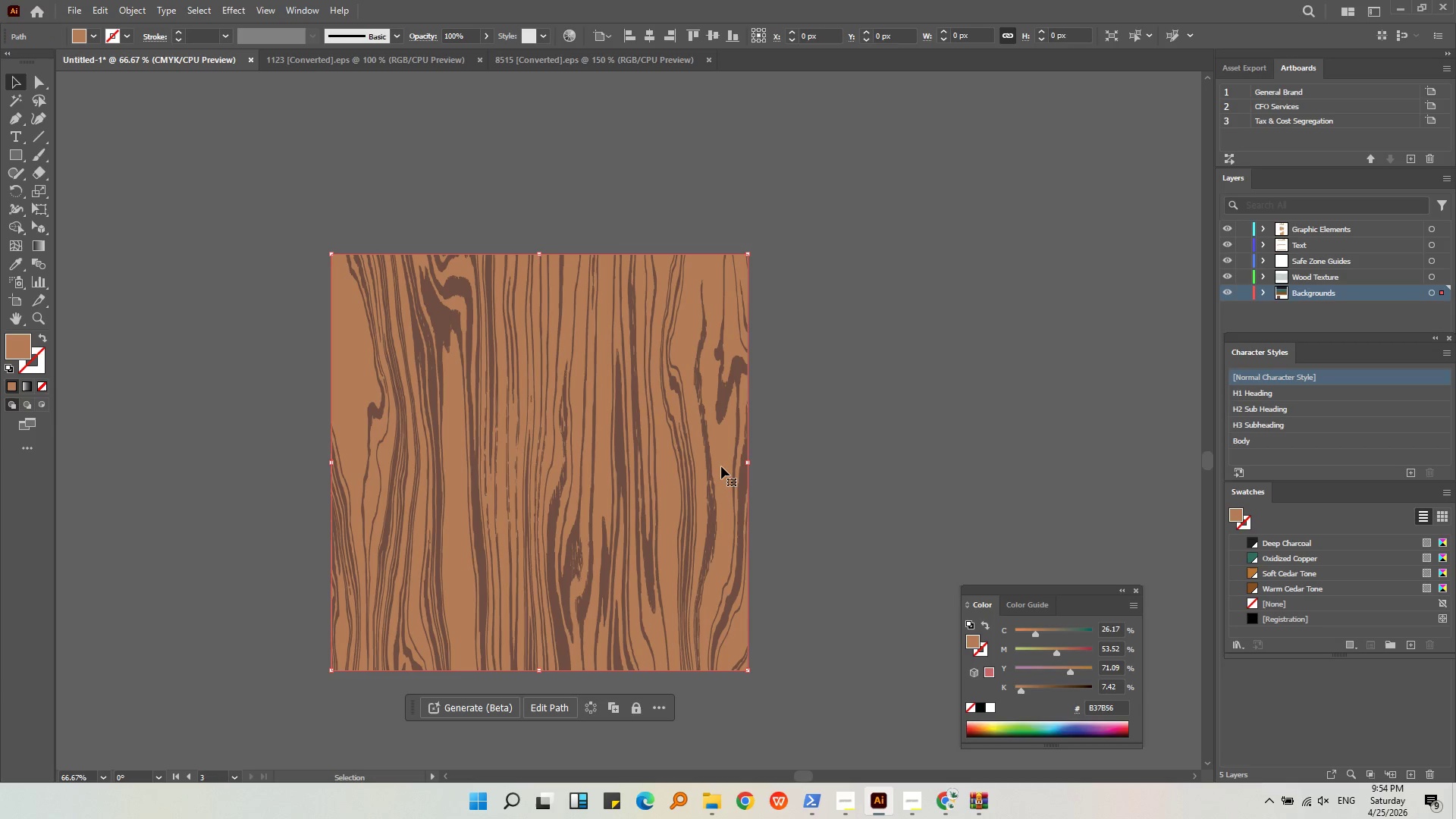 
left_click_drag(start_coordinate=[721, 466], to_coordinate=[1144, 438])
 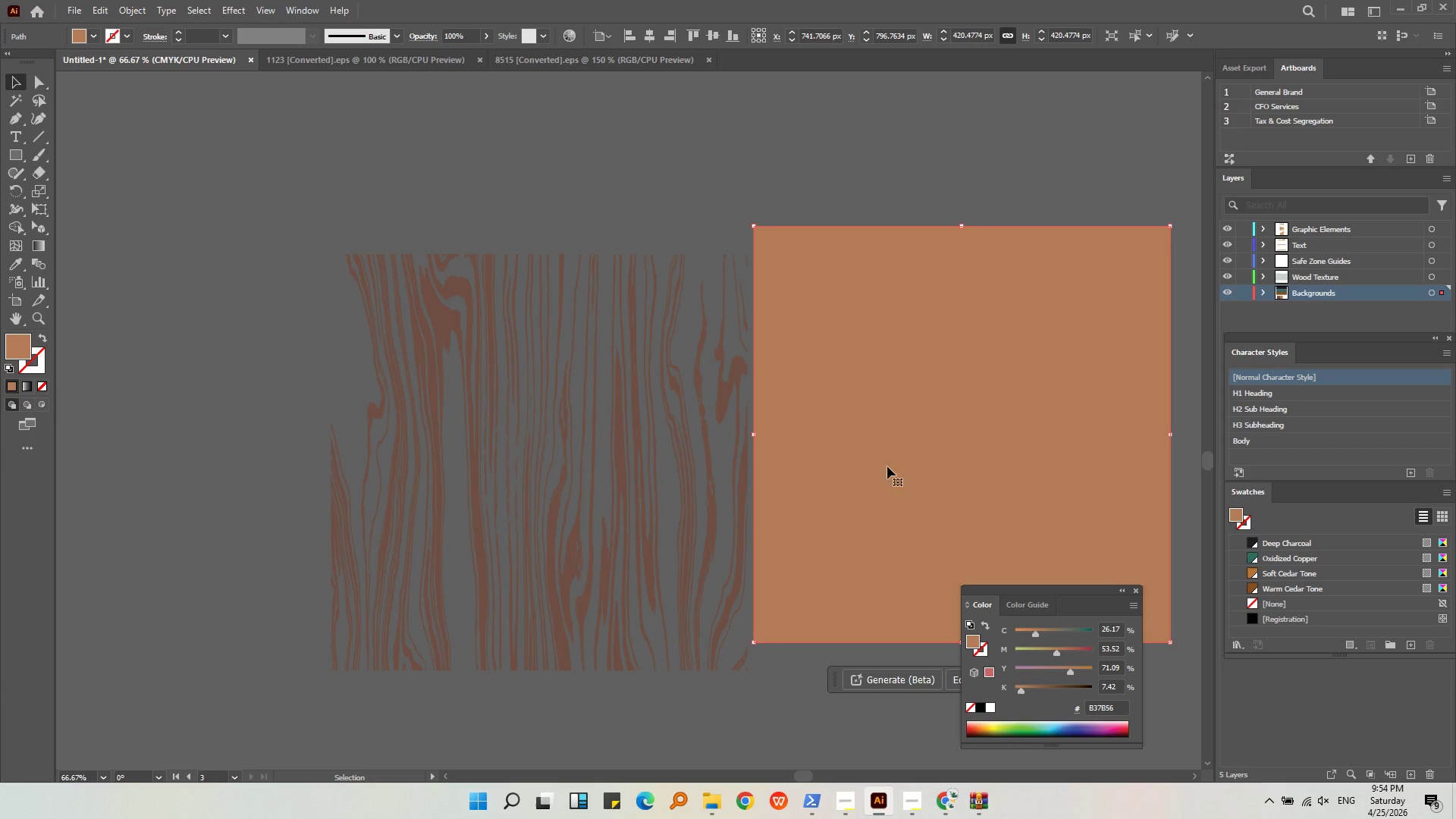 
left_click_drag(start_coordinate=[882, 466], to_coordinate=[1059, 431])
 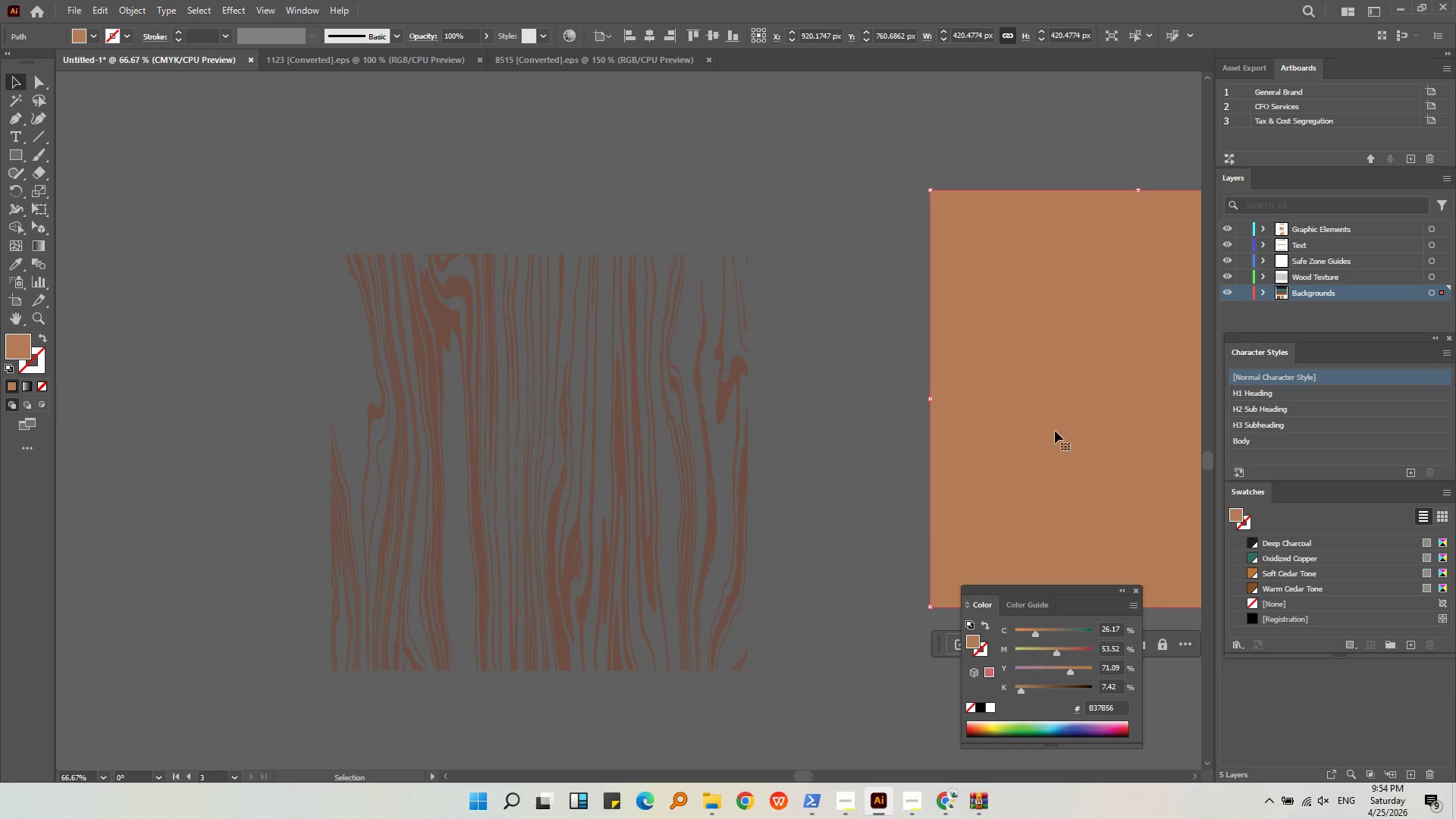 
key(Backspace)
 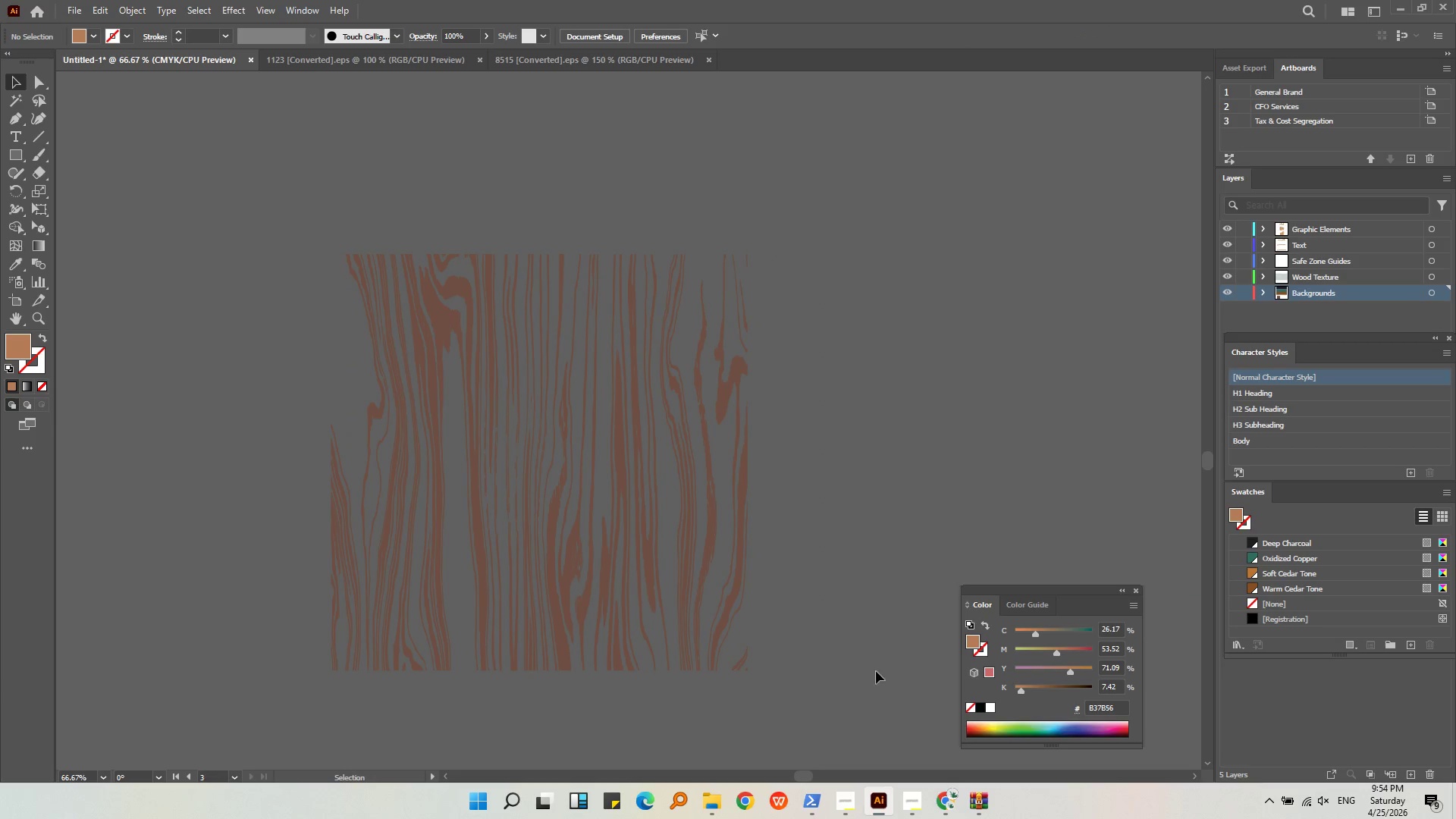 
left_click_drag(start_coordinate=[806, 672], to_coordinate=[157, 237])
 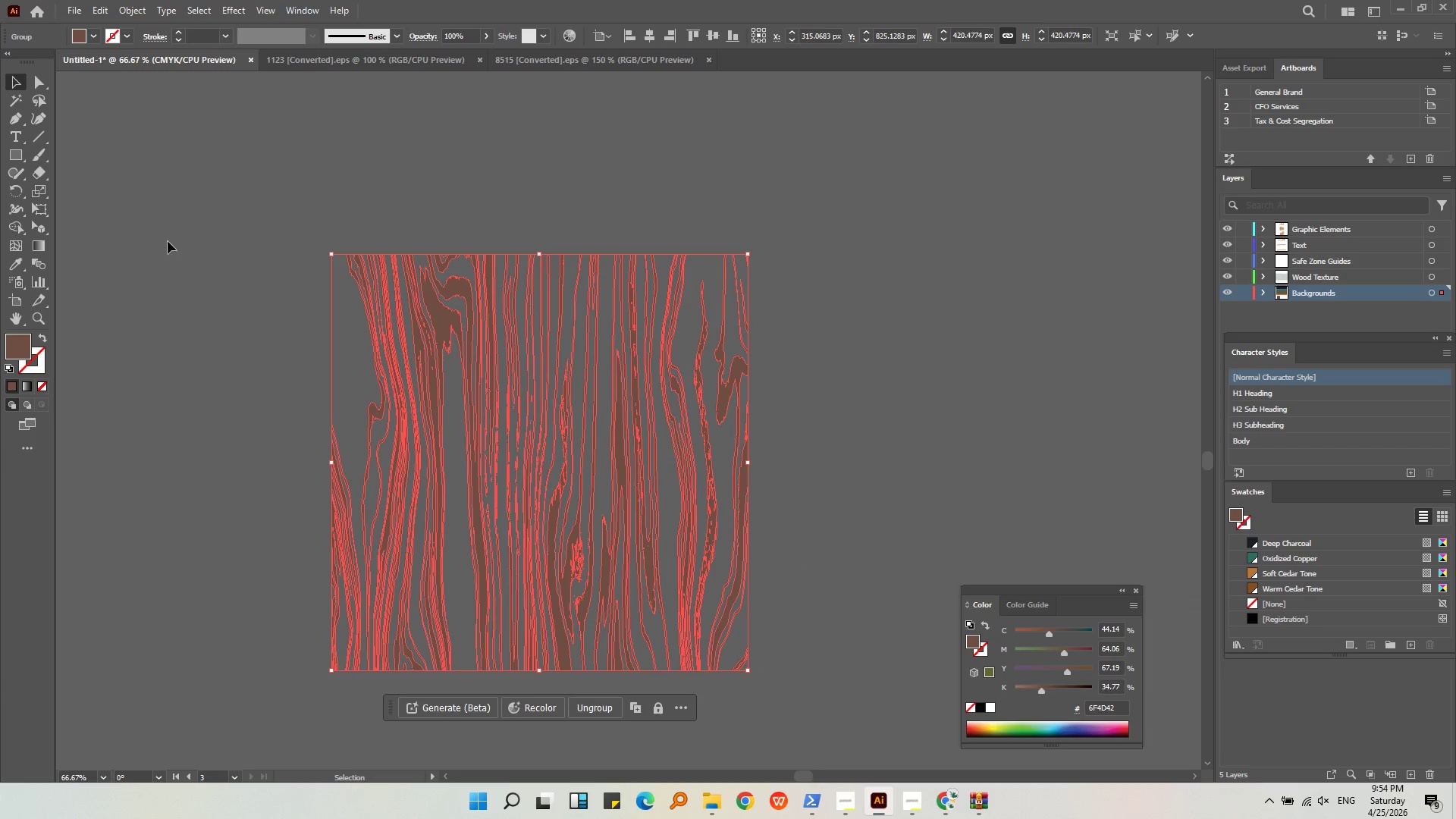 
key(Alt+AltLeft)
 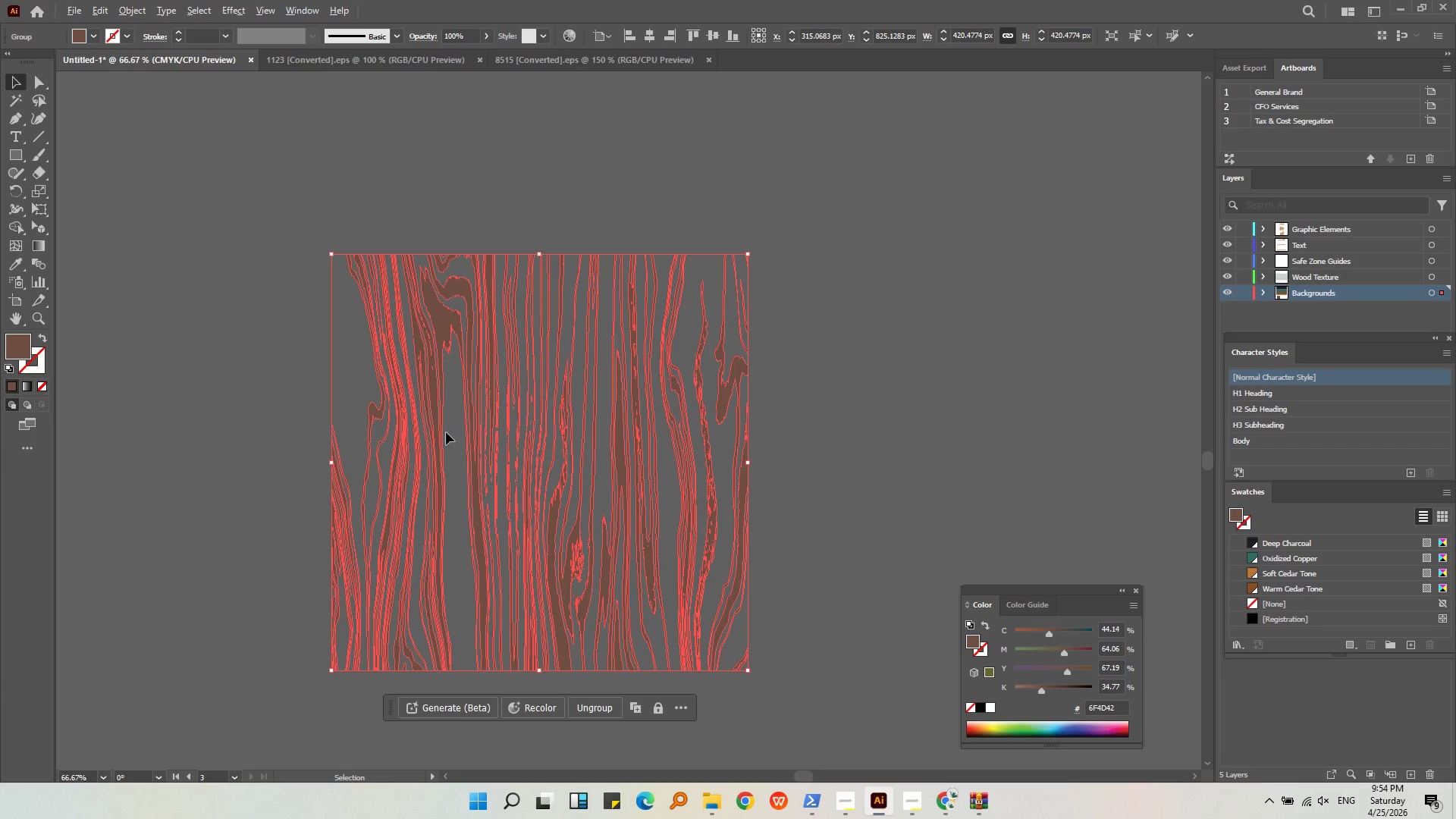 
scroll: coordinate [446, 432], scroll_direction: down, amount: 1.0
 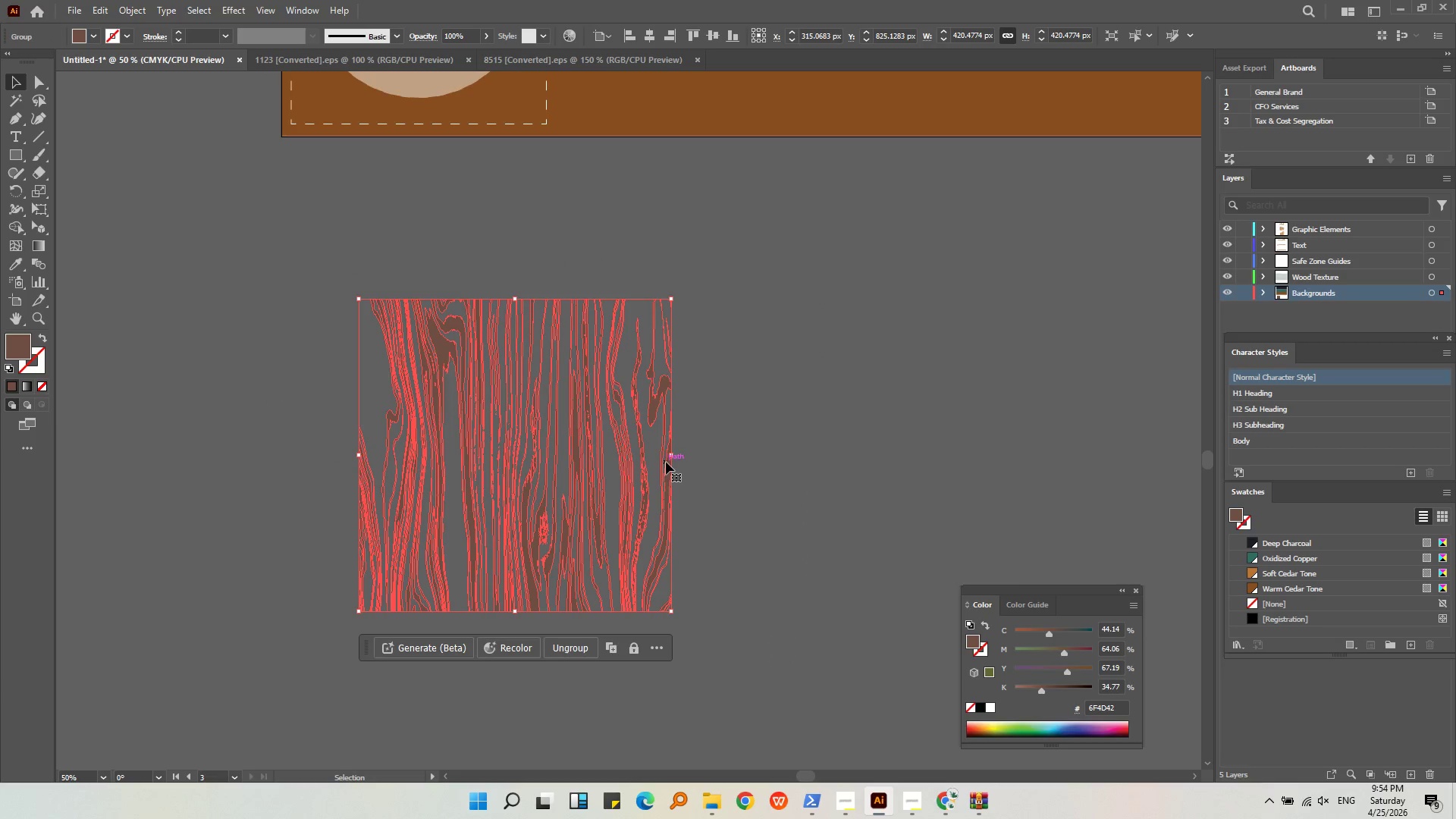 
key(Alt+AltLeft)
 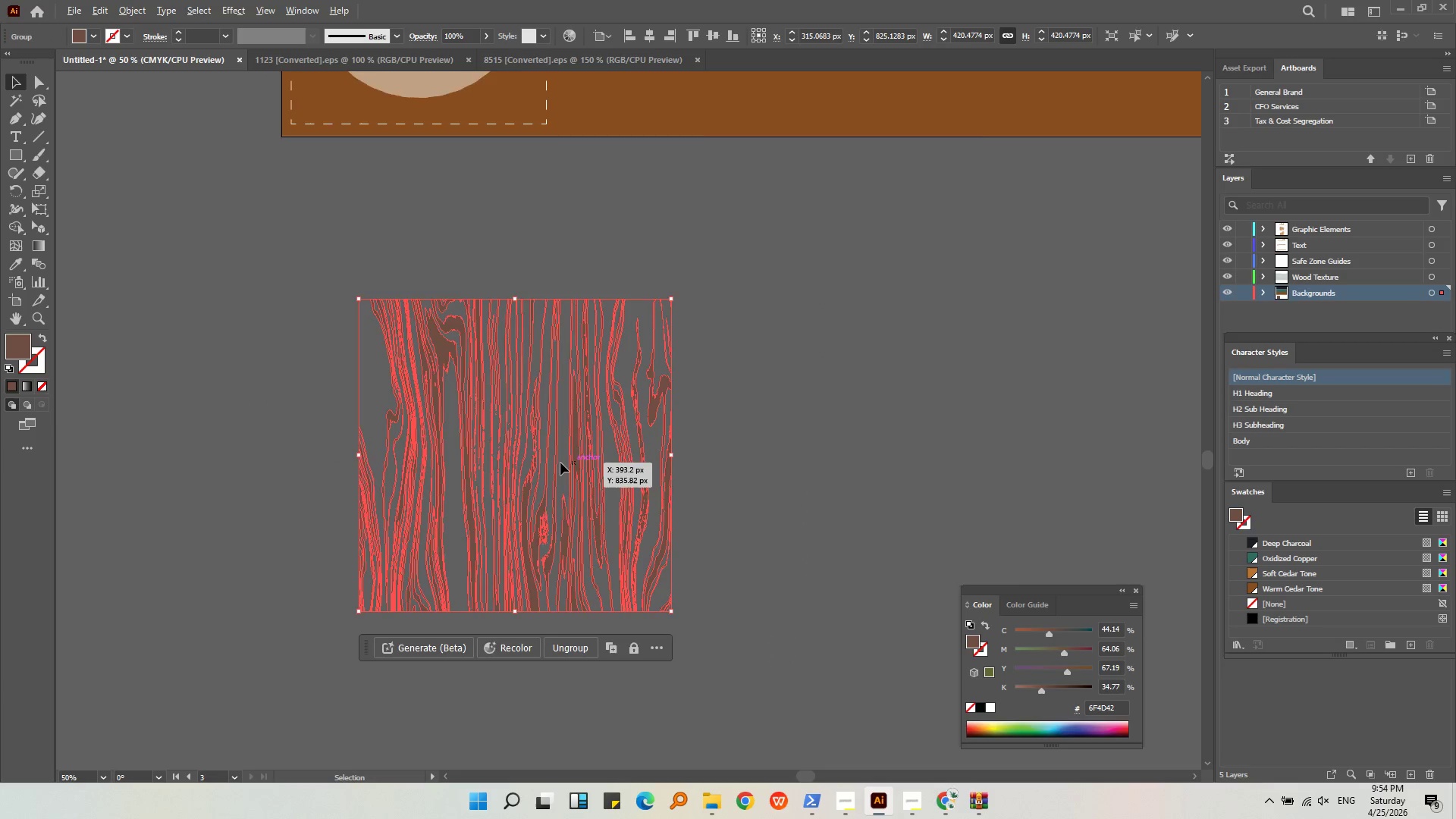 
scroll: coordinate [557, 463], scroll_direction: down, amount: 1.0
 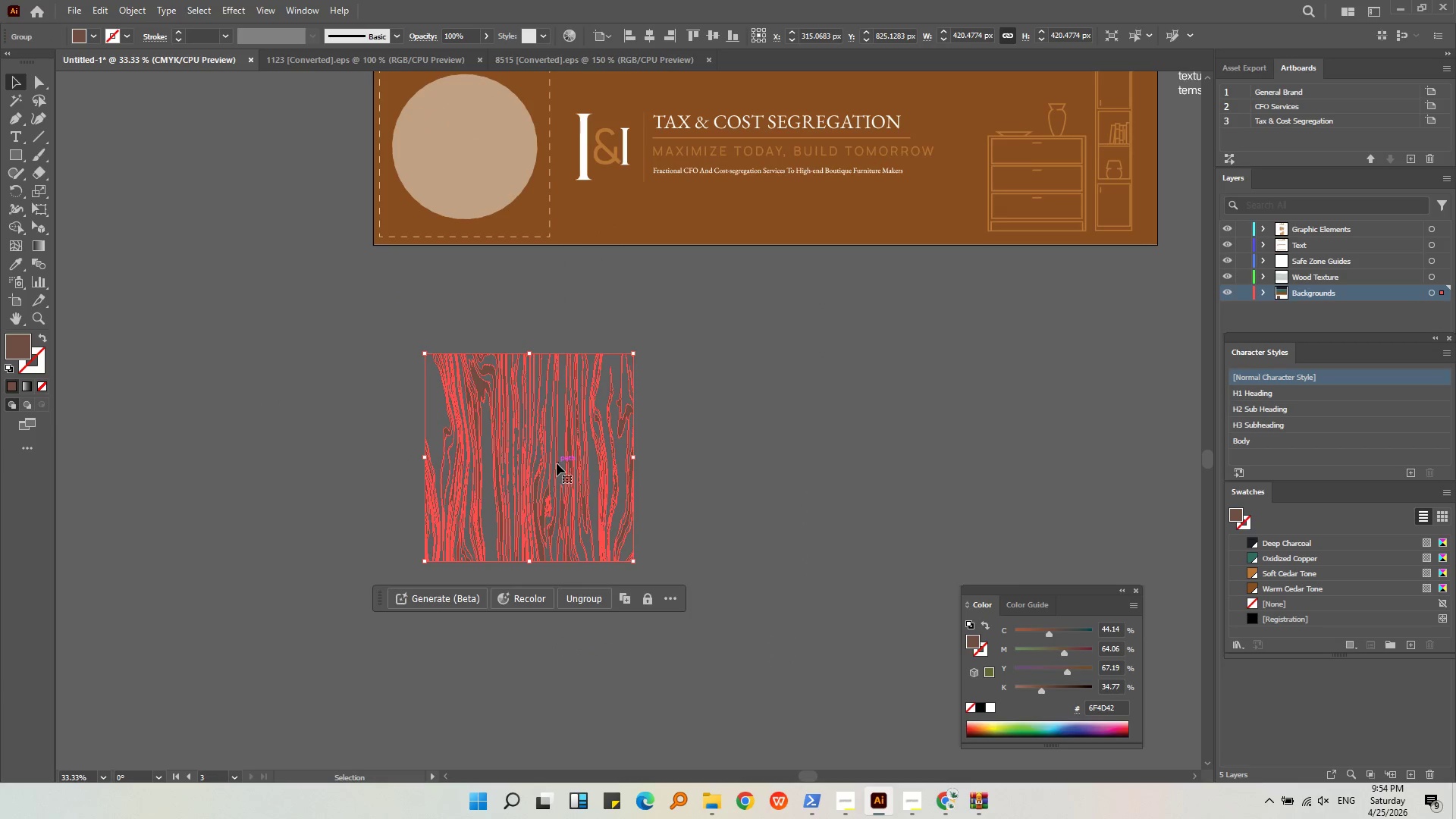 
key(Control+G)
 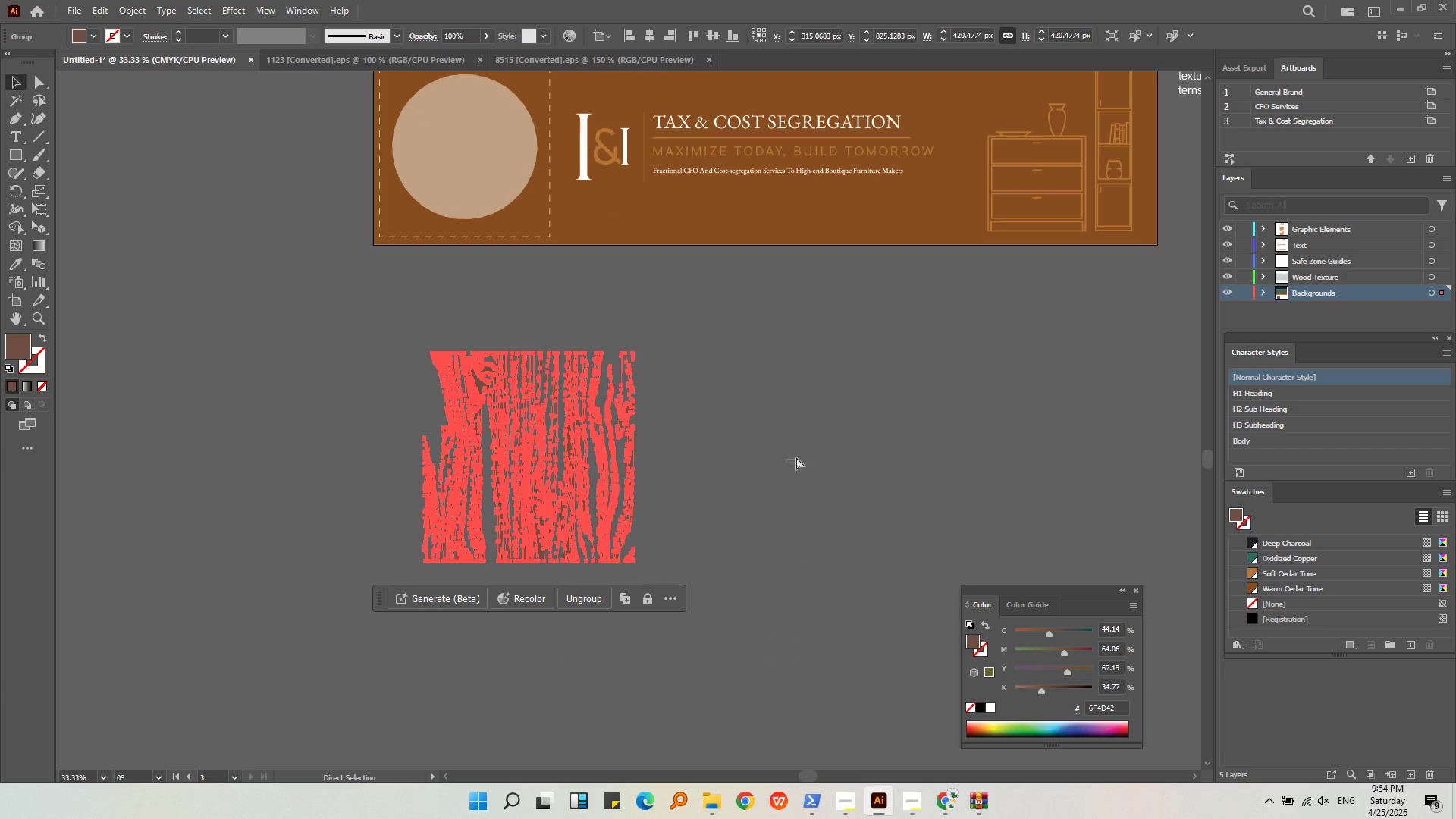 
left_click_drag(start_coordinate=[786, 462], to_coordinate=[796, 457])
 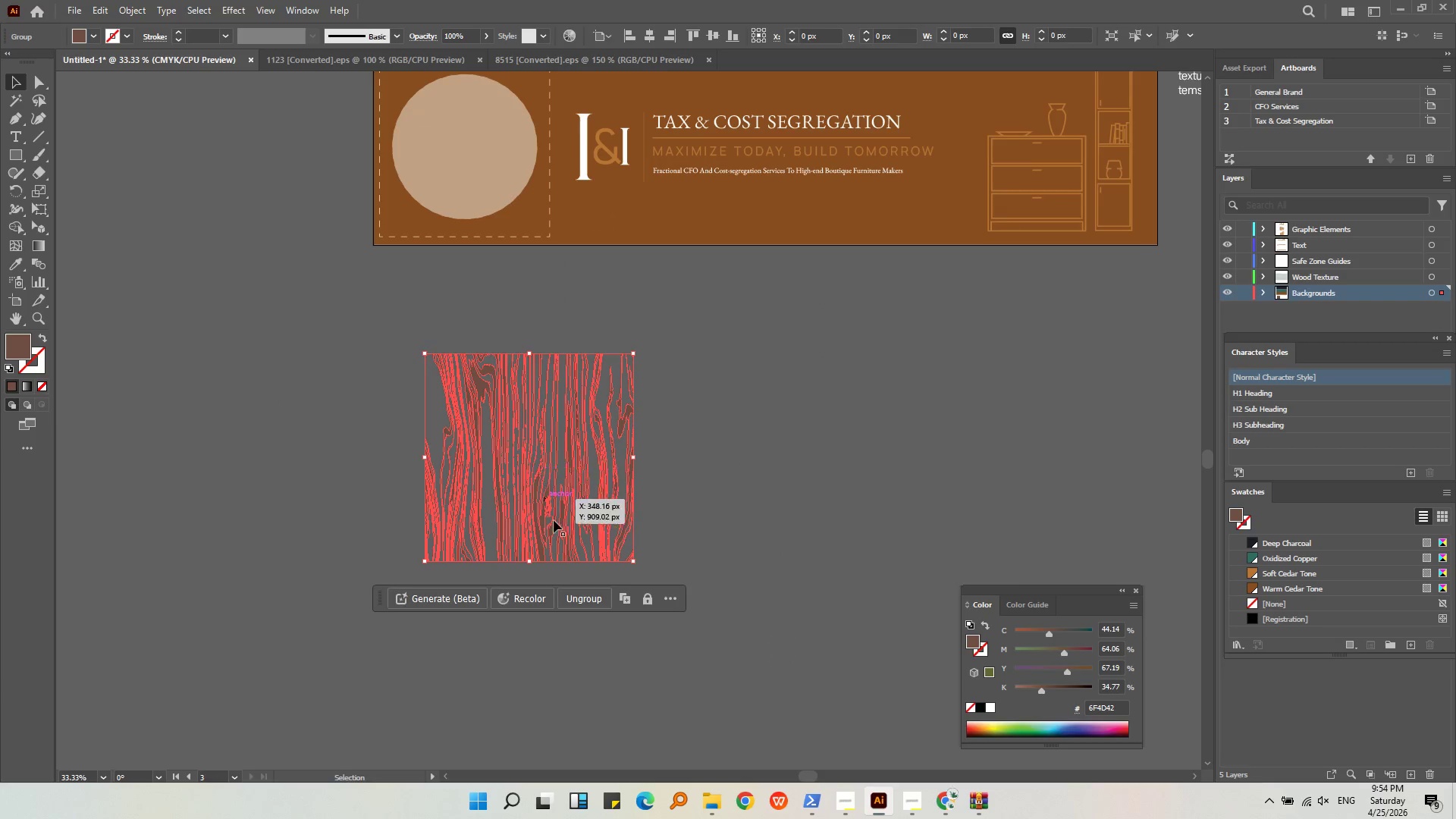 
double_click([796, 457])
 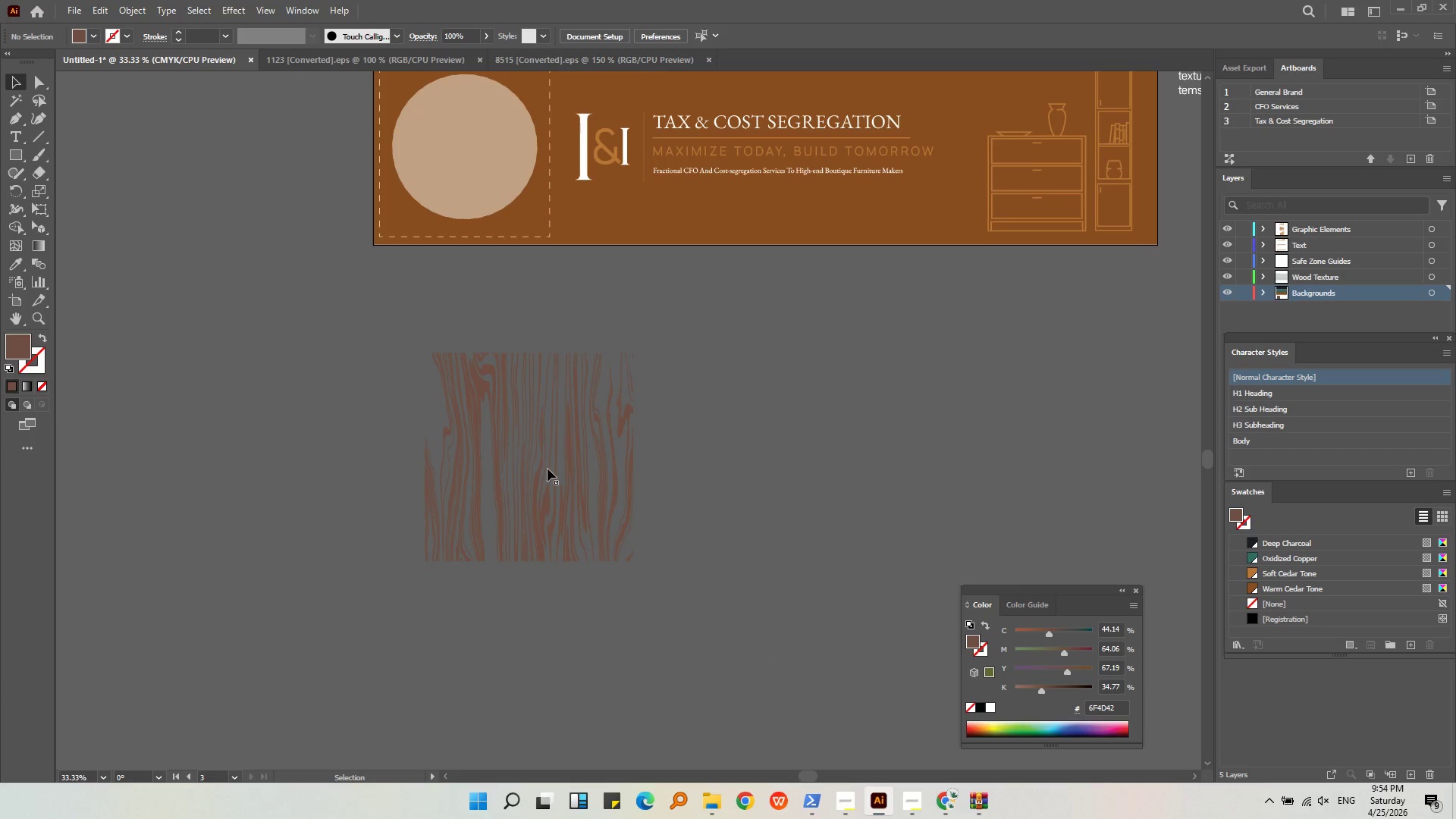 
double_click([796, 457])
 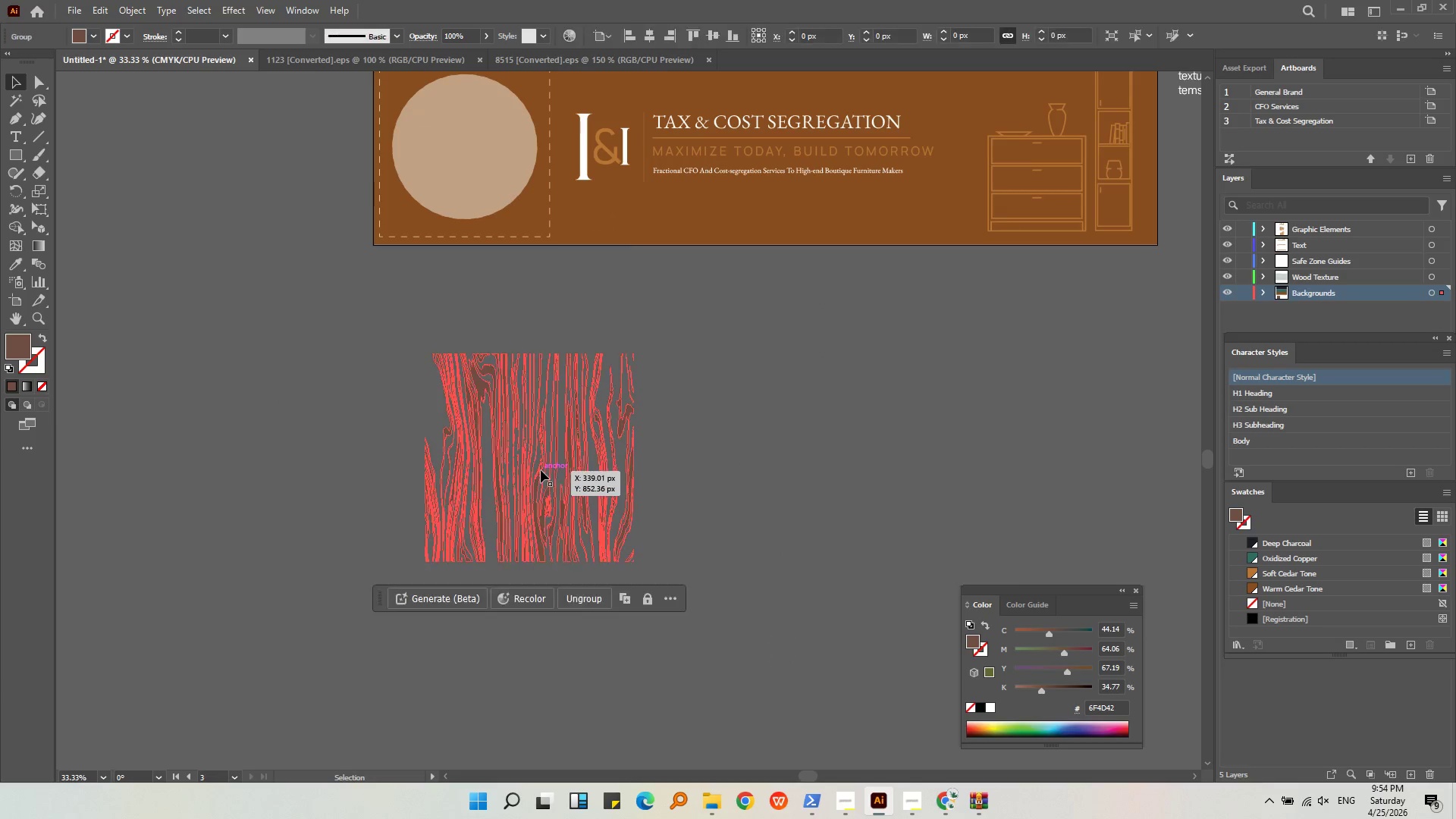 
triple_click([541, 470])
 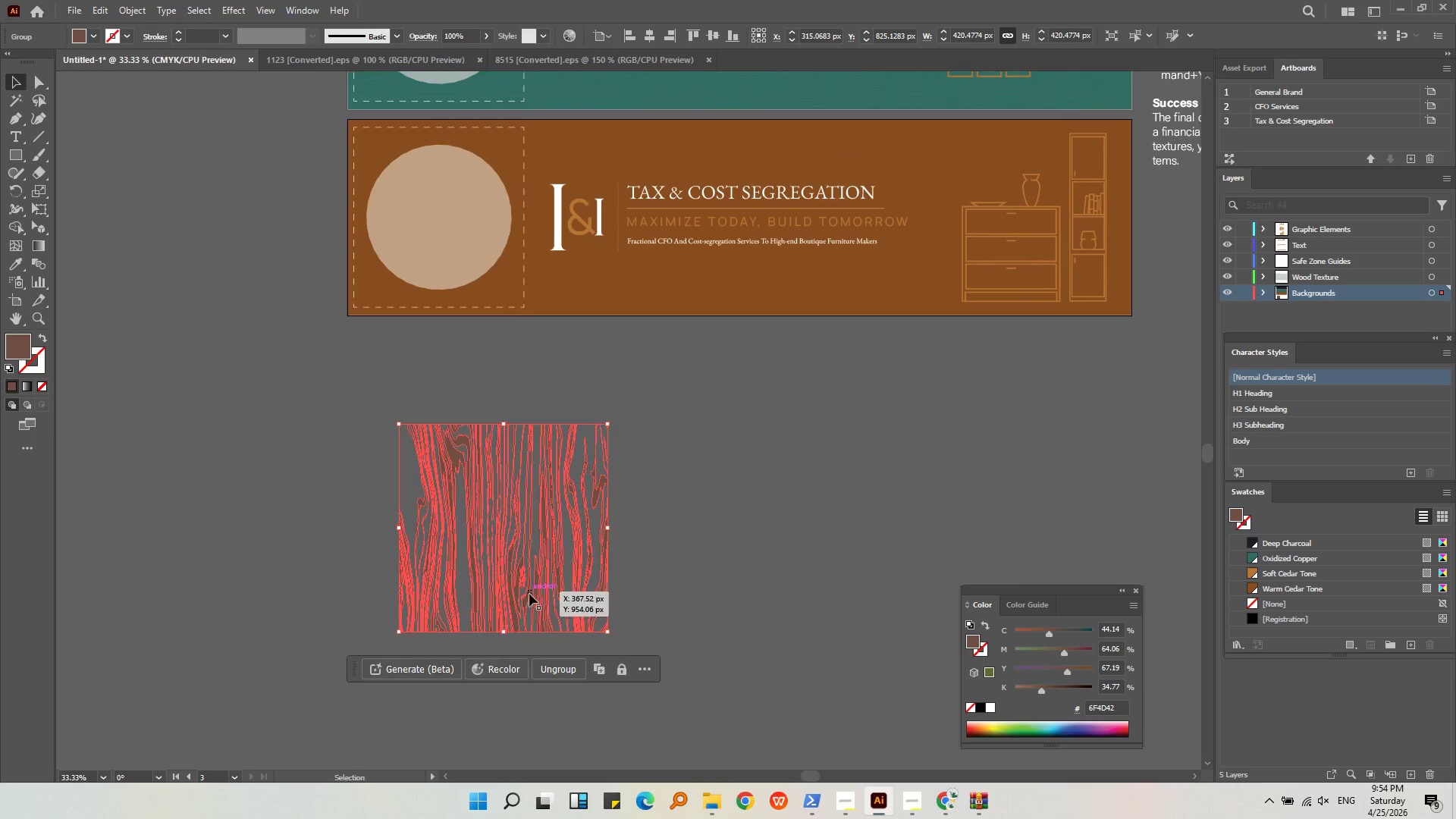 
left_click_drag(start_coordinate=[540, 587], to_coordinate=[482, 279])
 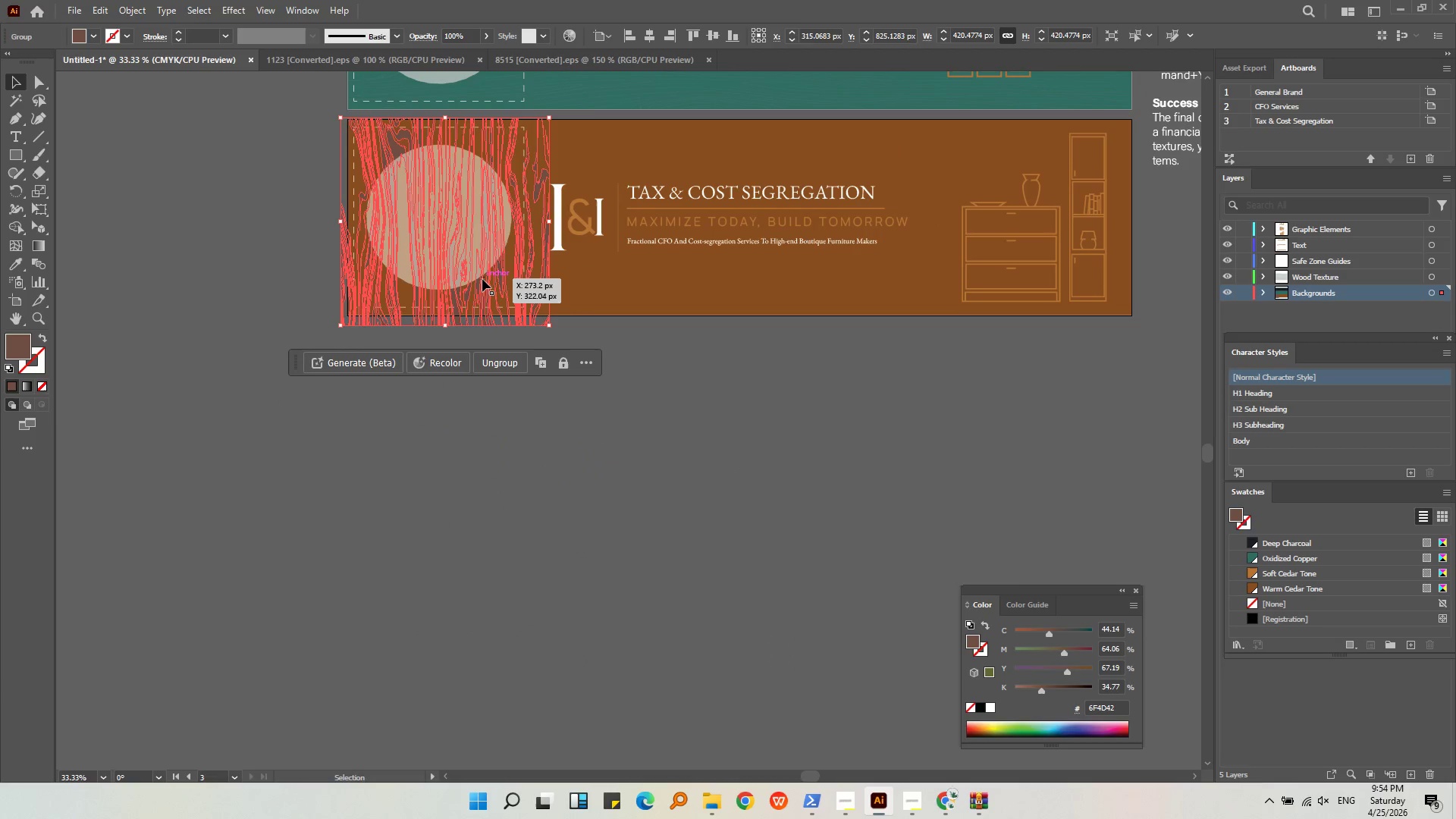 
key(Alt+AltLeft)
 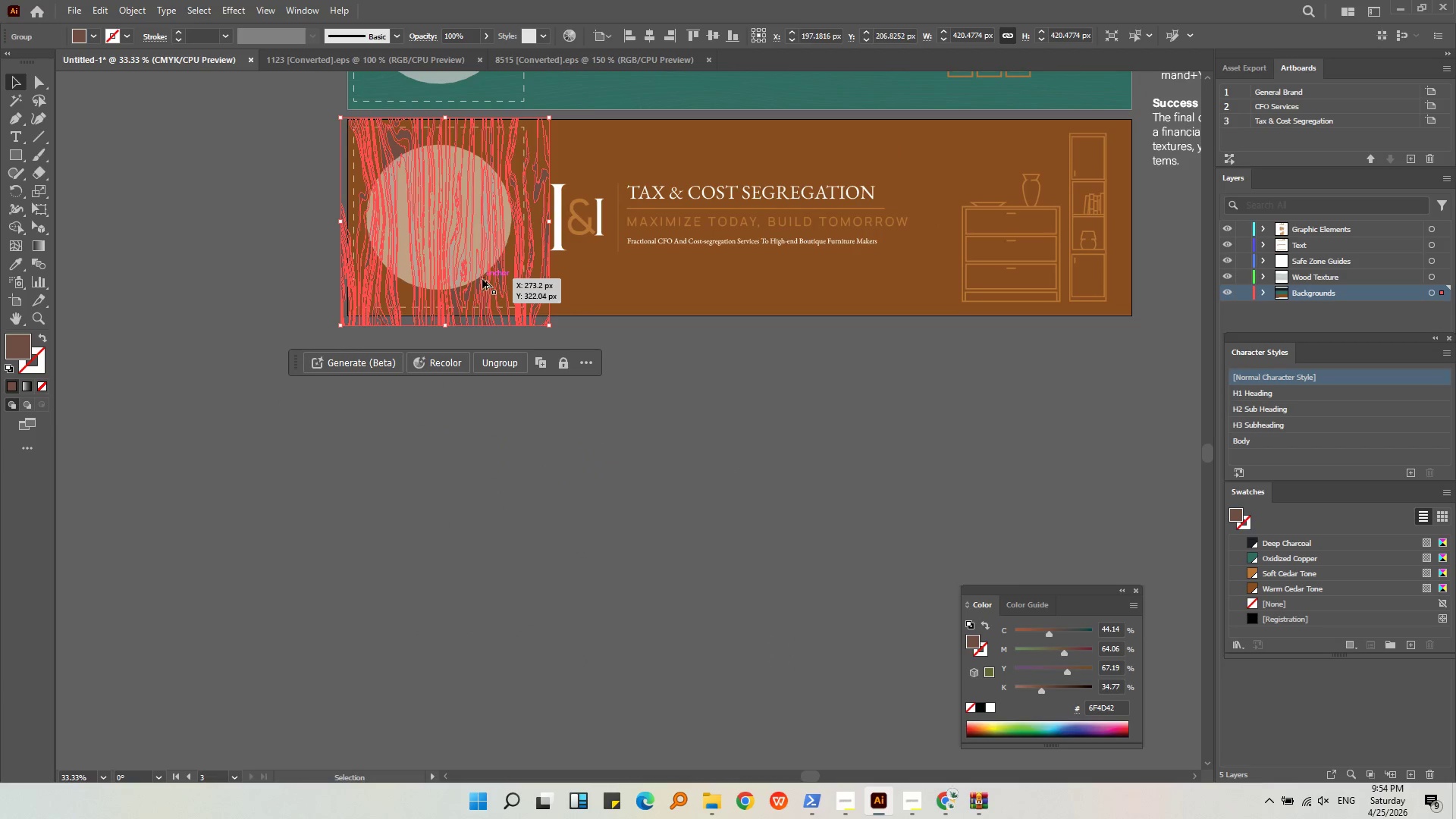 
scroll: coordinate [482, 279], scroll_direction: up, amount: 1.0
 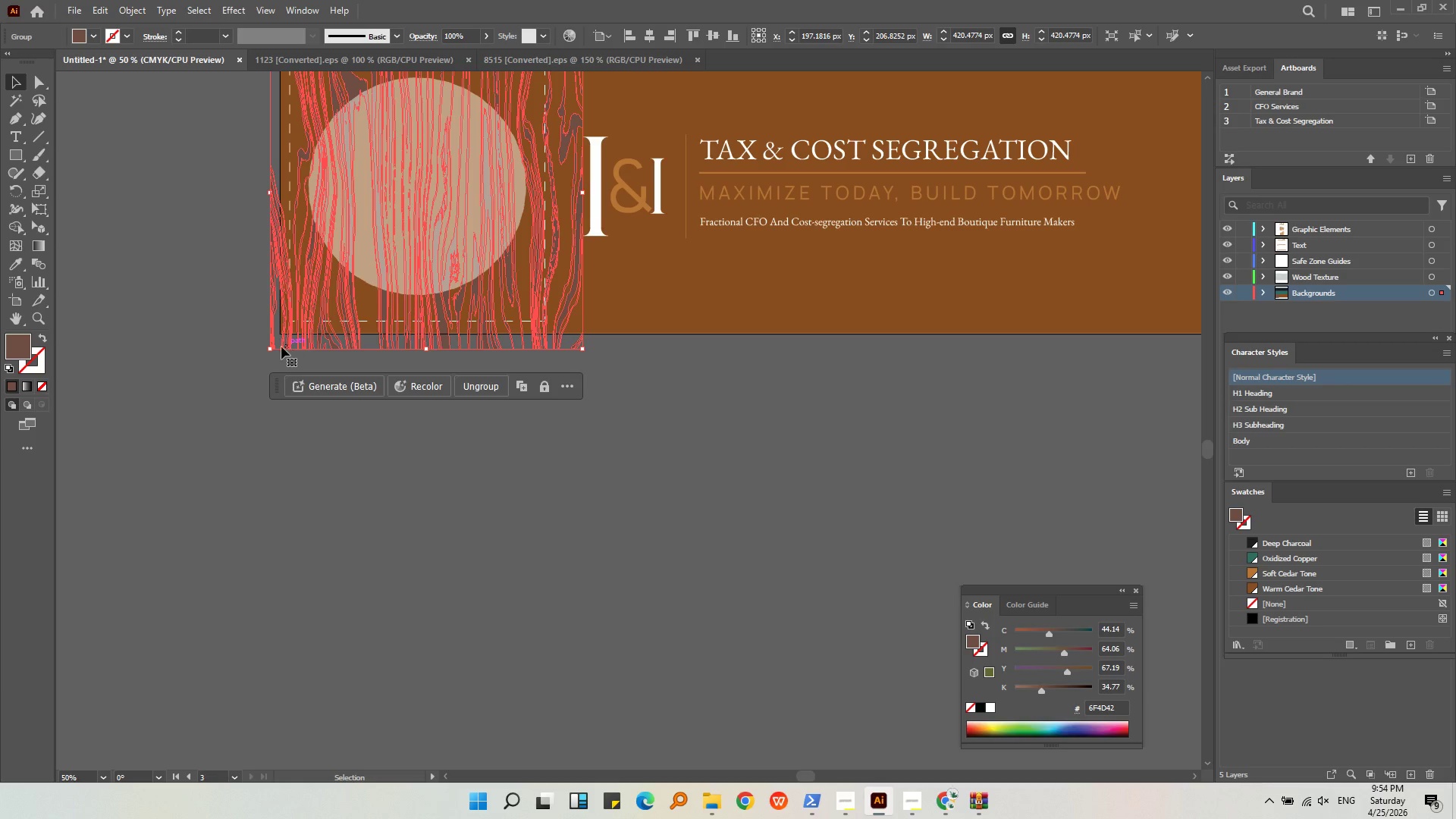 
hold_key(key=ShiftLeft, duration=1.91)
left_click_drag(start_coordinate=[268, 349], to_coordinate=[287, 331])
 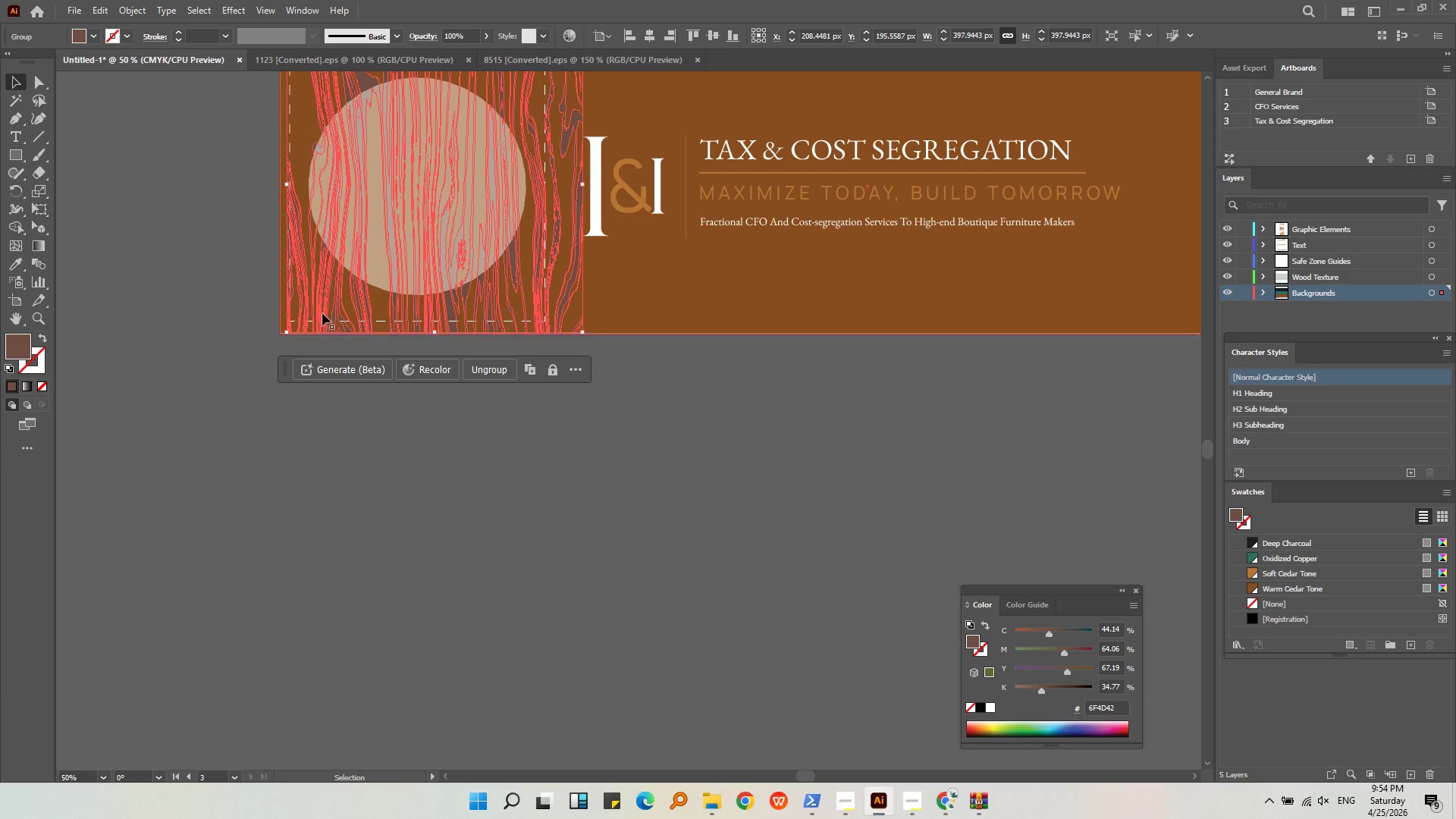 
hold_key(key=AltLeft, duration=0.56)
scroll: coordinate [258, 316], scroll_direction: up, amount: 4.0
 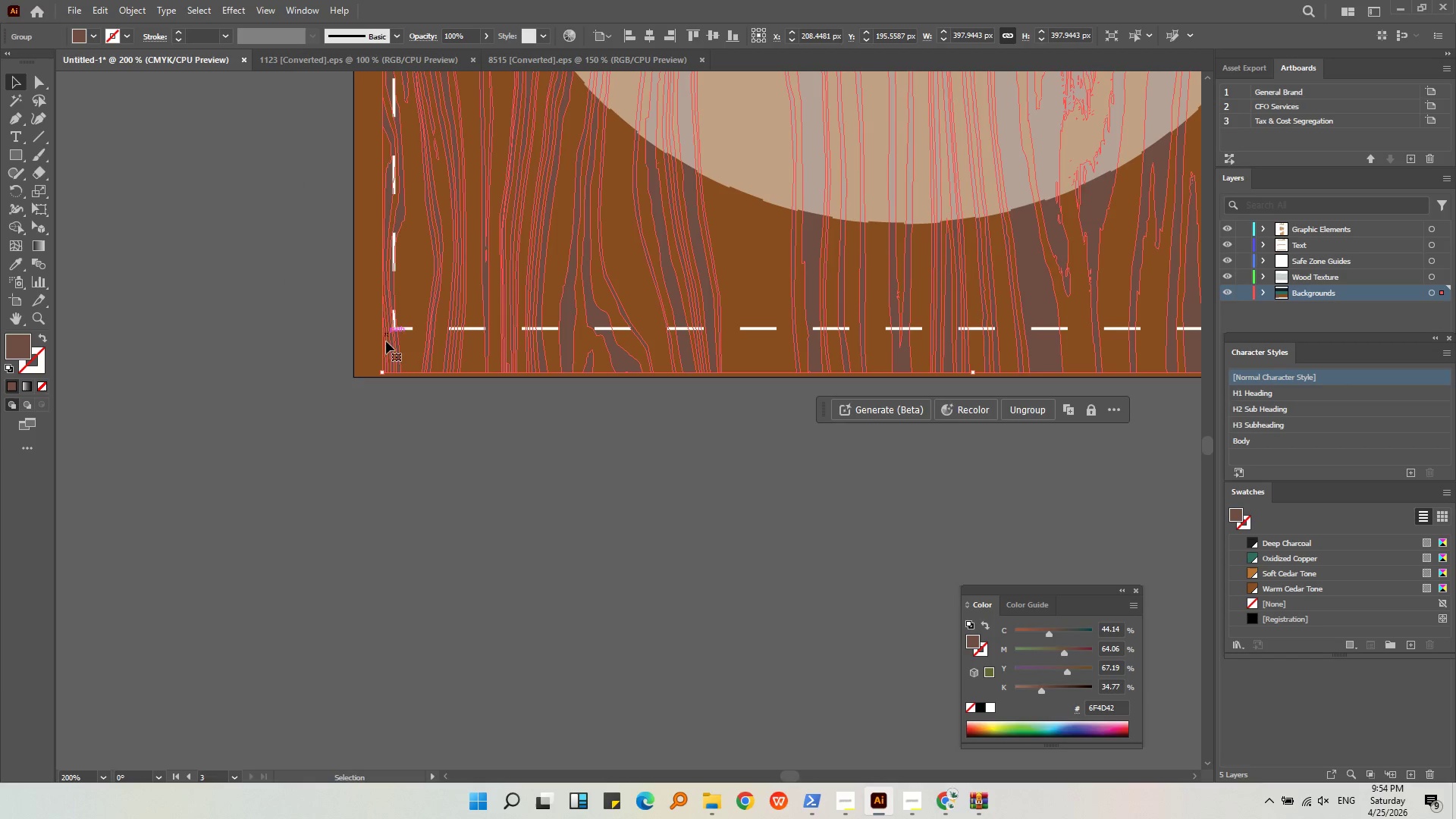 
left_click_drag(start_coordinate=[386, 348], to_coordinate=[359, 349])
 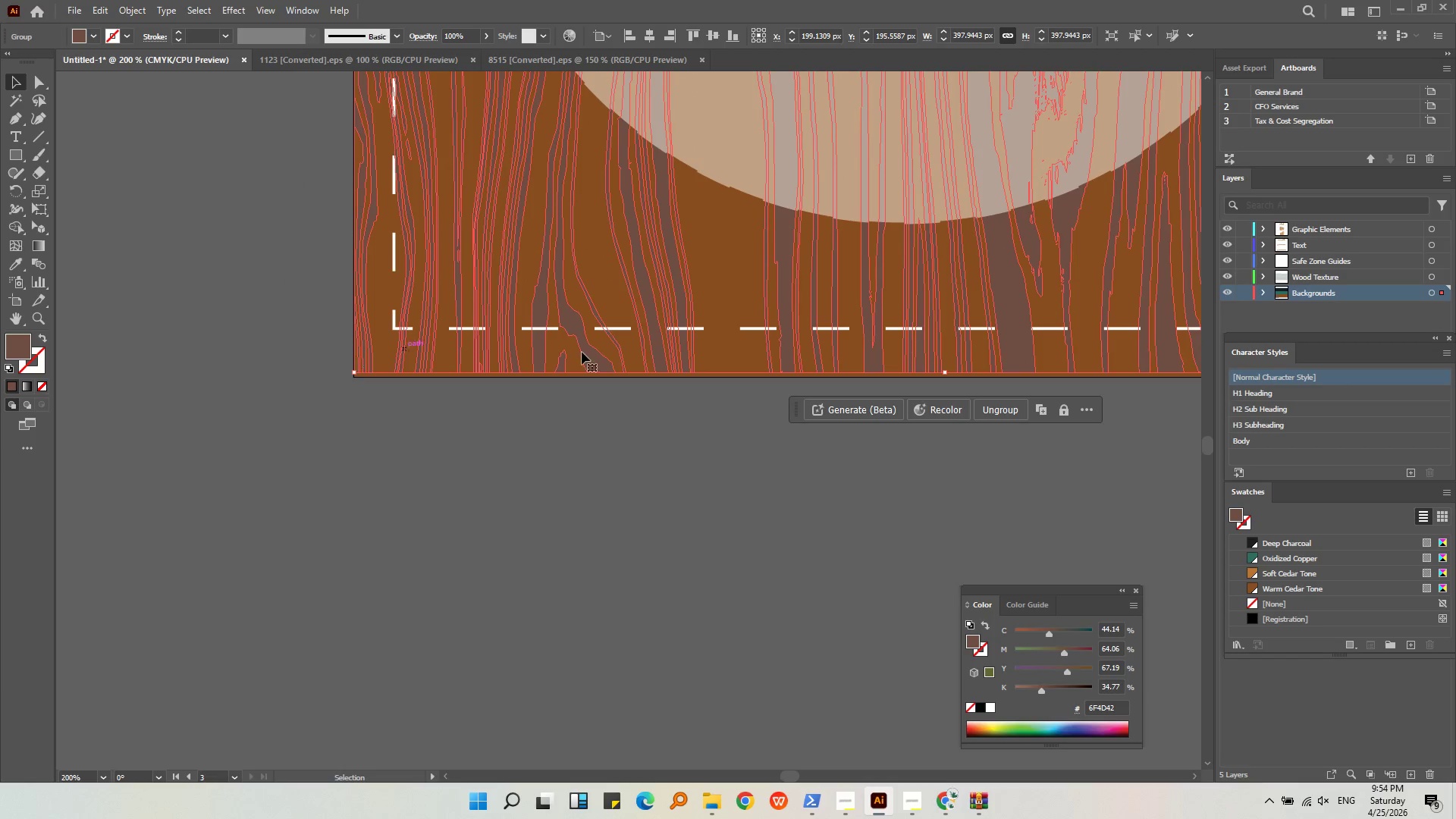 
hold_key(key=ShiftLeft, duration=1.12)
 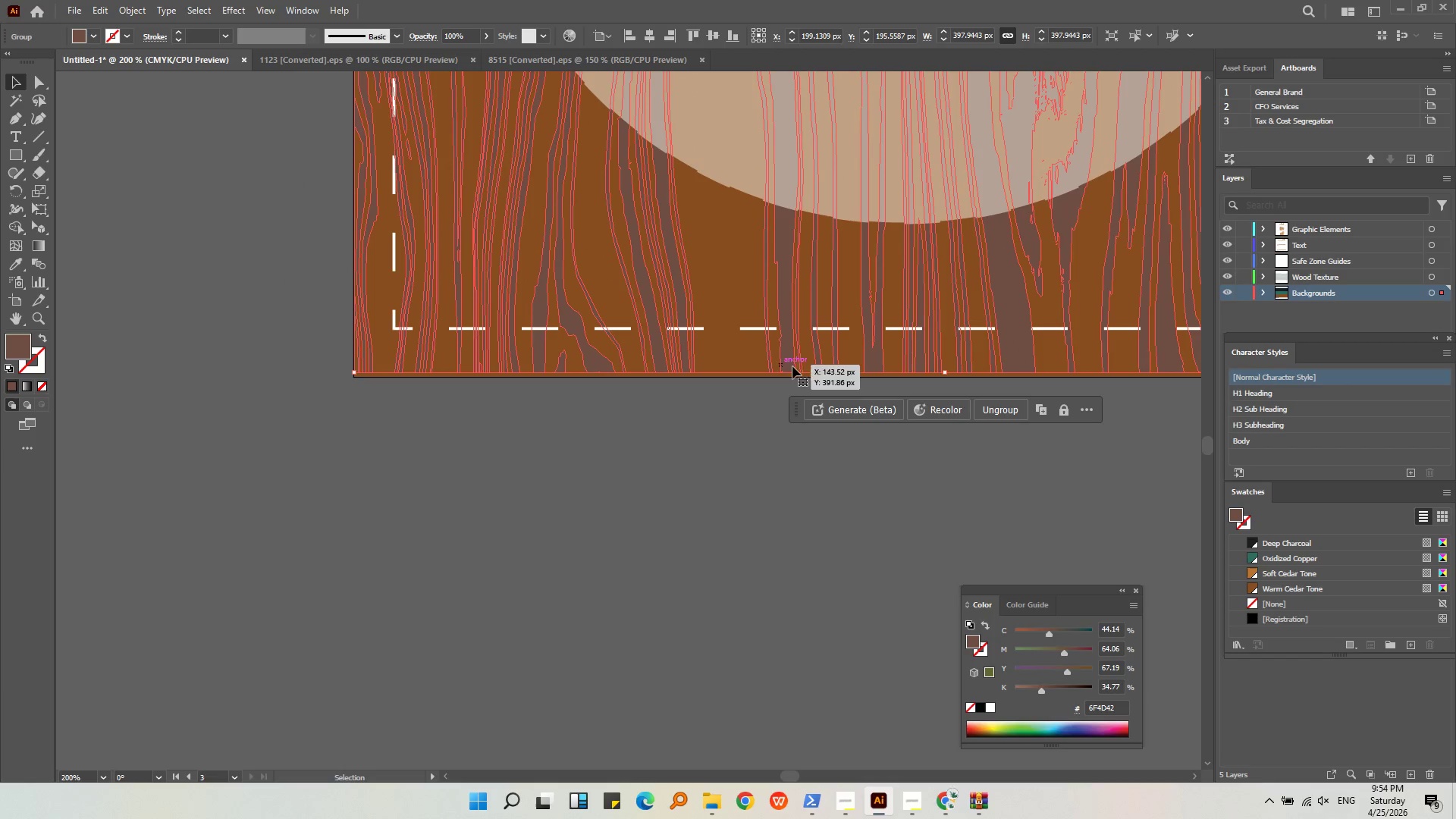 
hold_key(key=AltLeft, duration=0.36)
scroll: coordinate [905, 365], scroll_direction: up, amount: 2.0
 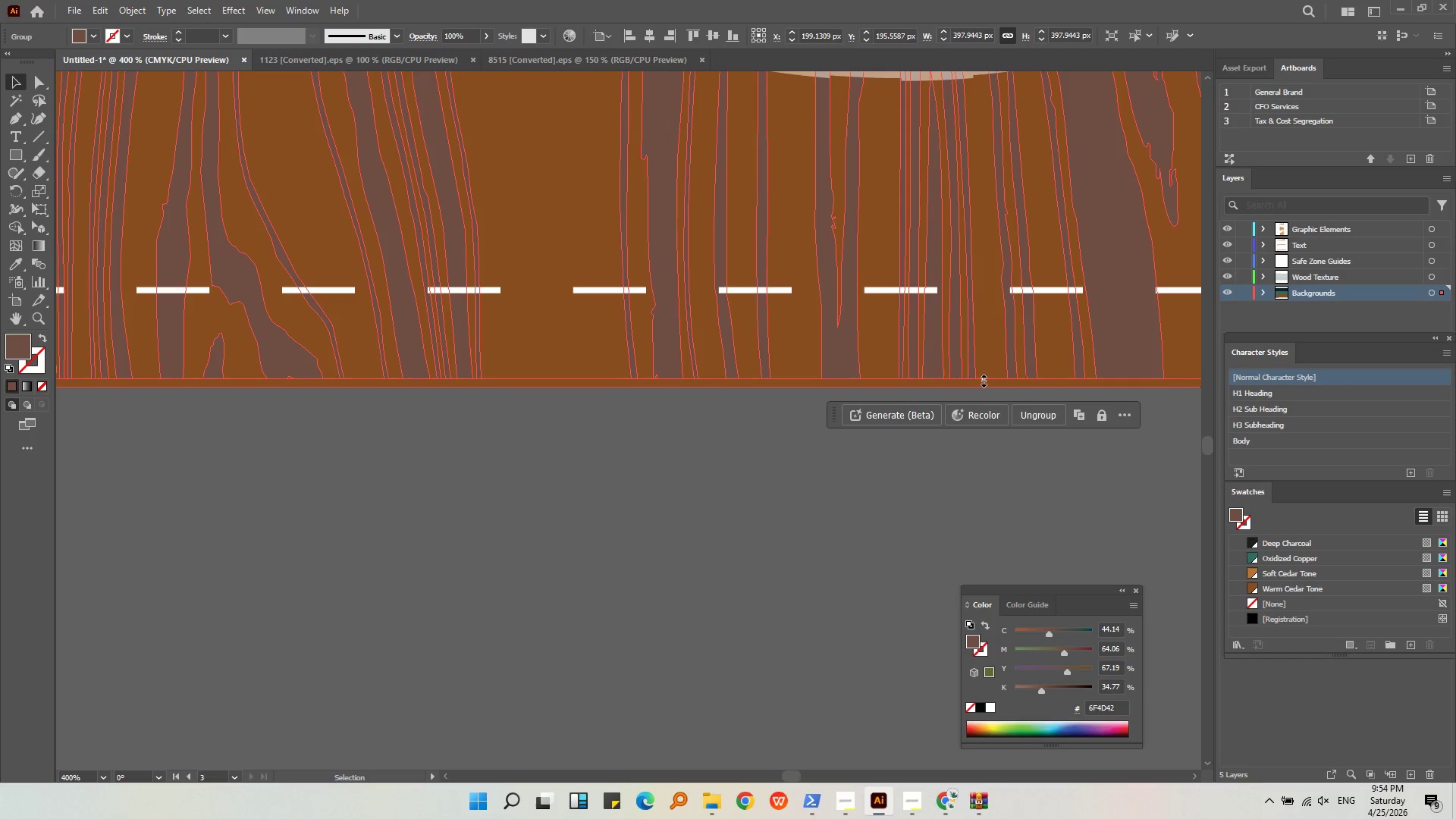 
left_click_drag(start_coordinate=[982, 380], to_coordinate=[981, 388])
 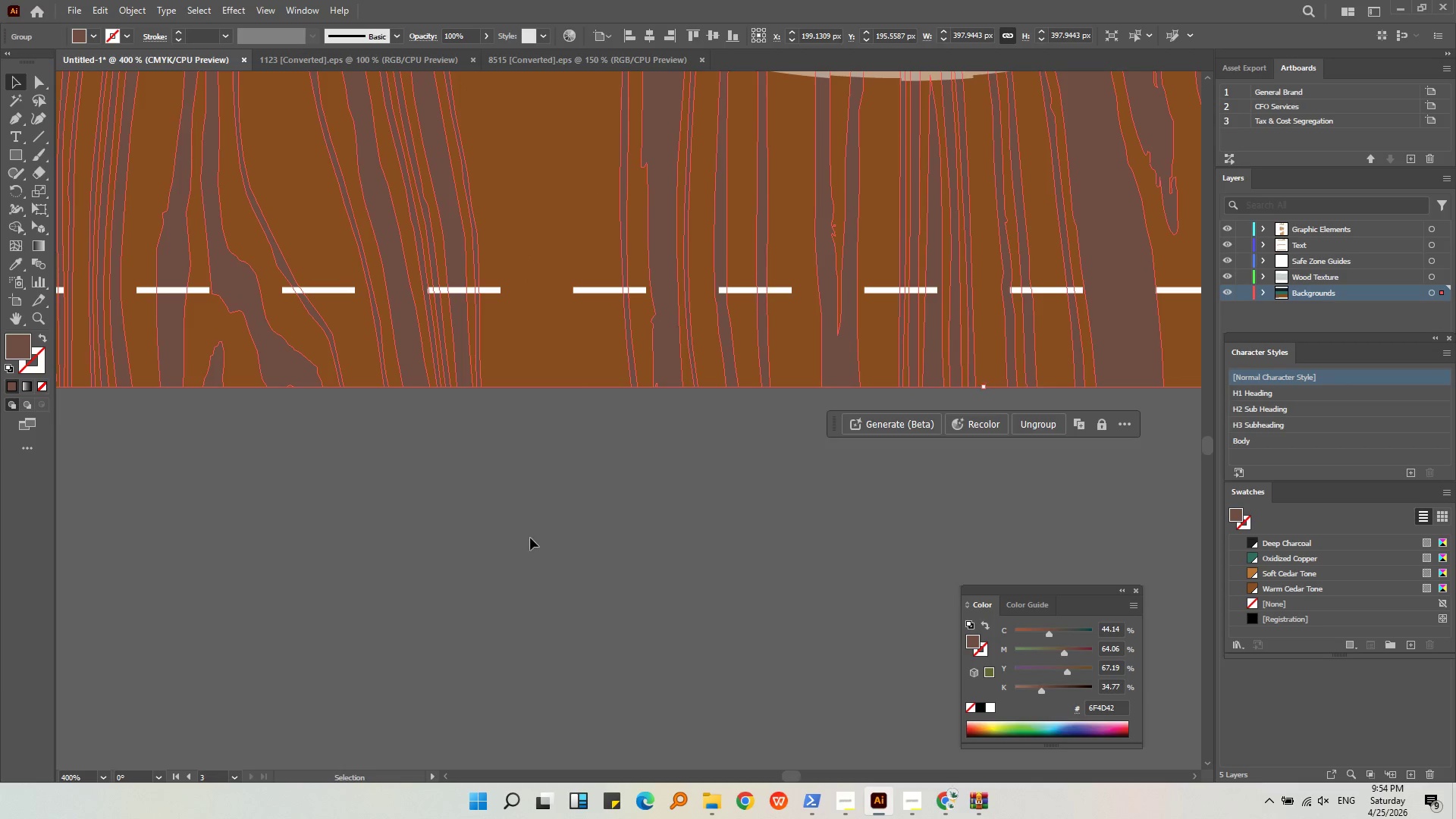 
hold_key(key=AltLeft, duration=0.52)
 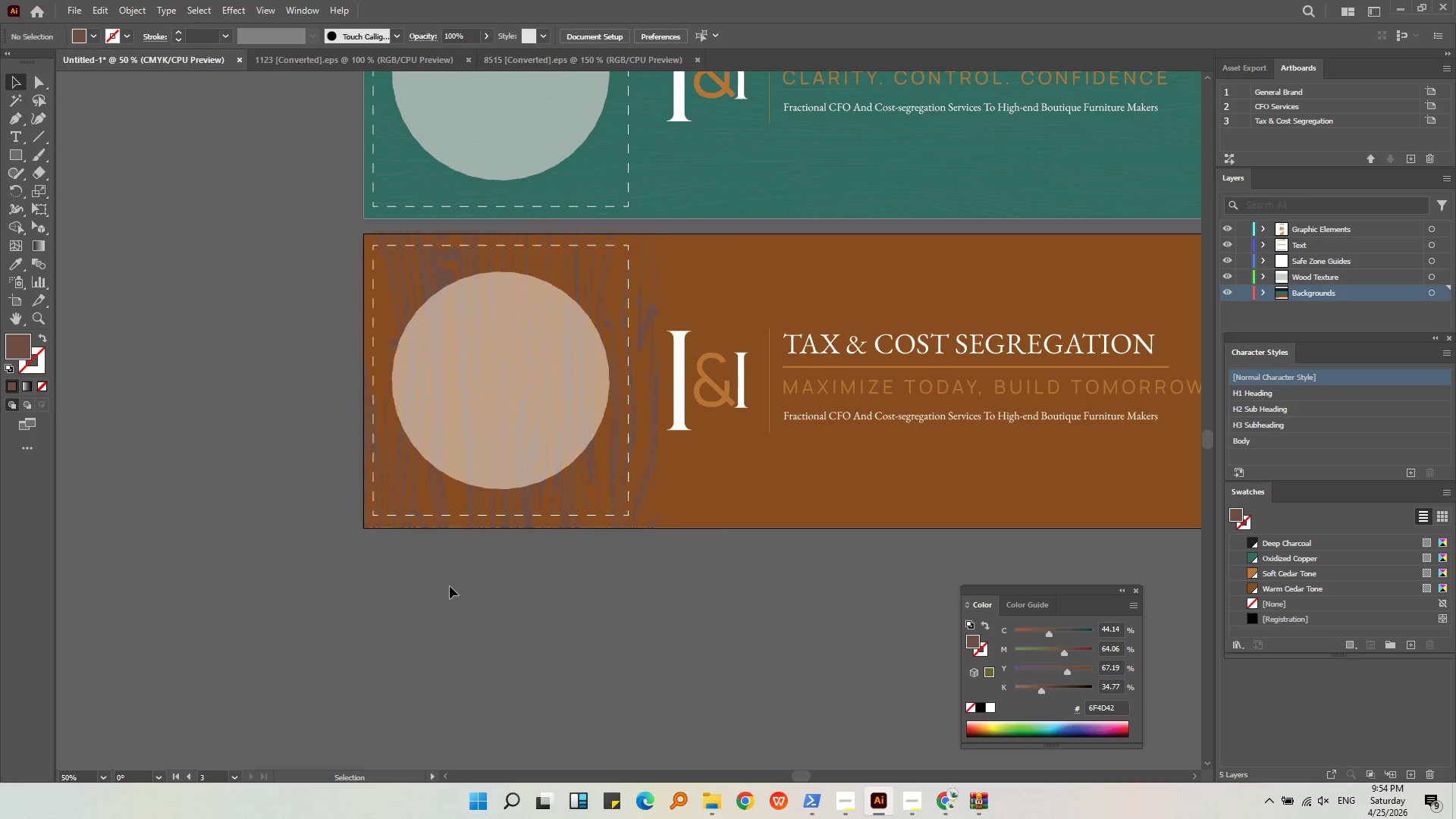 
left_click([451, 586])
 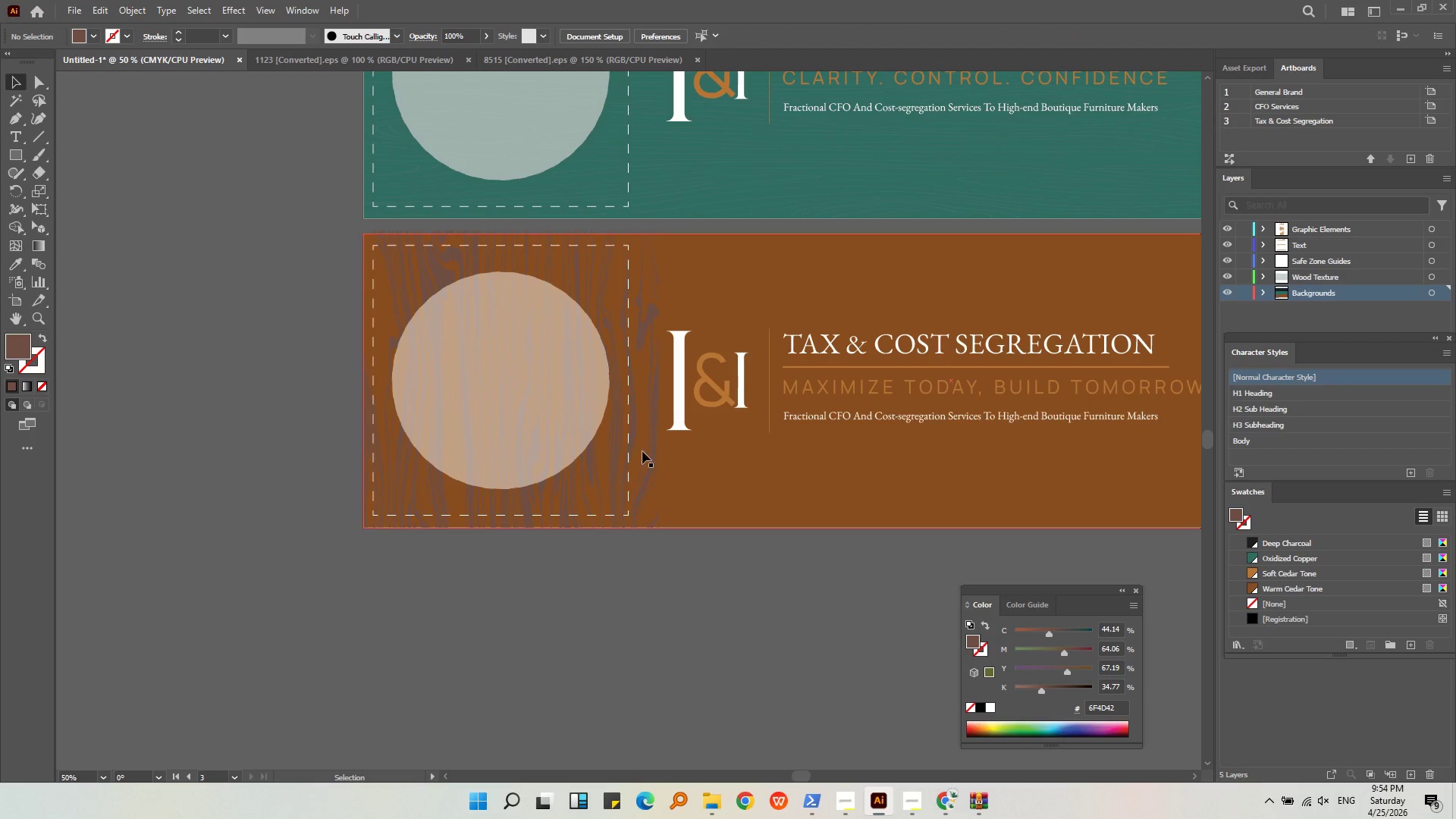 
scroll: coordinate [442, 544], scroll_direction: down, amount: 6.0
 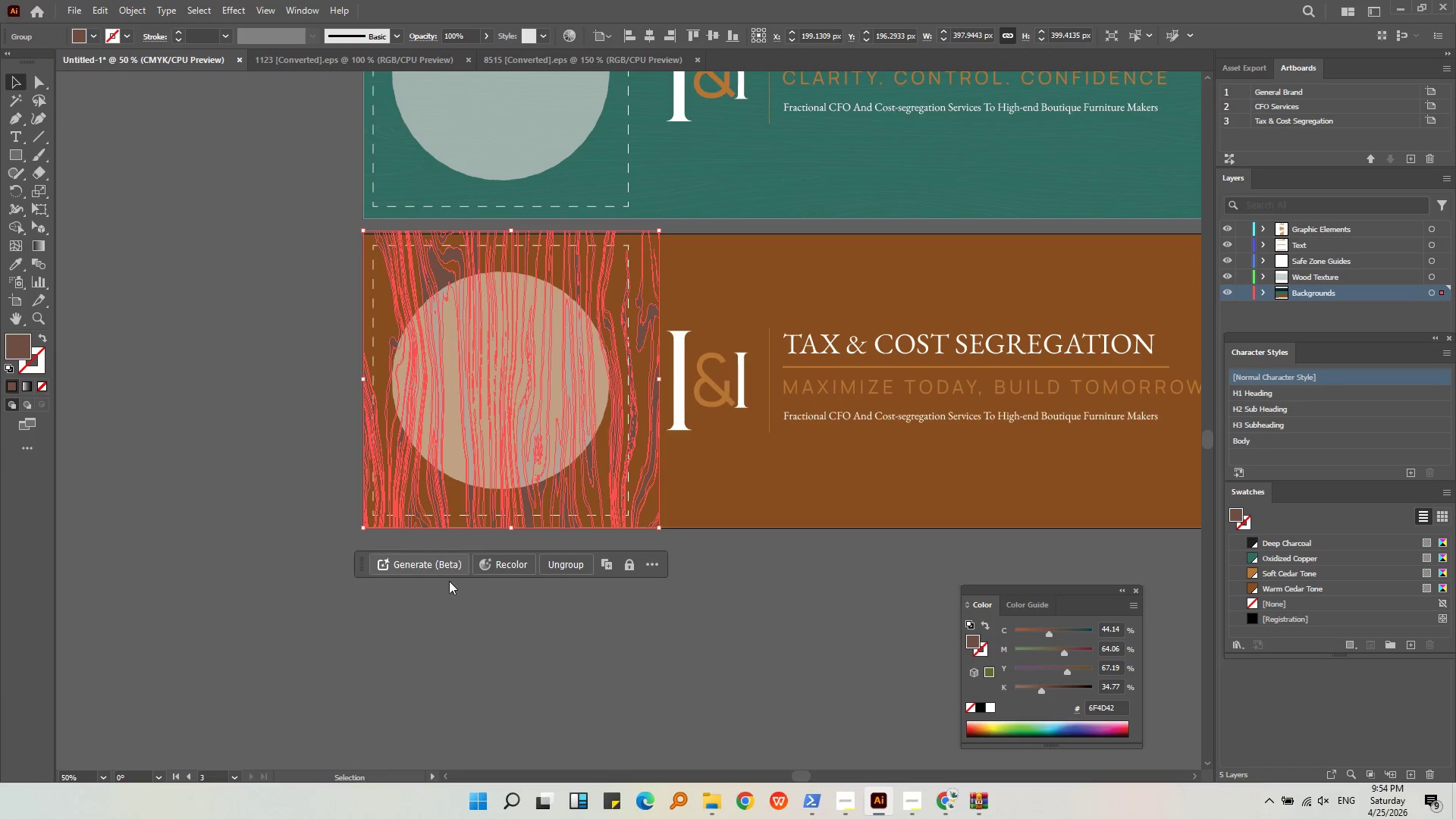 
left_click([648, 451])
 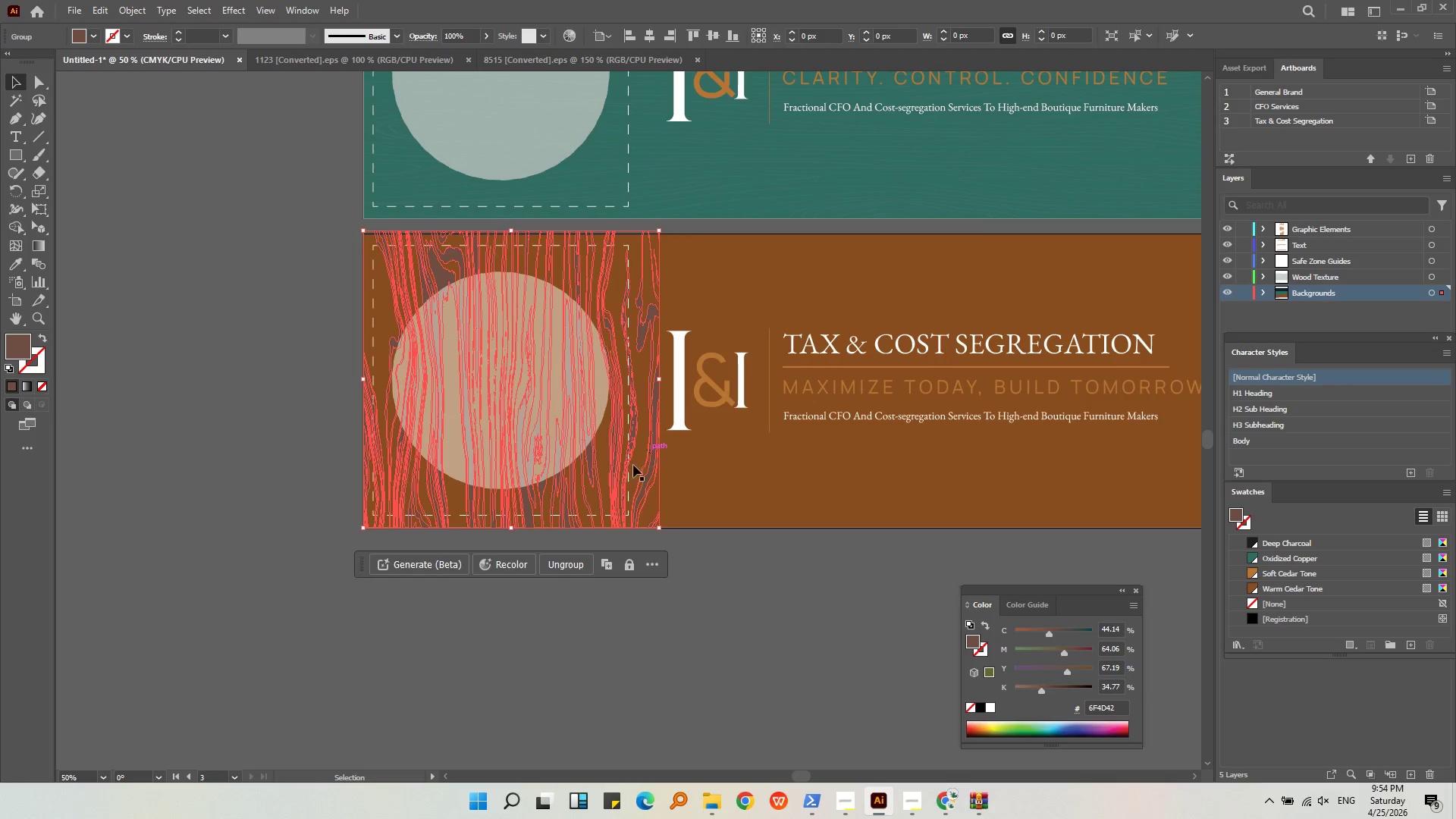 
key(Alt+AltLeft)
 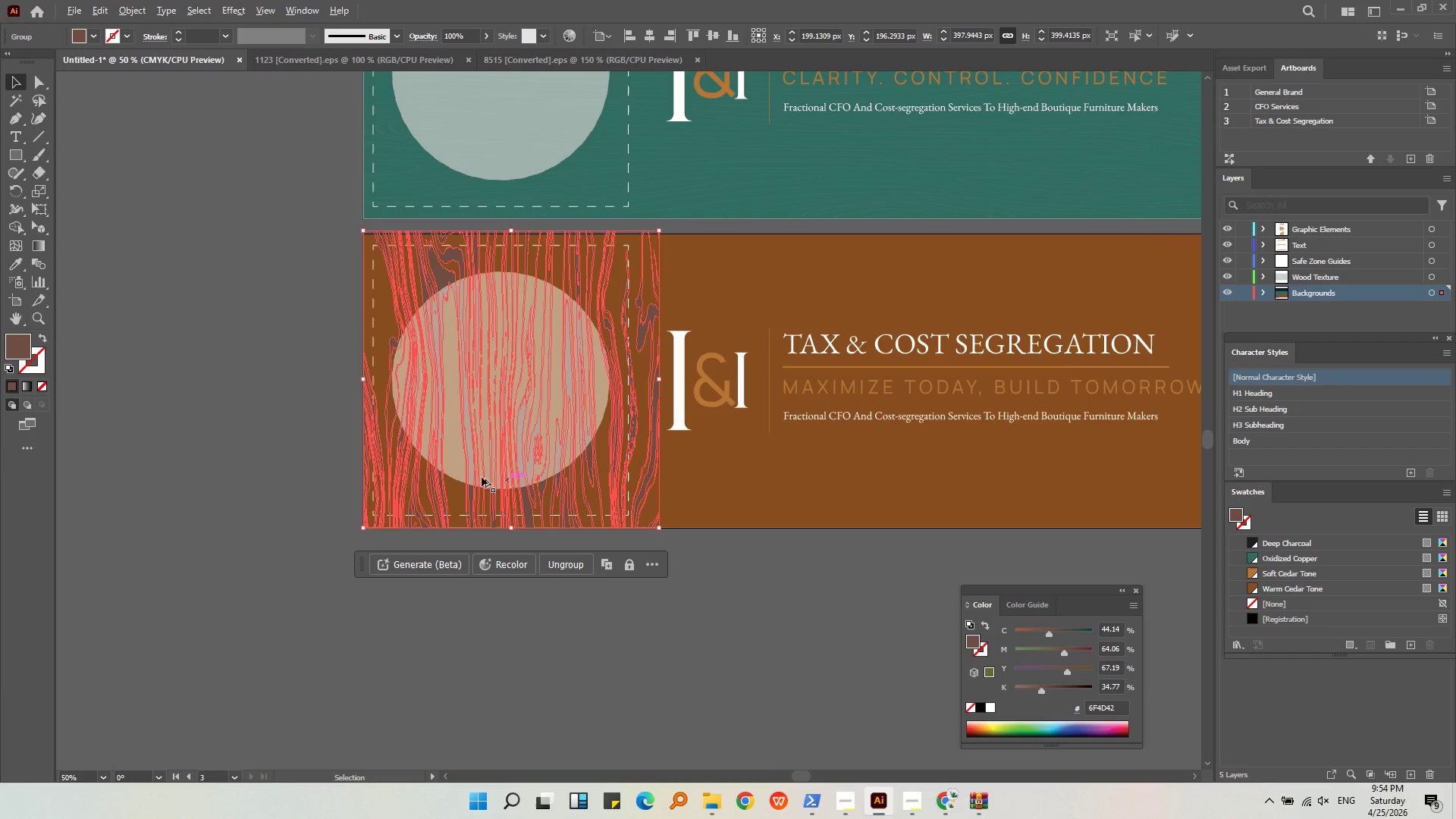 
scroll: coordinate [446, 469], scroll_direction: down, amount: 1.0
 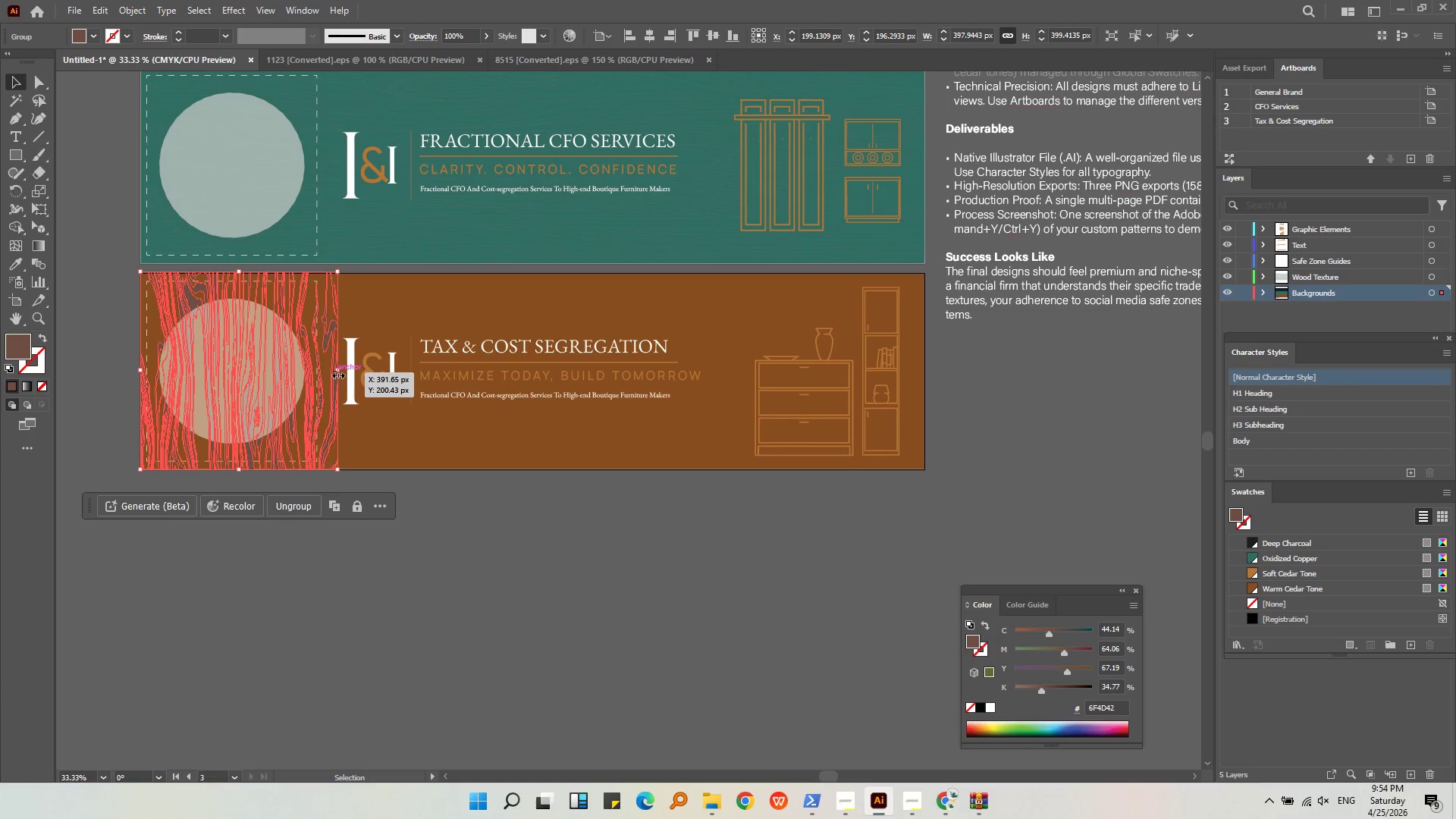 
left_click_drag(start_coordinate=[337, 372], to_coordinate=[924, 372])
 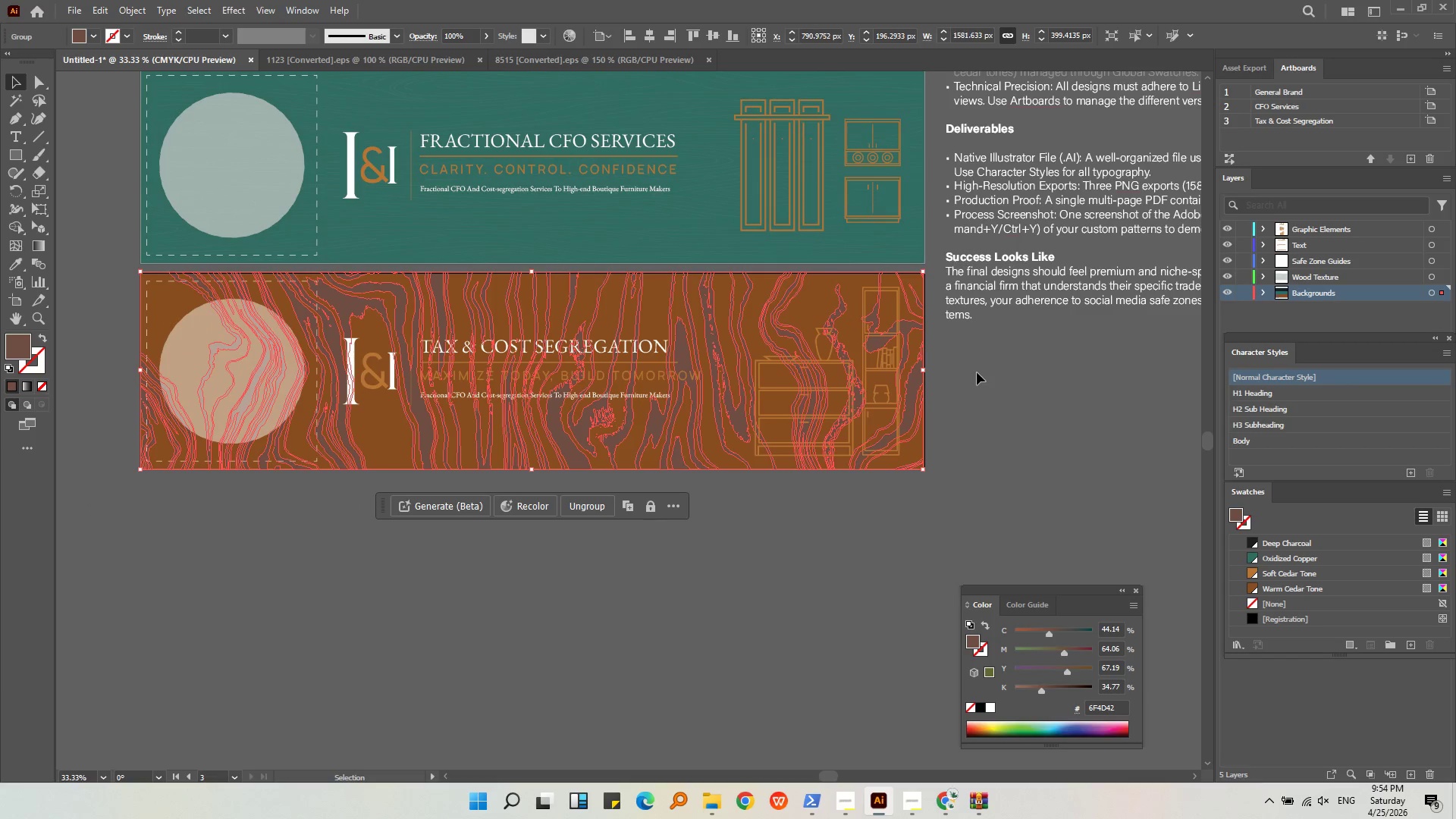 
left_click([977, 372])
 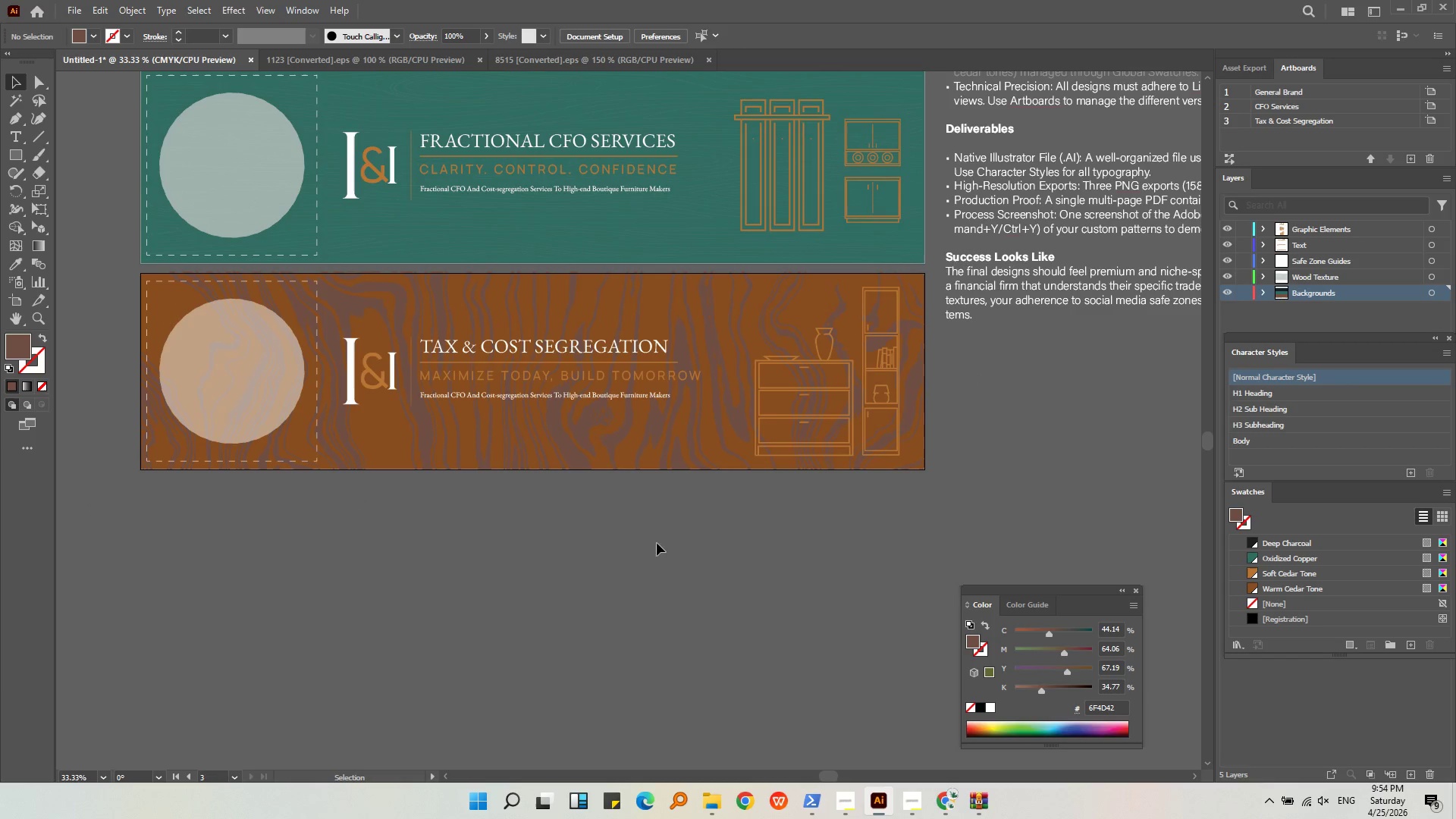 
left_click([651, 466])
 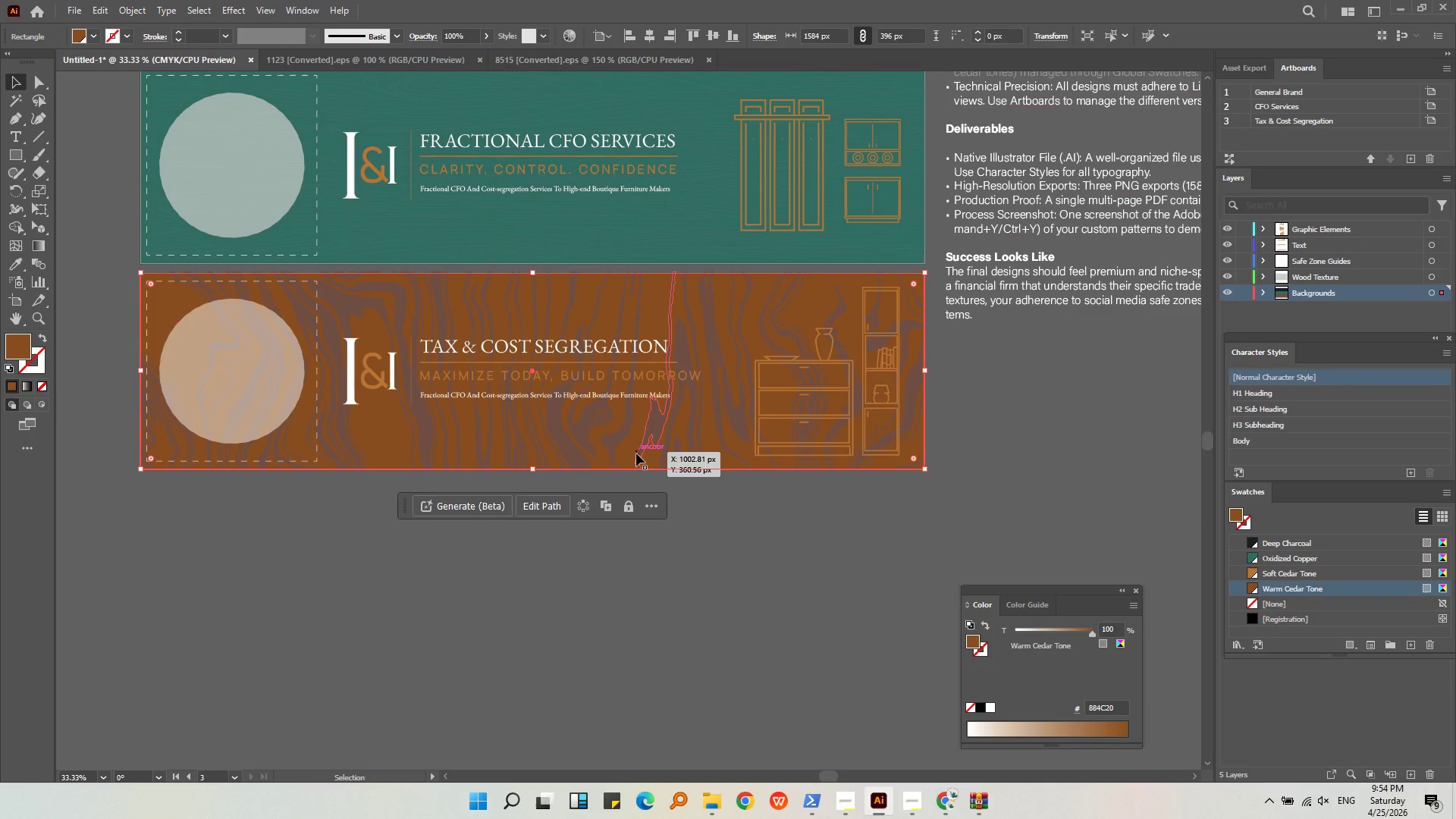 
left_click([636, 453])
 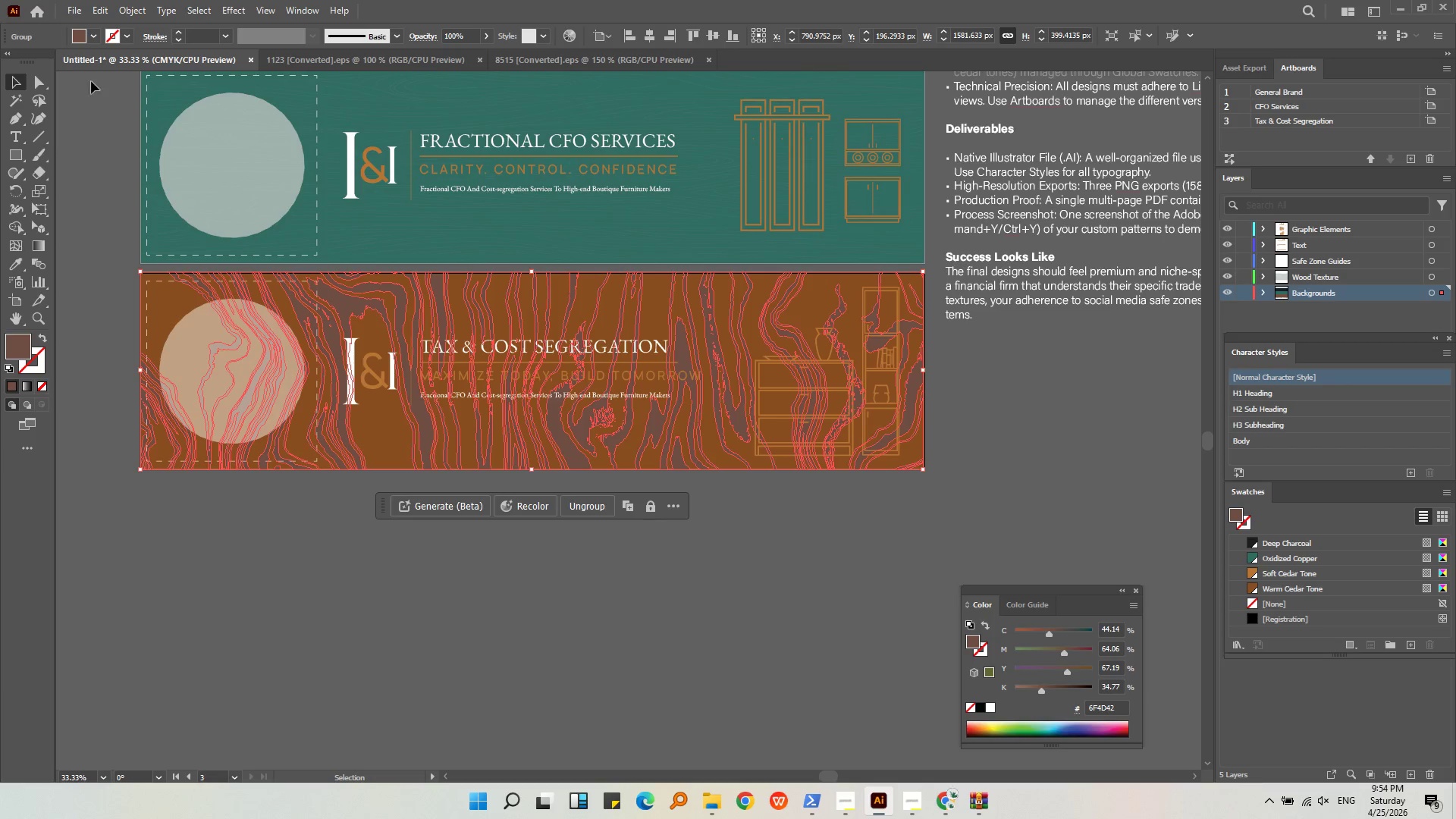 
left_click([111, 61])
 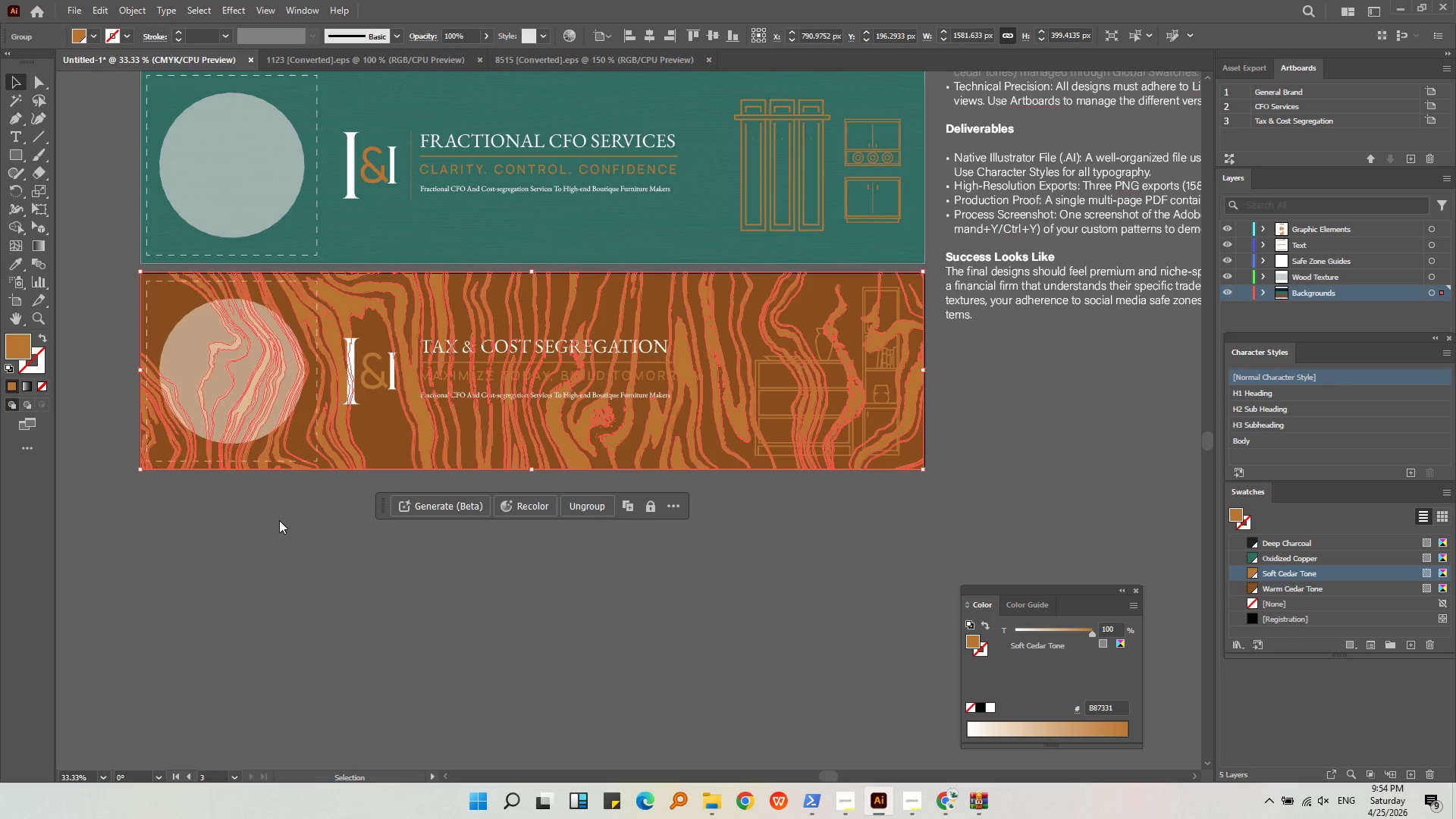 
double_click([287, 538])
 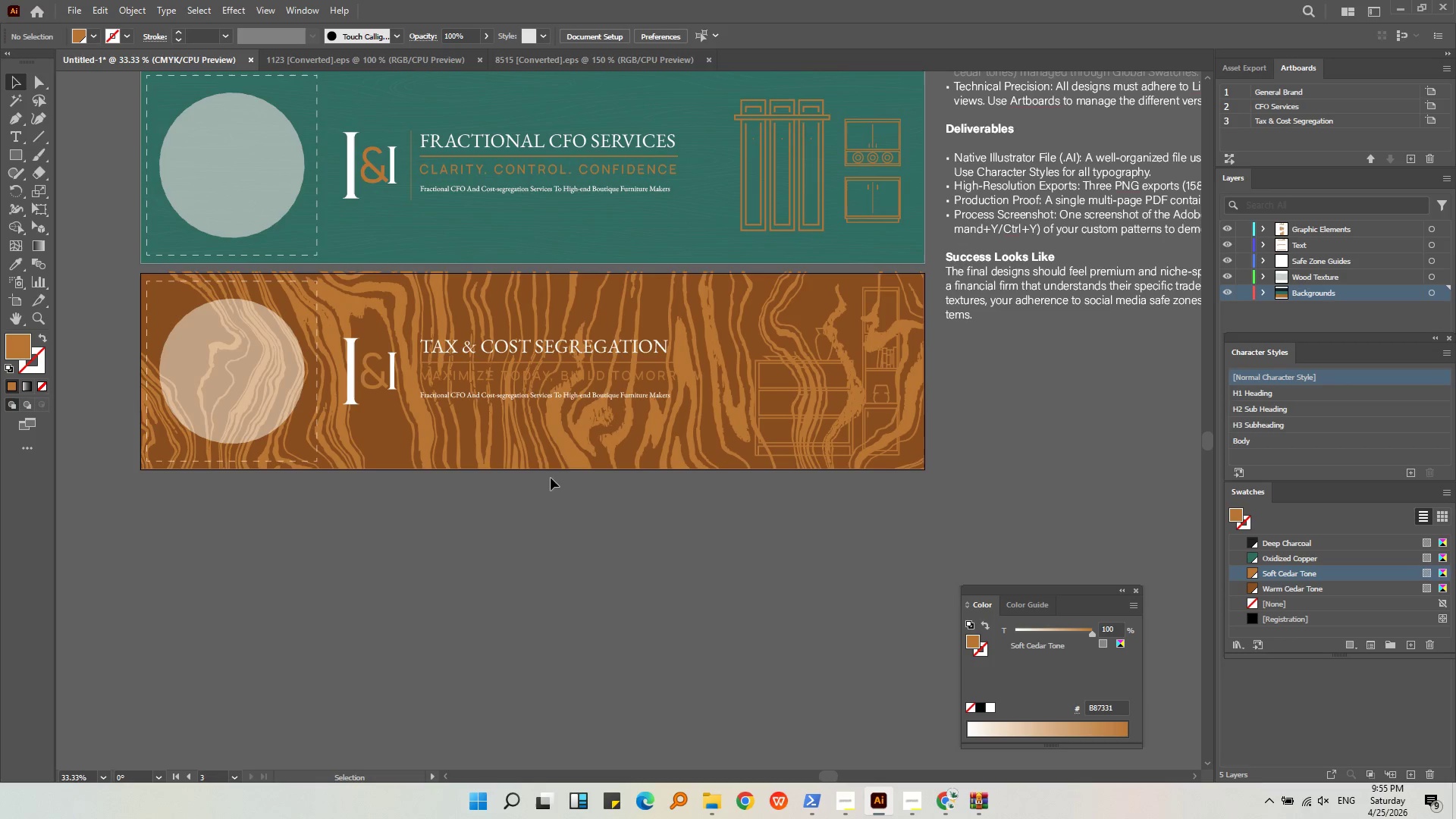 
left_click([554, 458])
 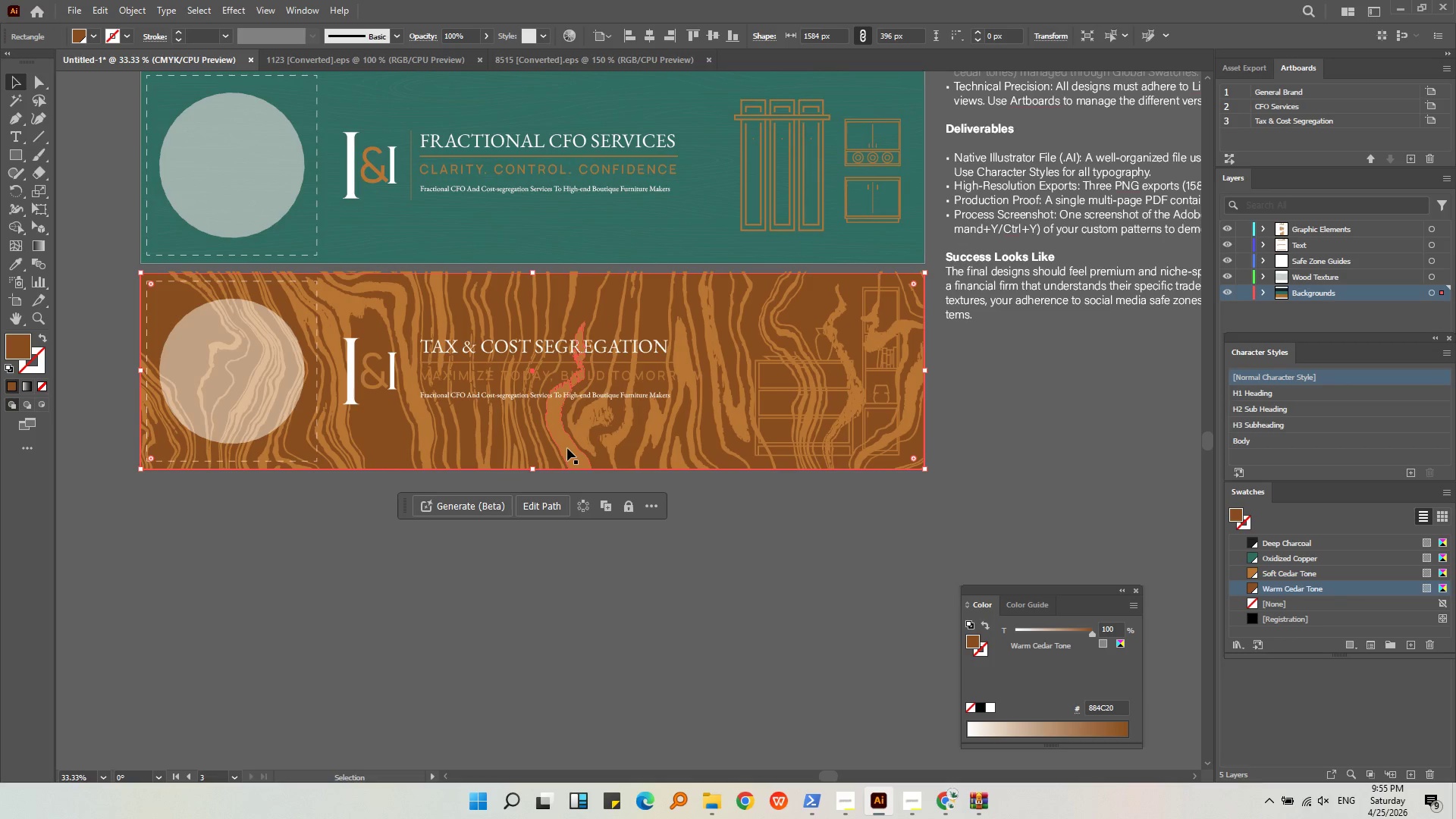 
left_click([567, 448])
 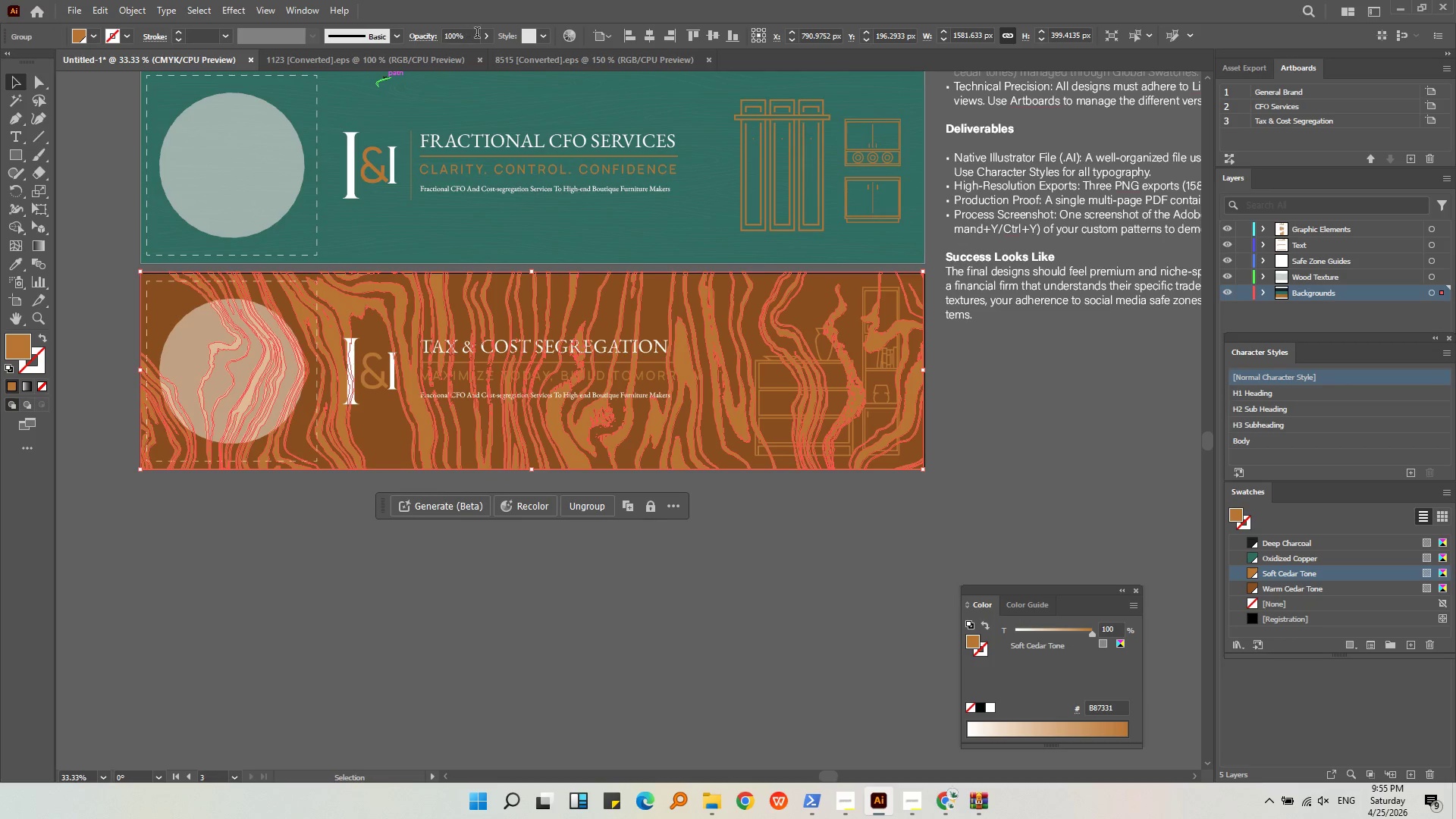 
left_click([483, 34])
 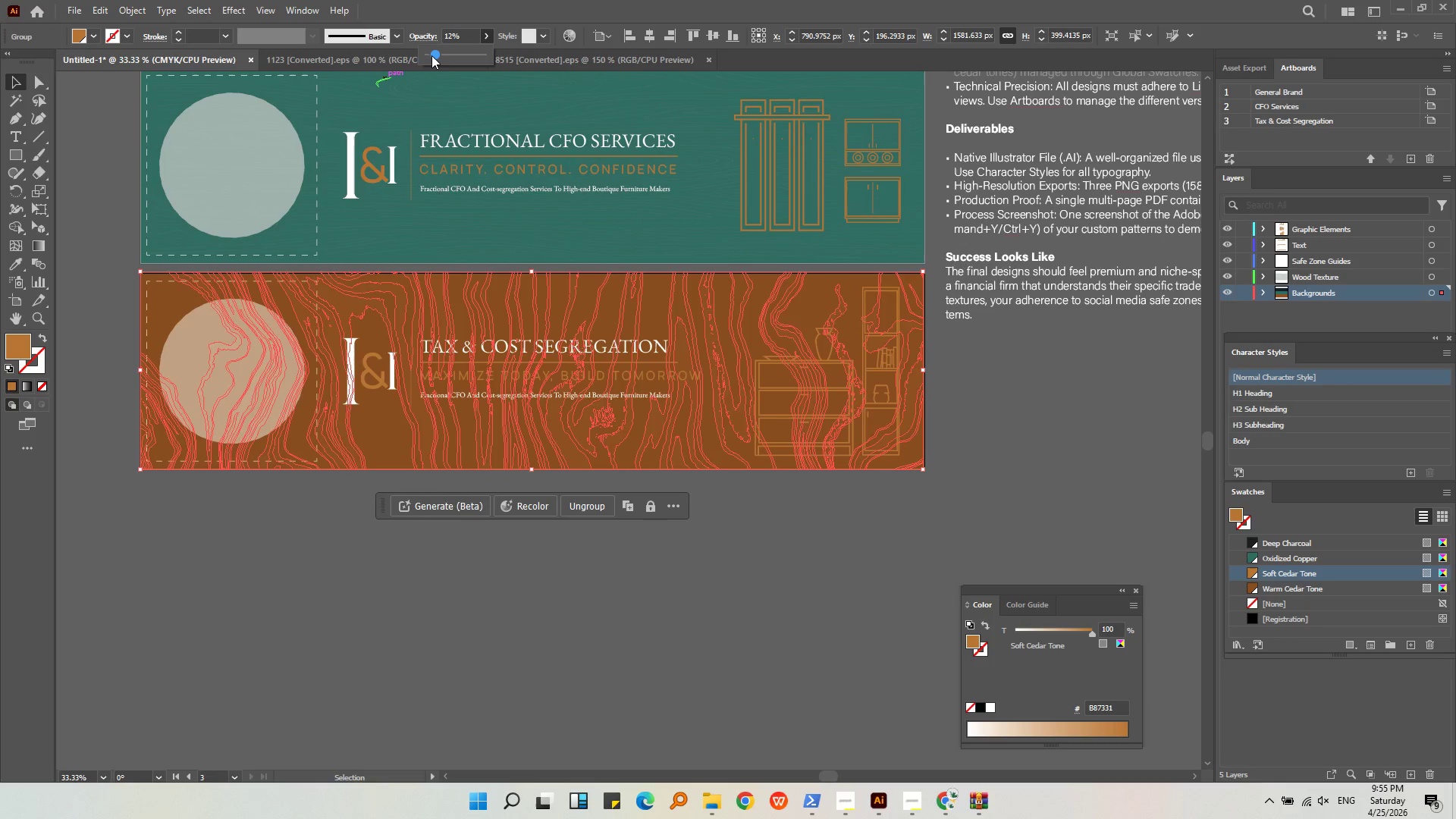 
left_click([429, 55])
 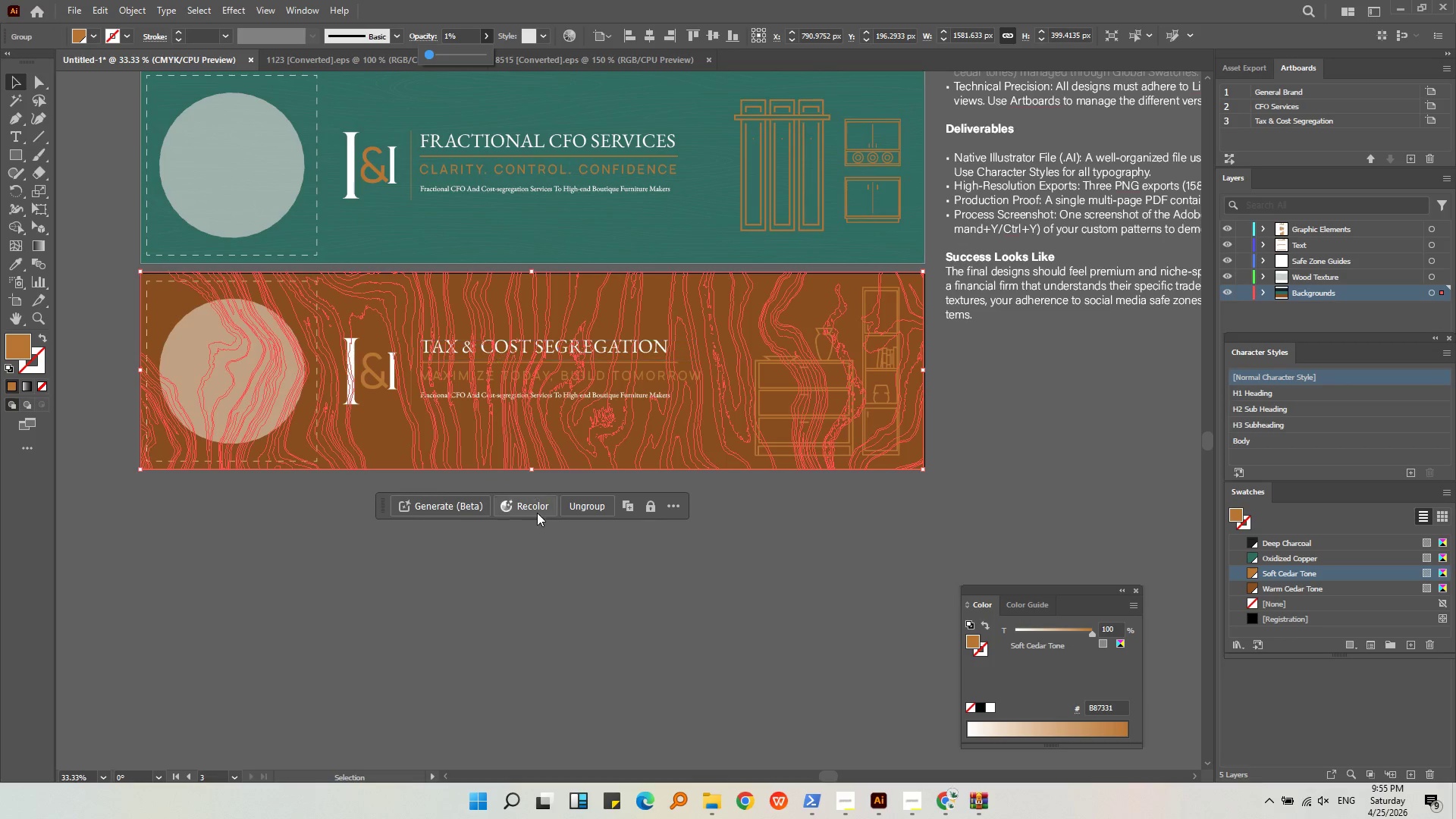 
left_click([537, 513])
 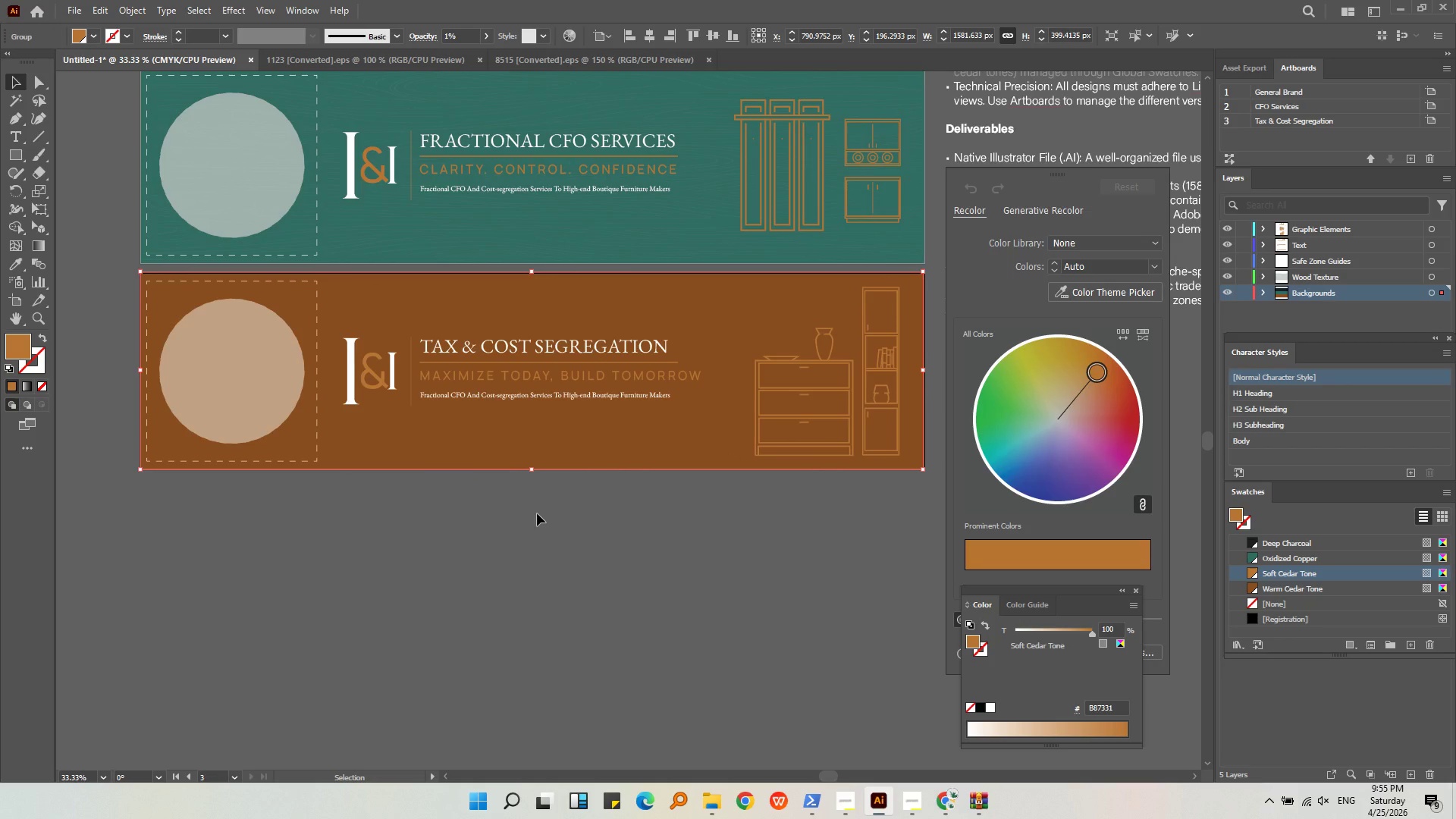 
key(Alt+AltLeft)
 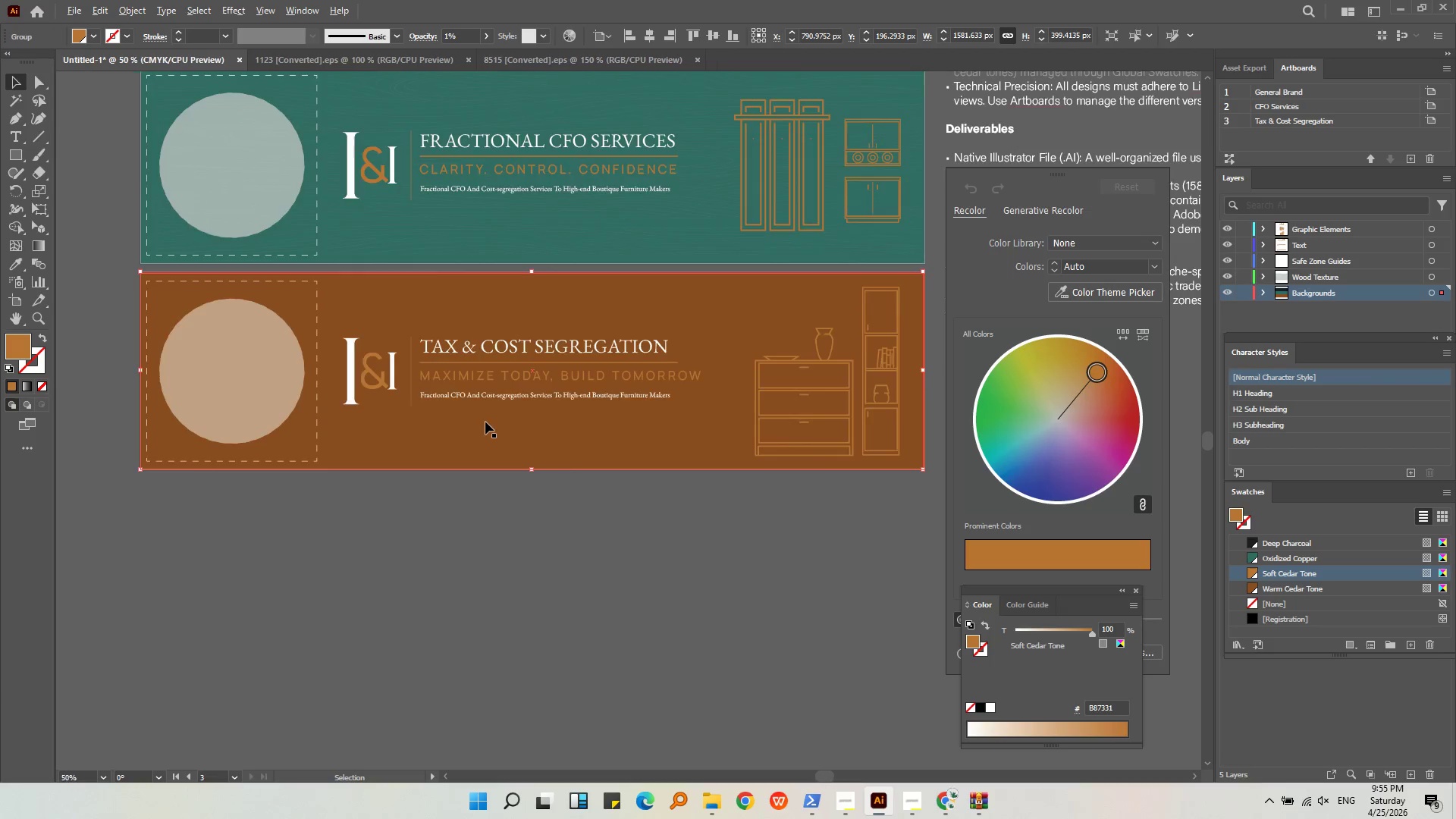 
scroll: coordinate [485, 422], scroll_direction: up, amount: 3.0
 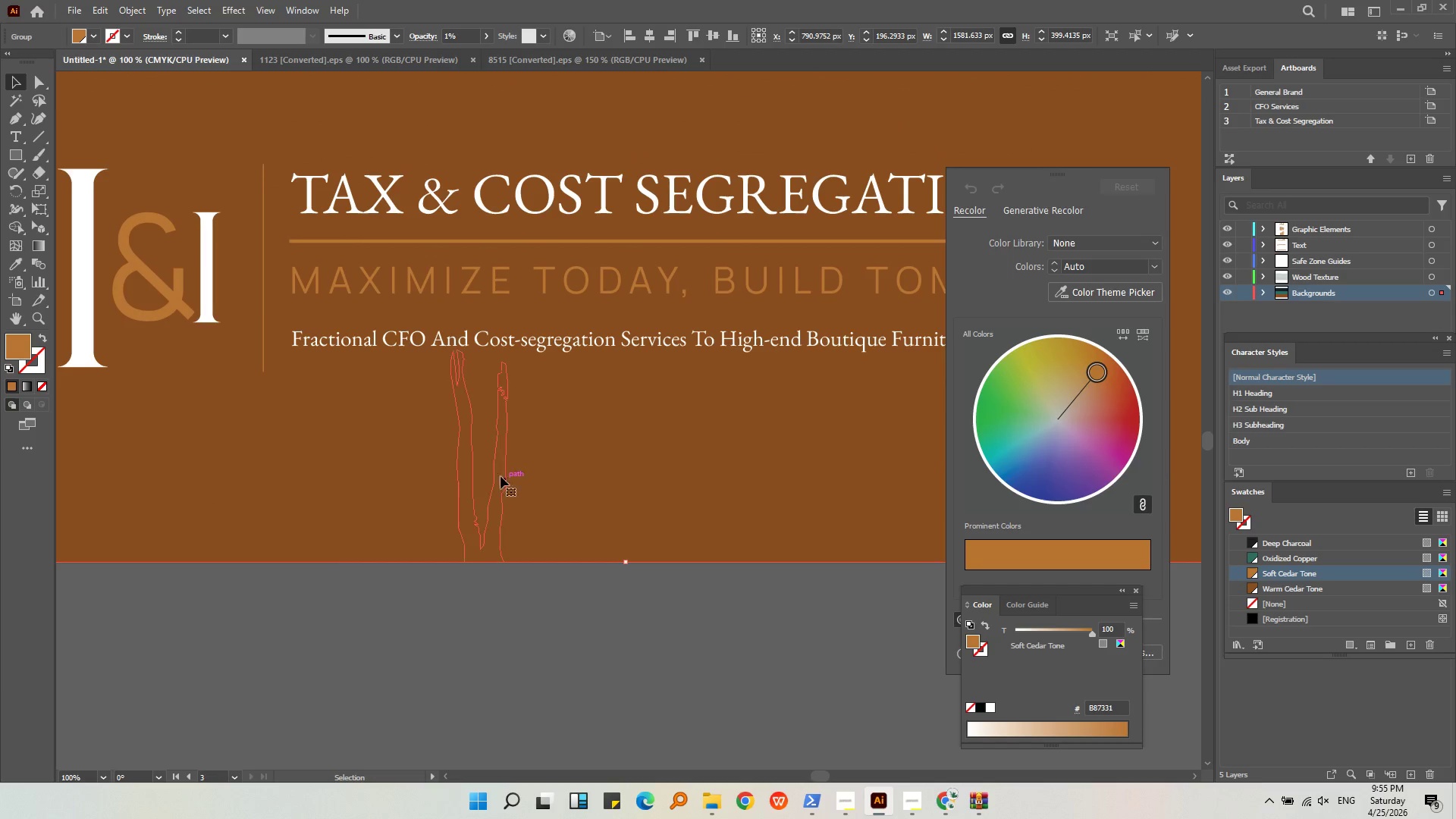 
left_click([494, 475])
 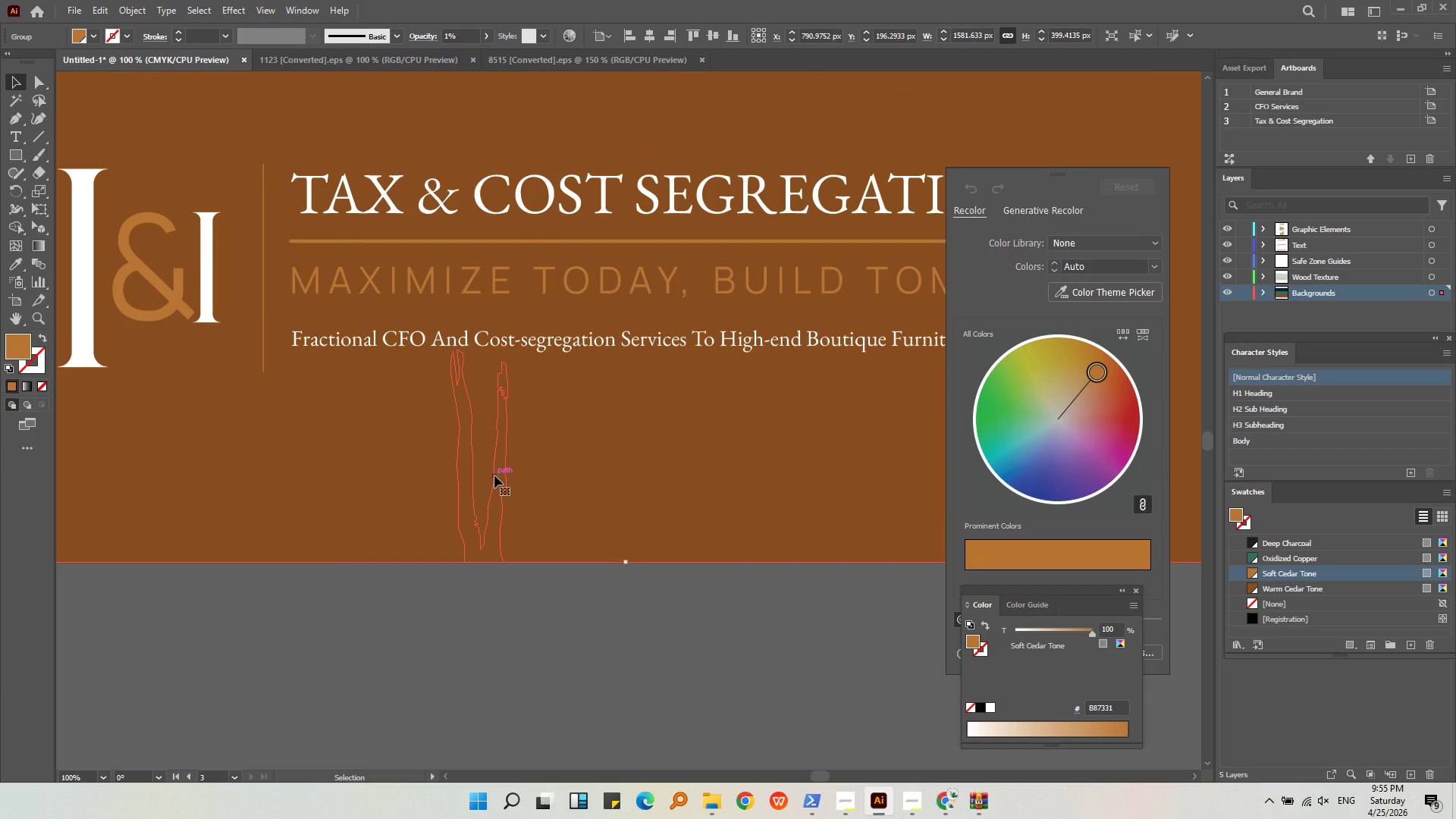 
left_click([494, 475])
 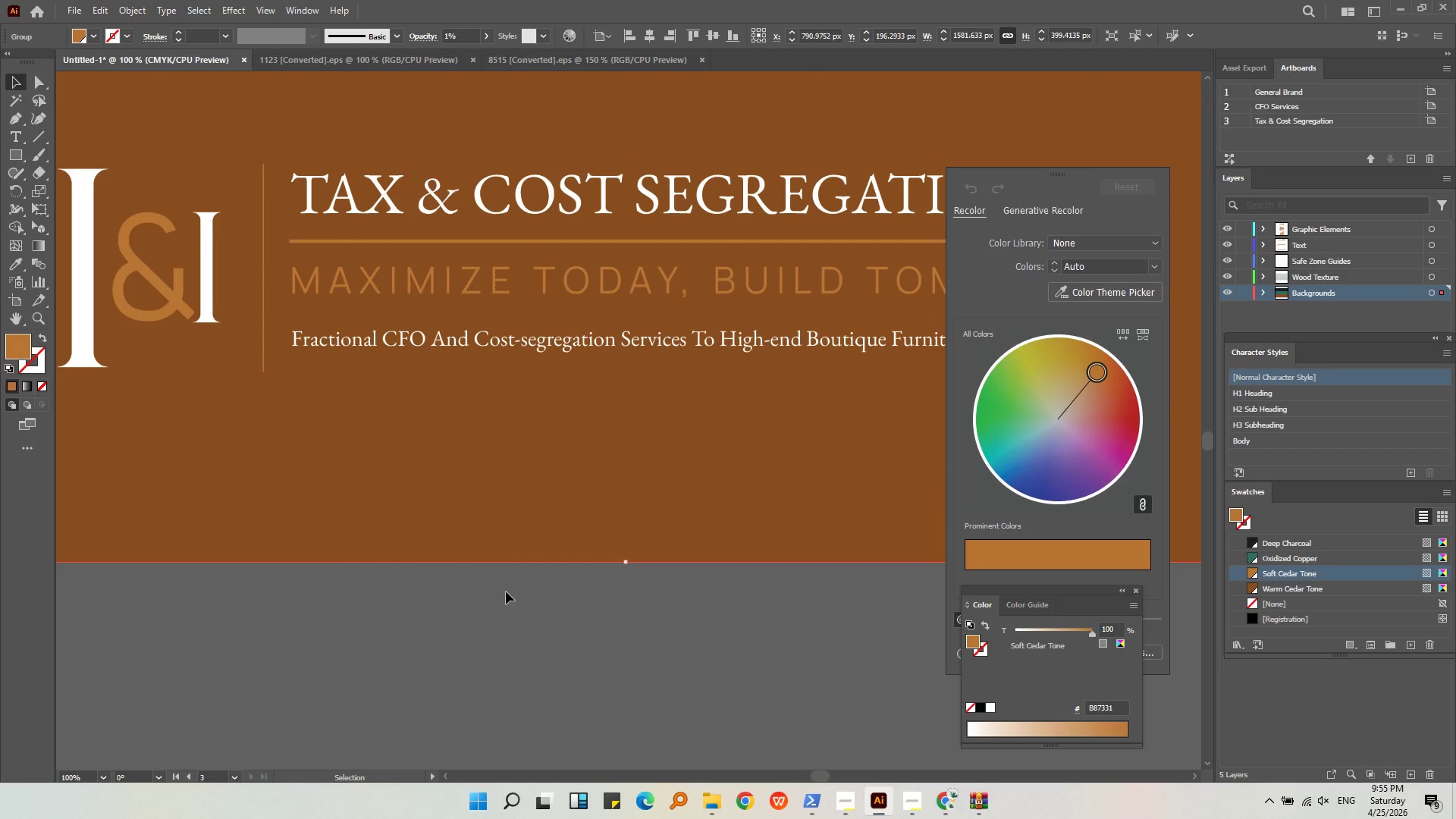 
double_click([507, 551])
 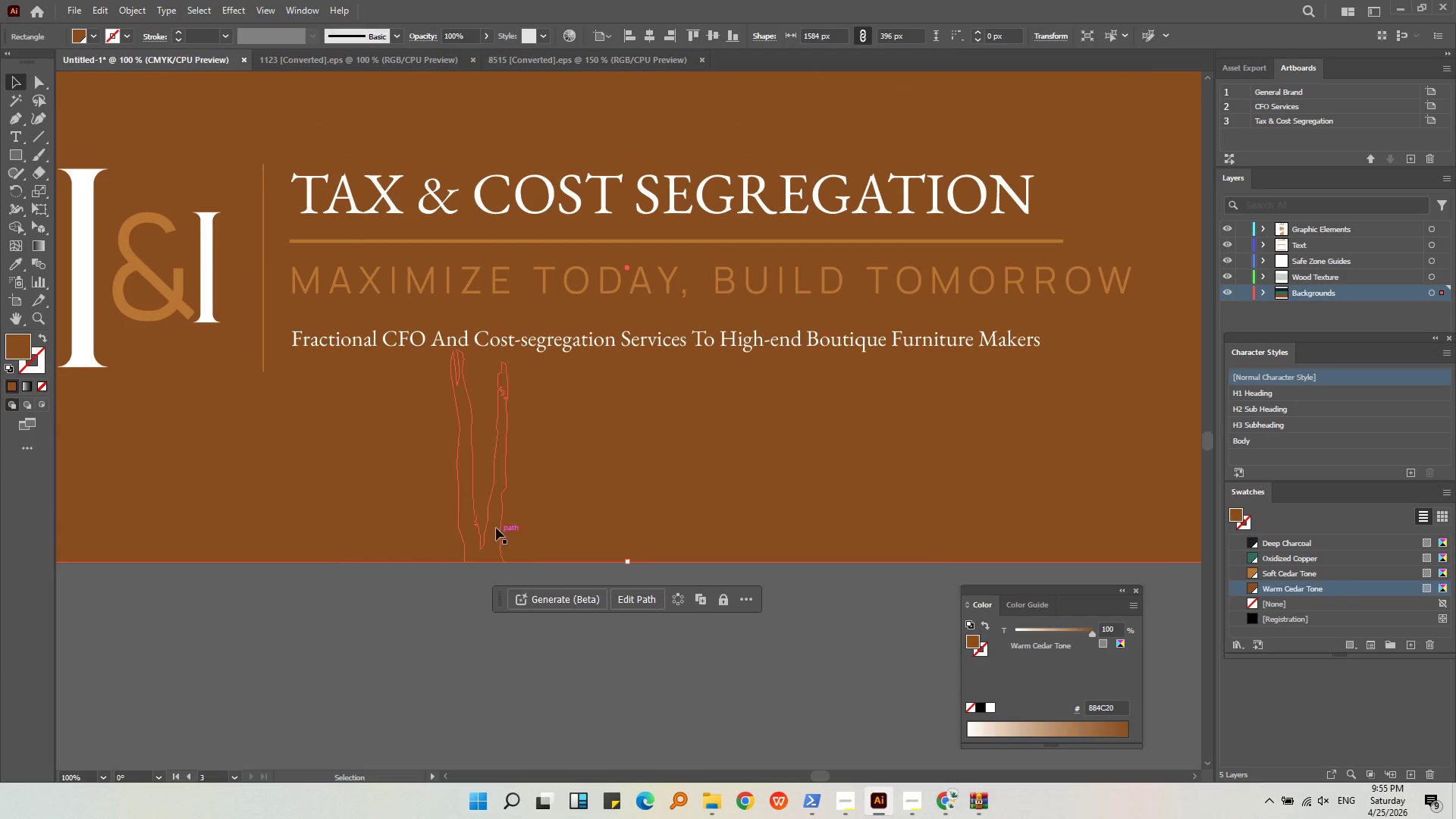 
triple_click([495, 526])
 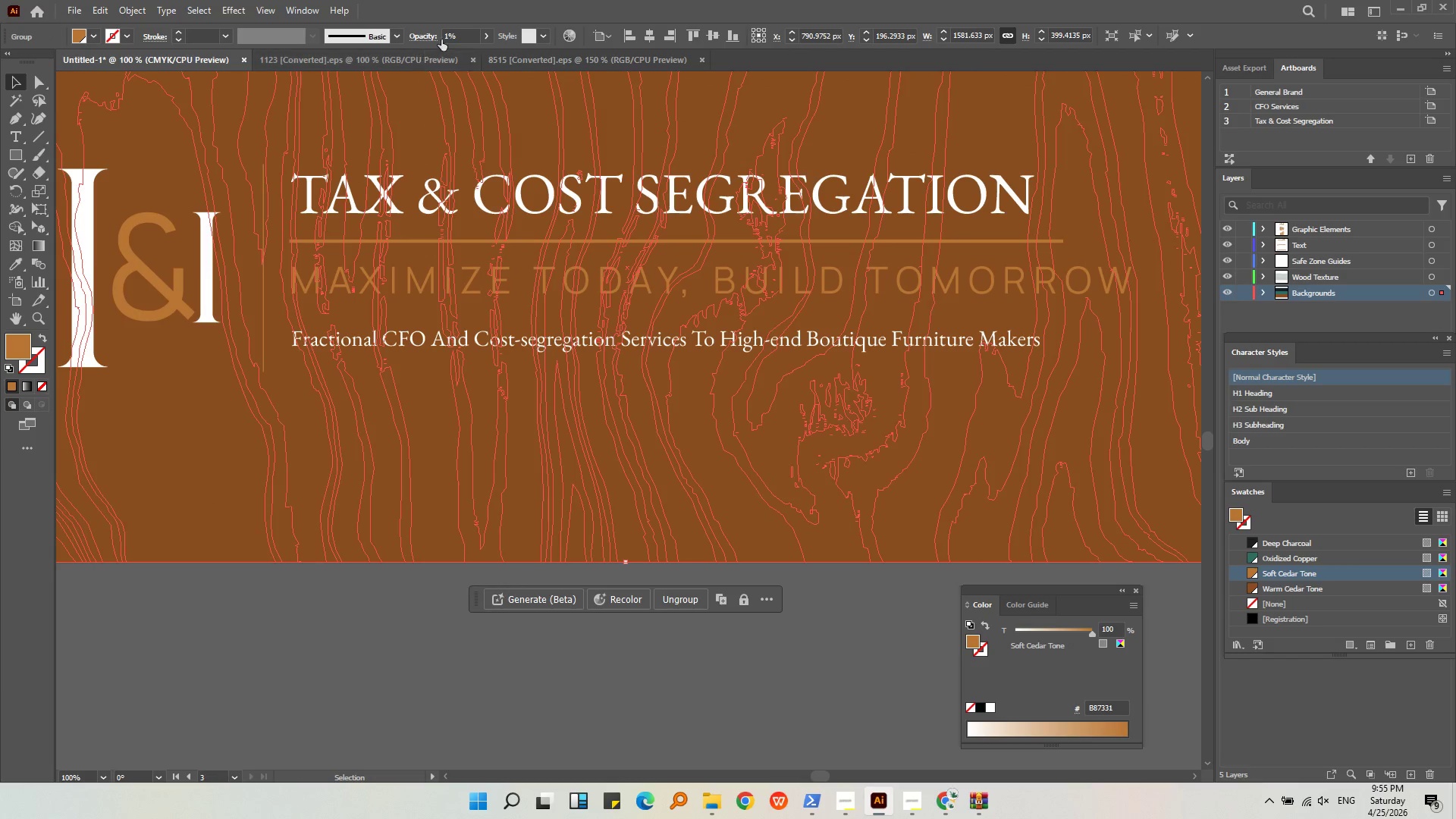 
left_click([475, 39])
 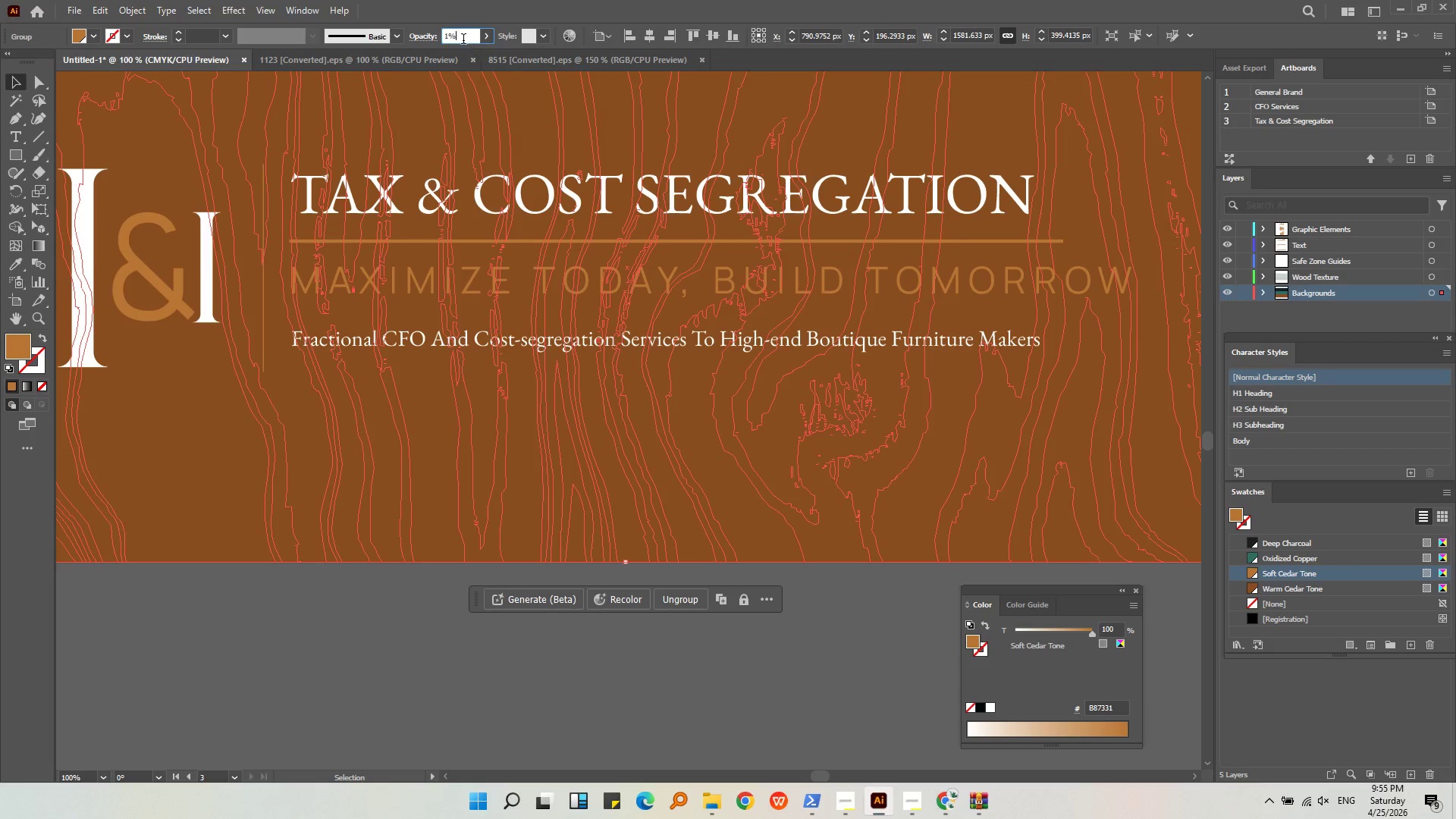 
left_click_drag(start_coordinate=[462, 40], to_coordinate=[438, 39])
 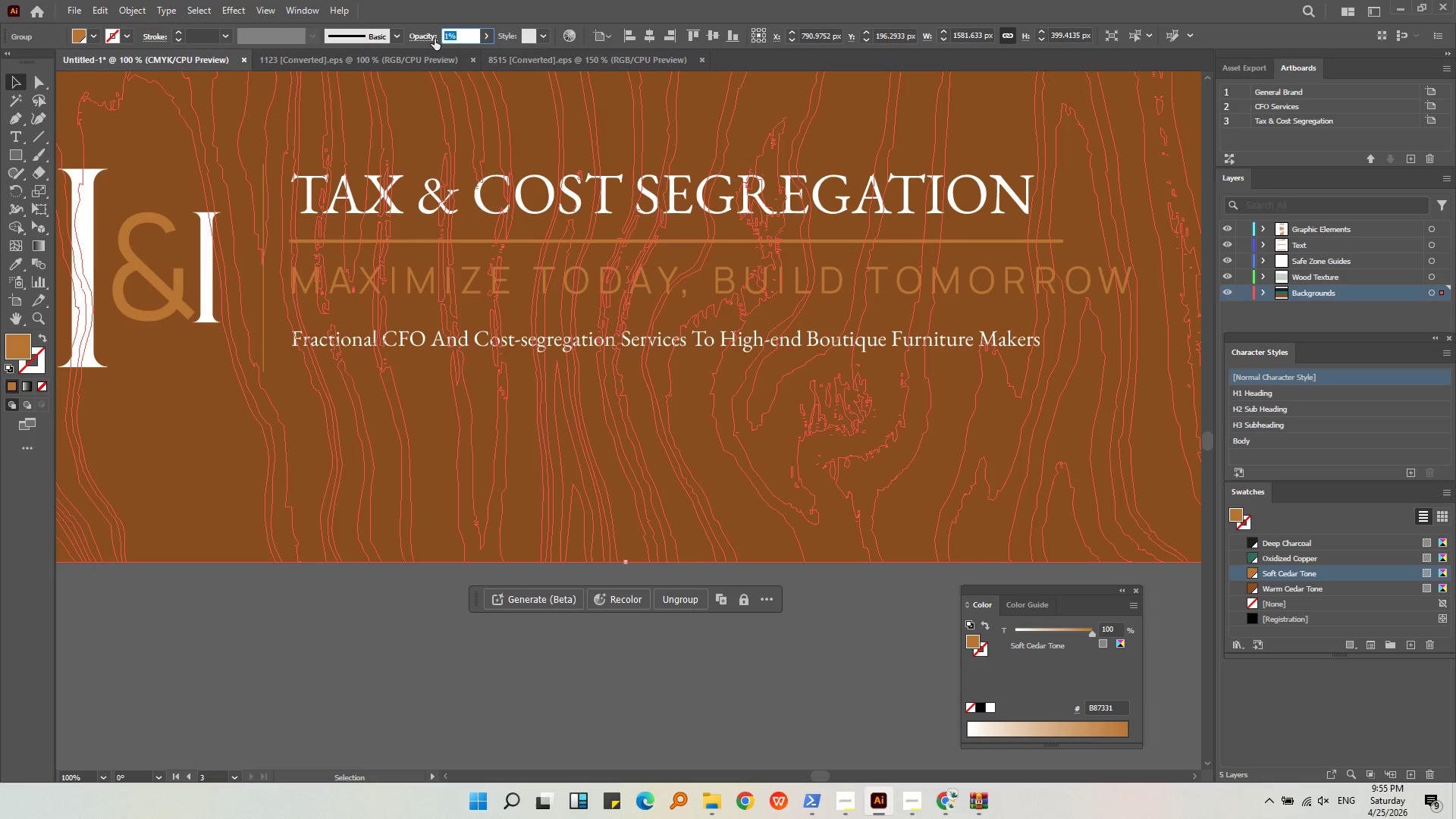 
key(Numpad1)
 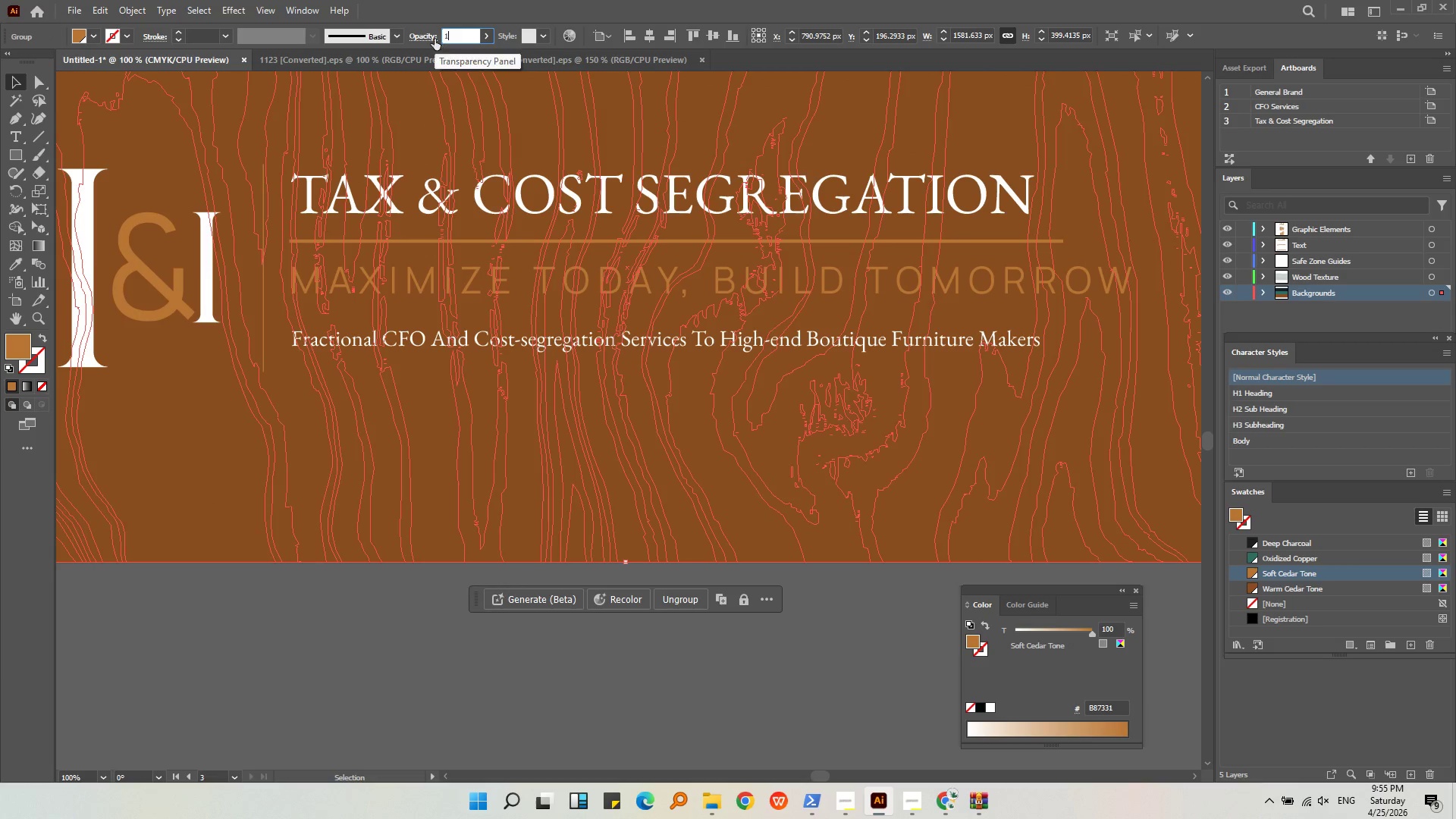 
key(Numpad0)
 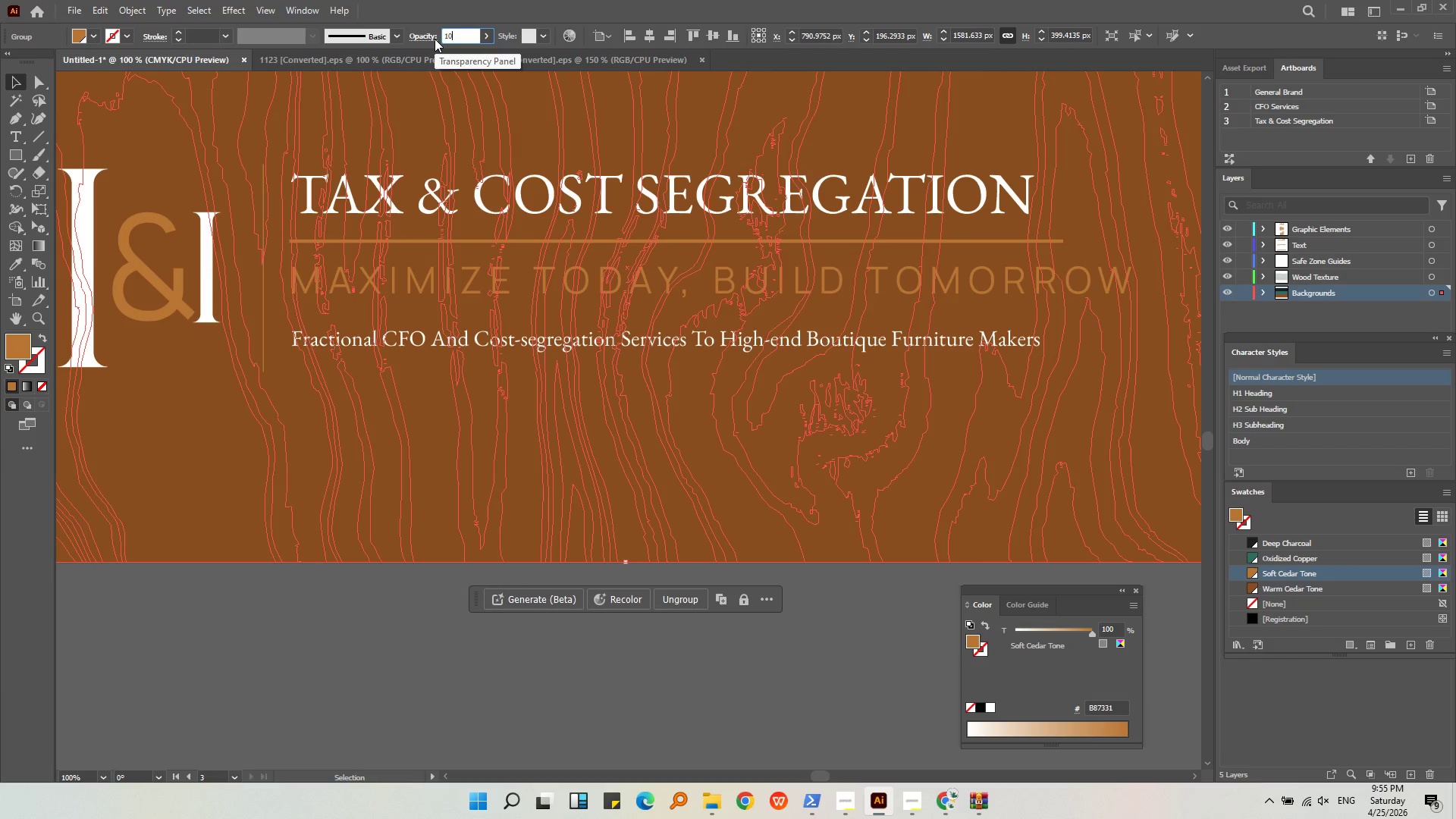 
key(NumpadEnter)
 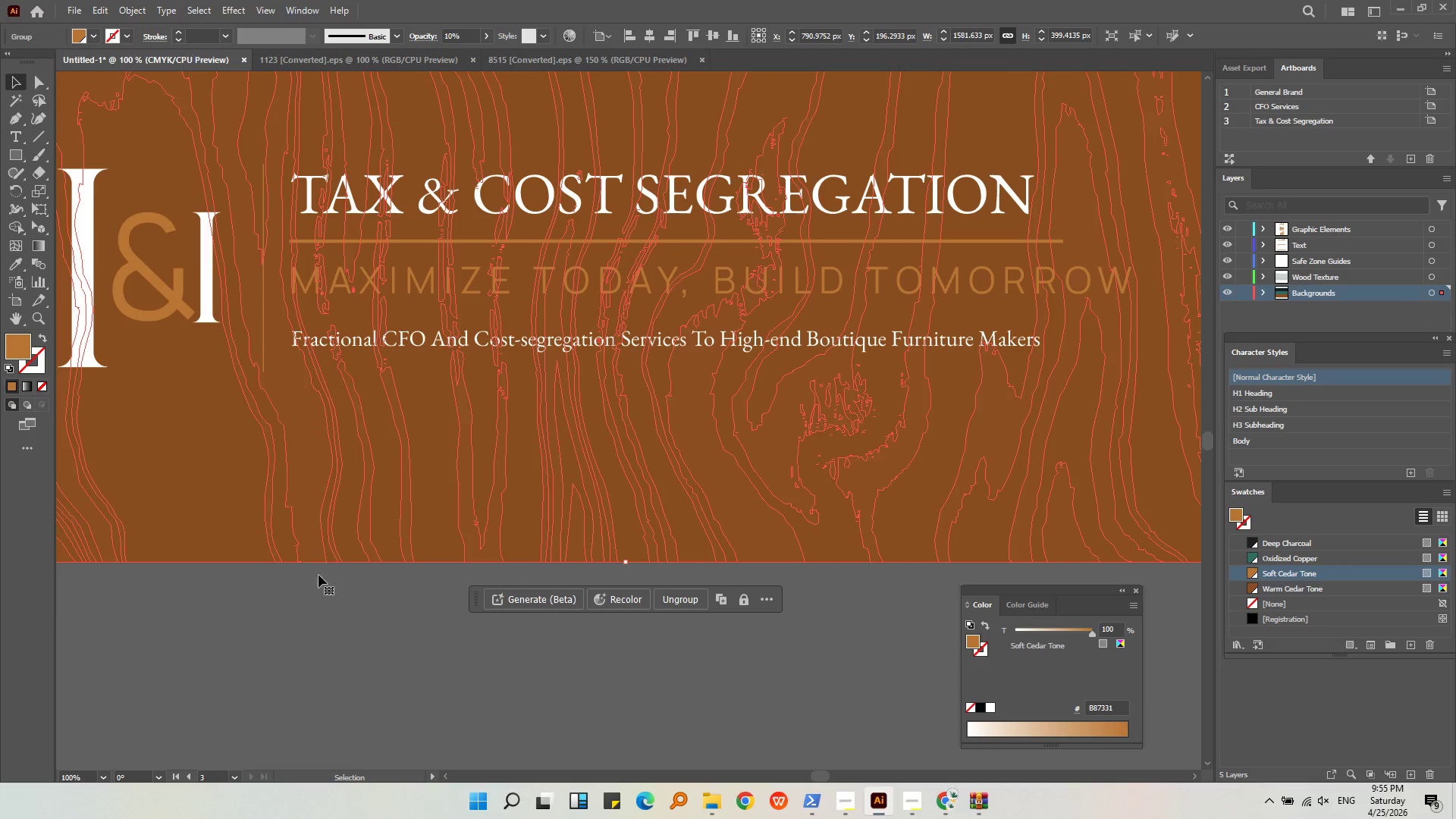 
left_click([337, 663])
 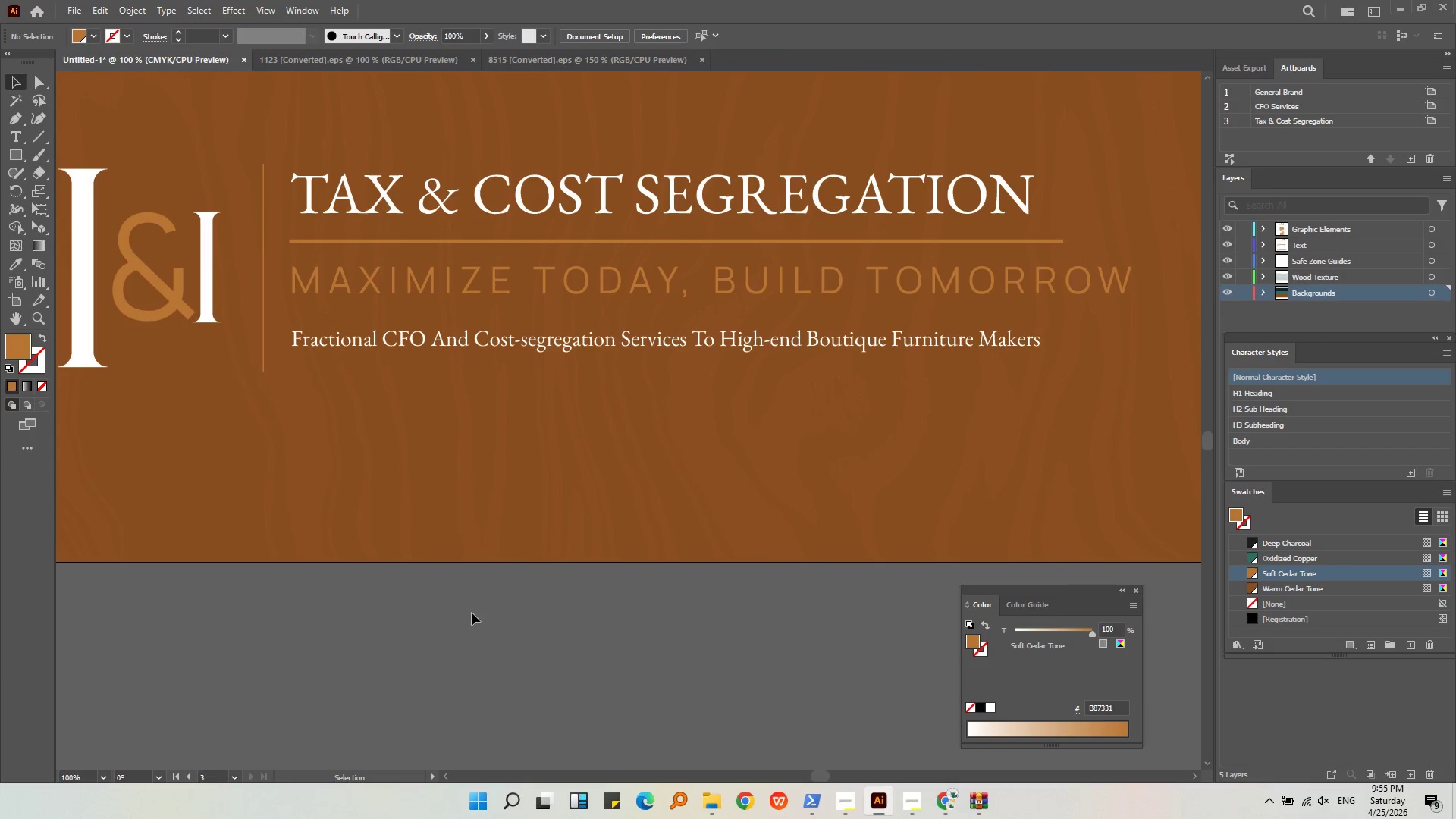 
hold_key(key=AltLeft, duration=0.55)
scroll: coordinate [505, 604], scroll_direction: down, amount: 3.0
 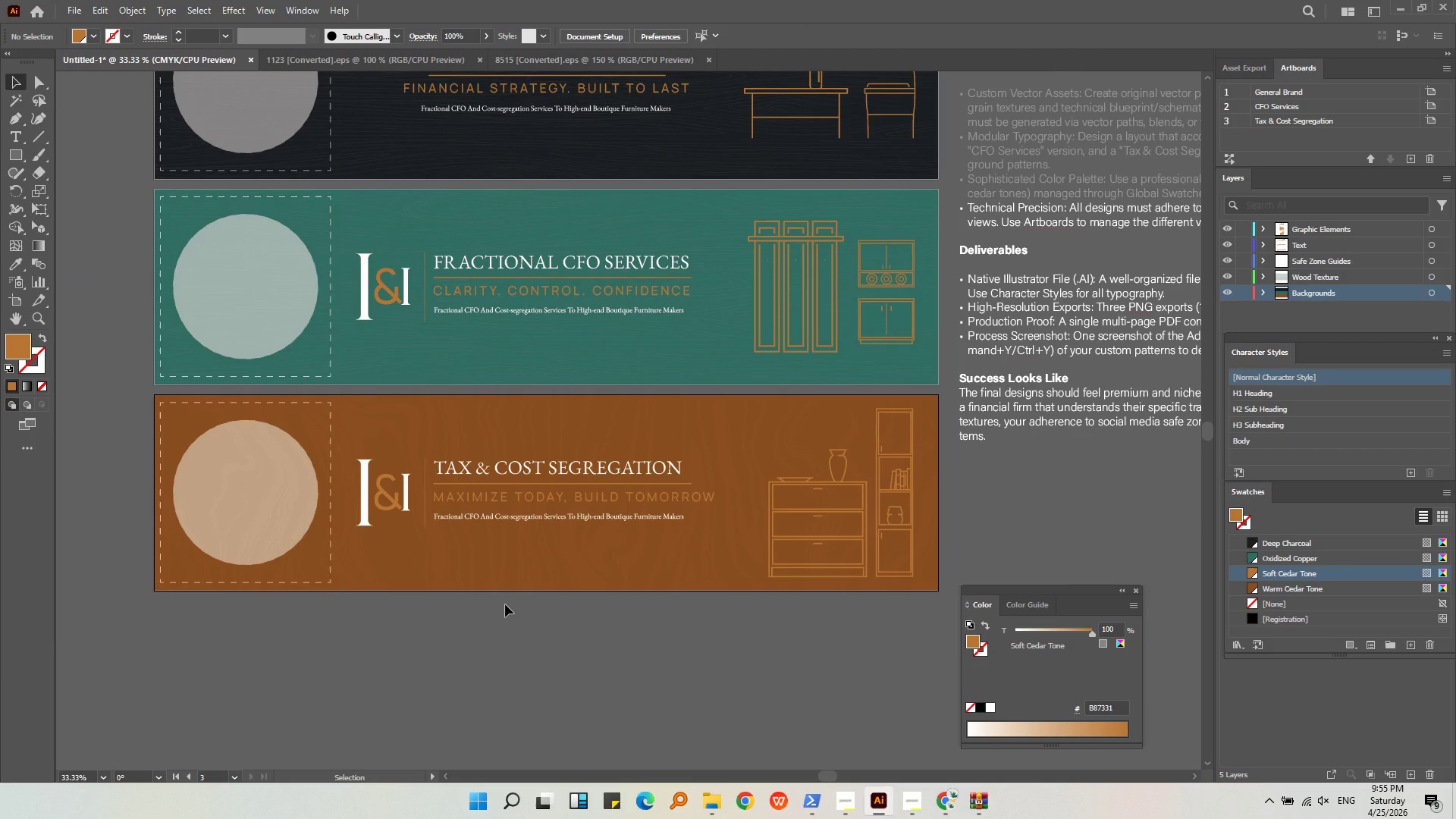 
key(Alt+AltLeft)
 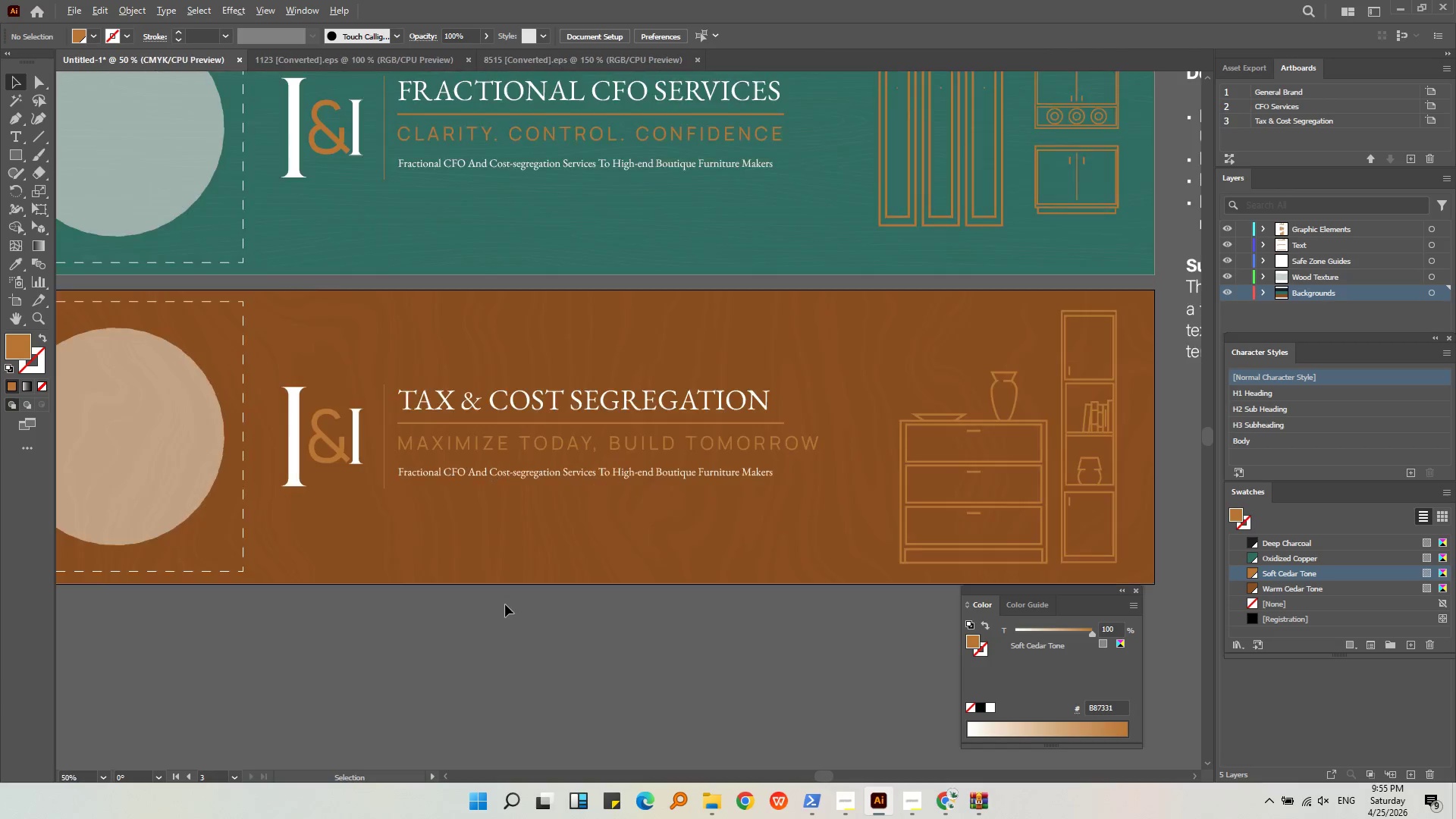 
scroll: coordinate [505, 604], scroll_direction: up, amount: 2.0
 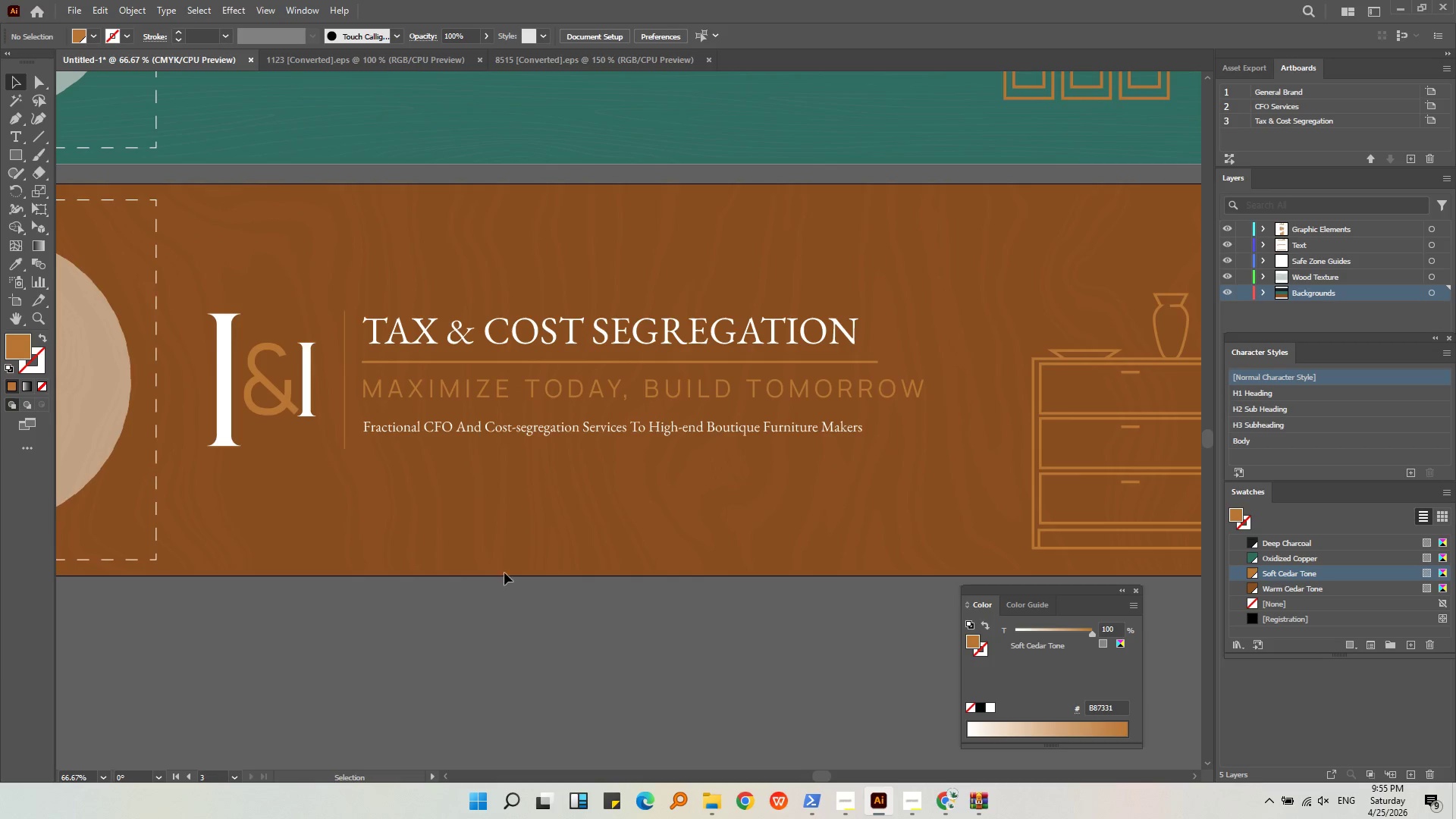 
left_click([504, 544])
 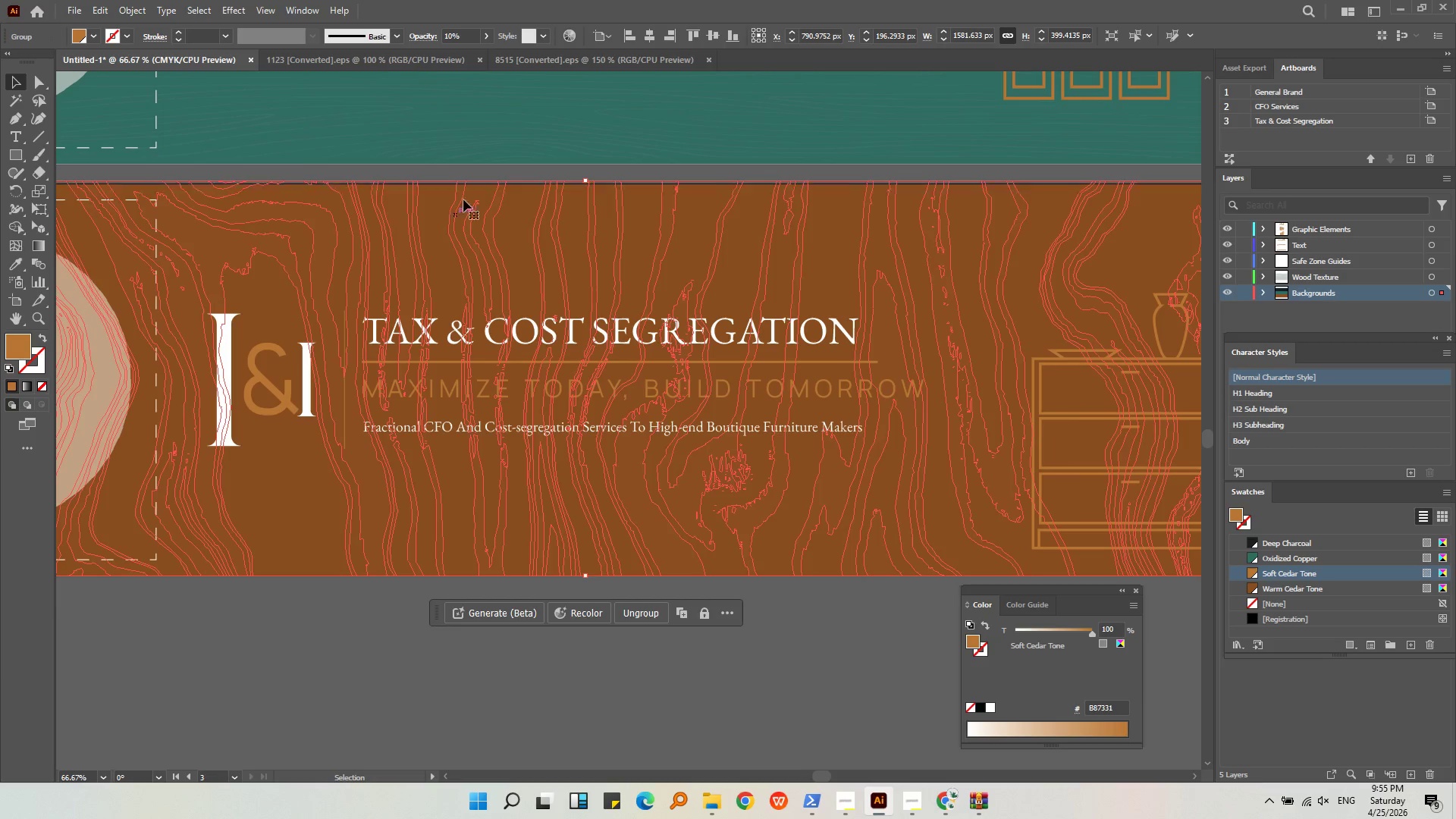 
key(Alt+AltLeft)
 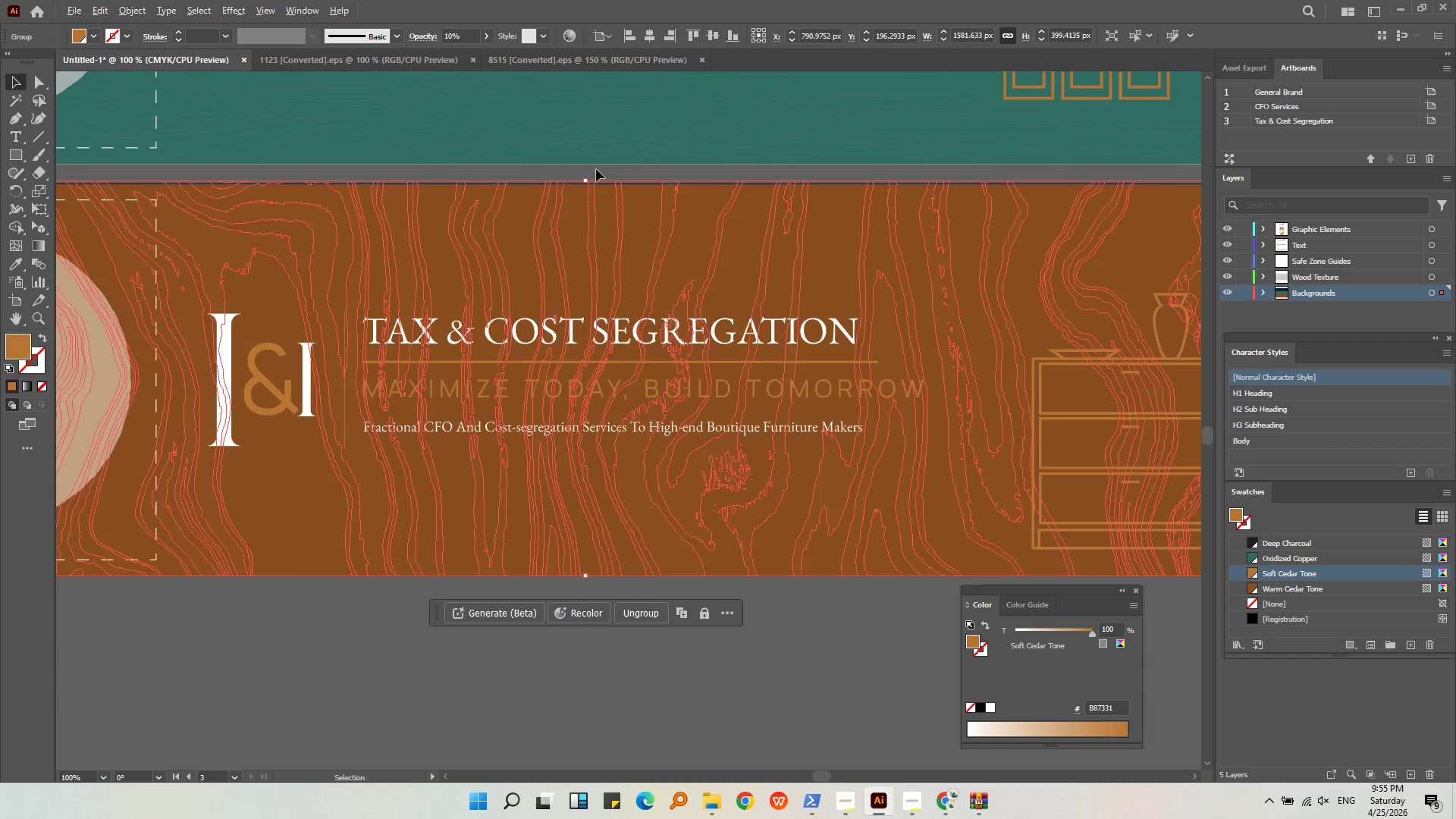 
scroll: coordinate [596, 169], scroll_direction: up, amount: 3.0
 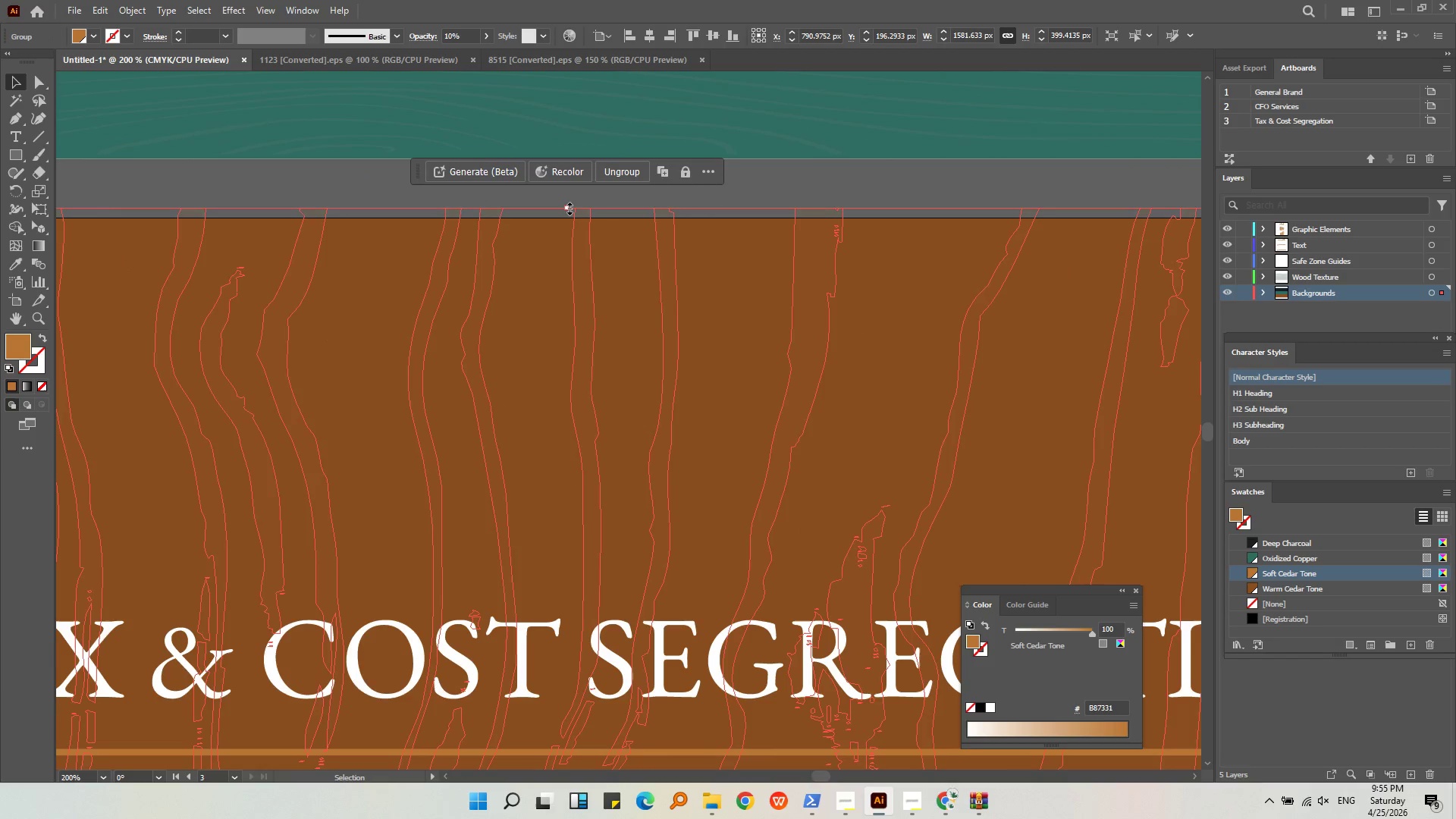 
left_click_drag(start_coordinate=[568, 207], to_coordinate=[568, 218])
 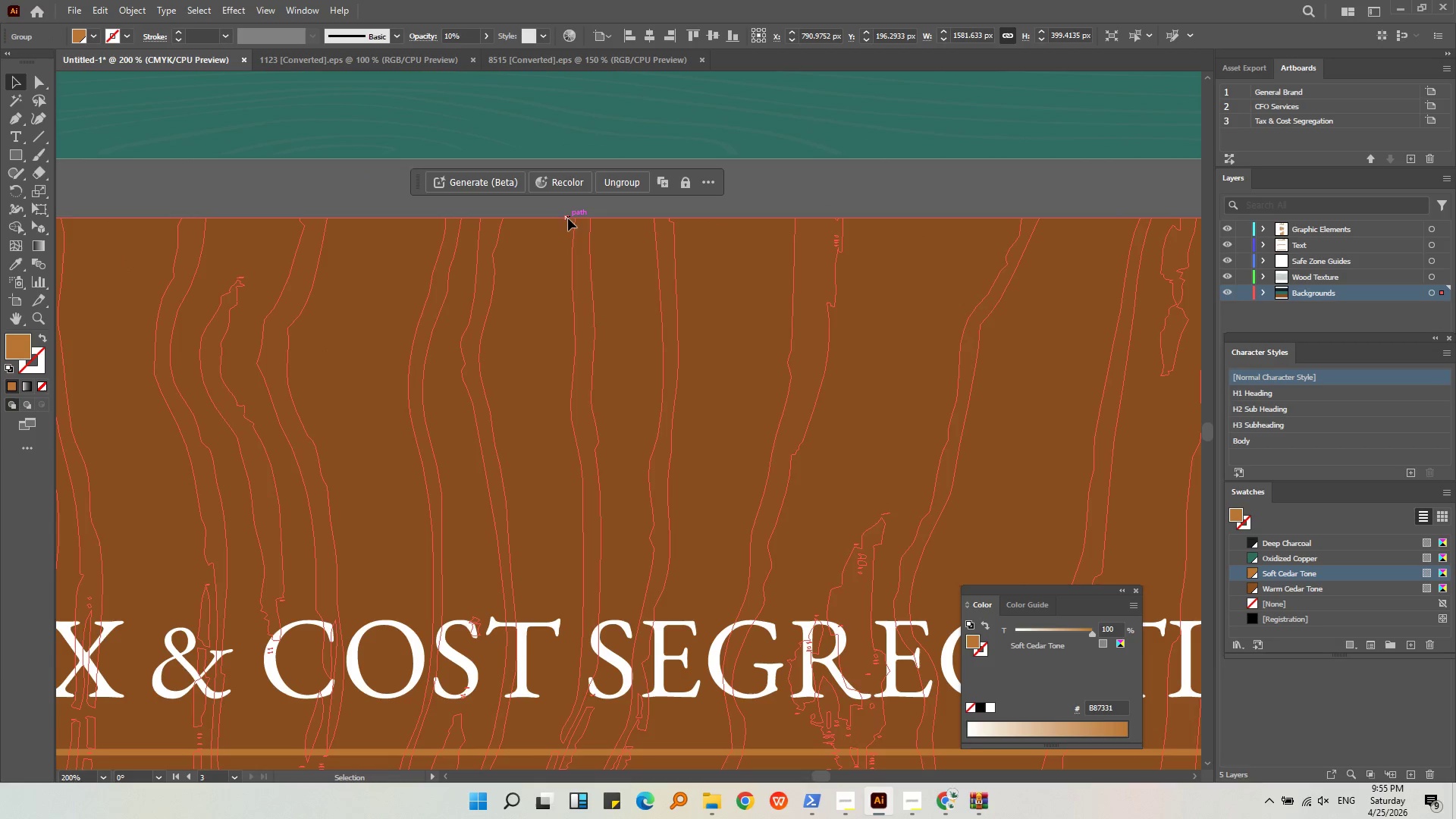 
key(Alt+AltLeft)
 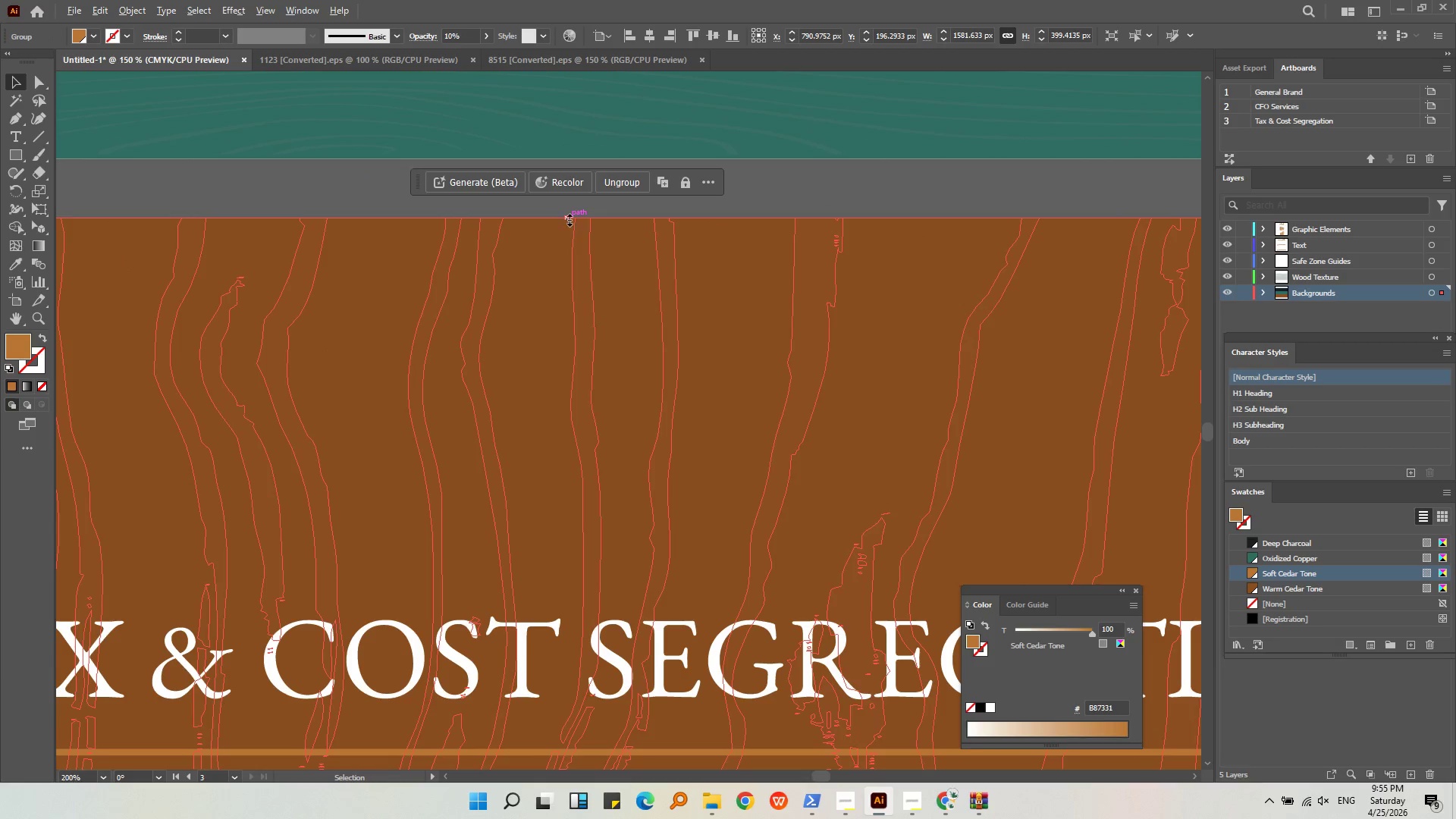 
scroll: coordinate [568, 218], scroll_direction: down, amount: 3.0
 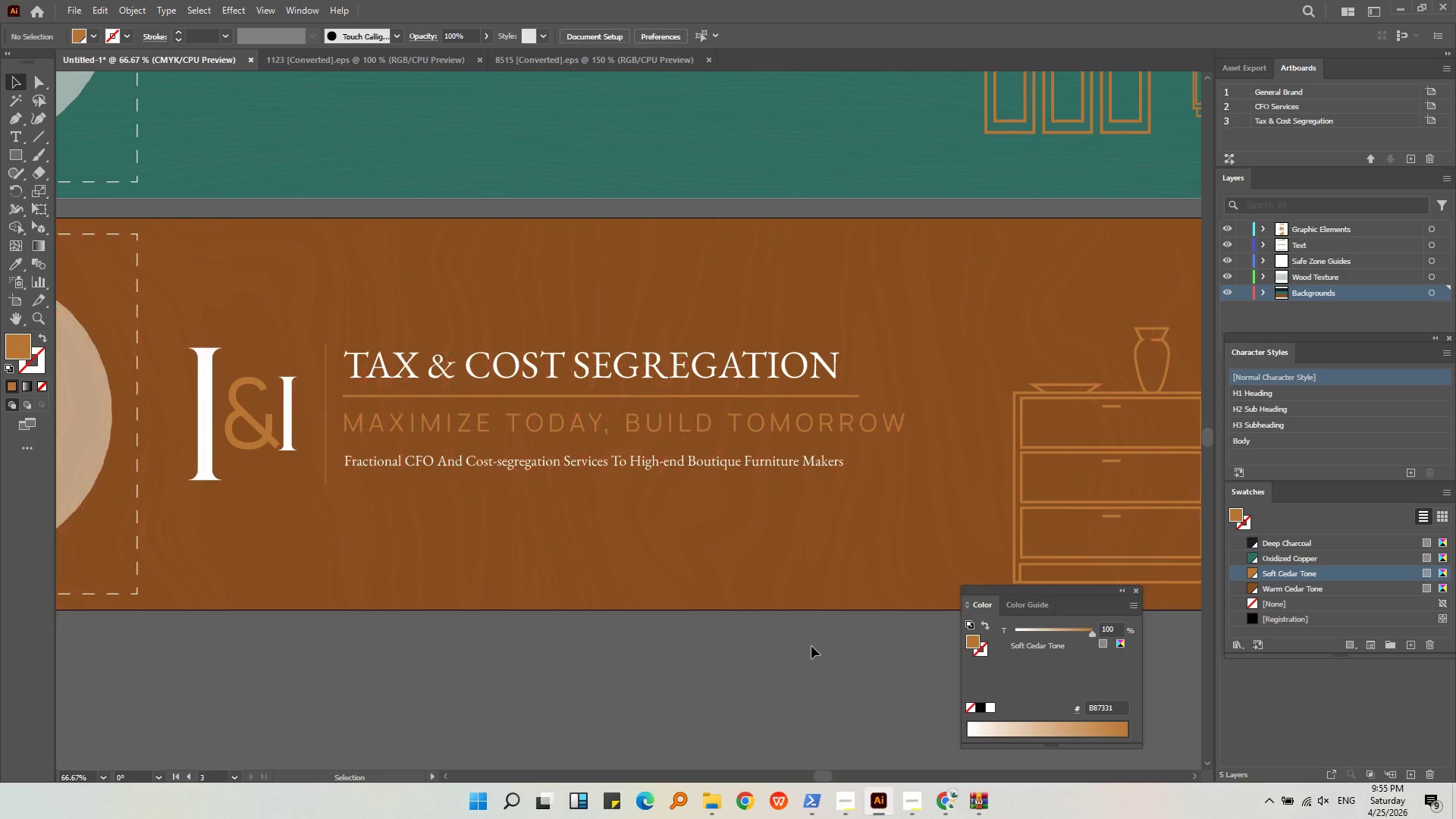 
double_click([818, 576])
 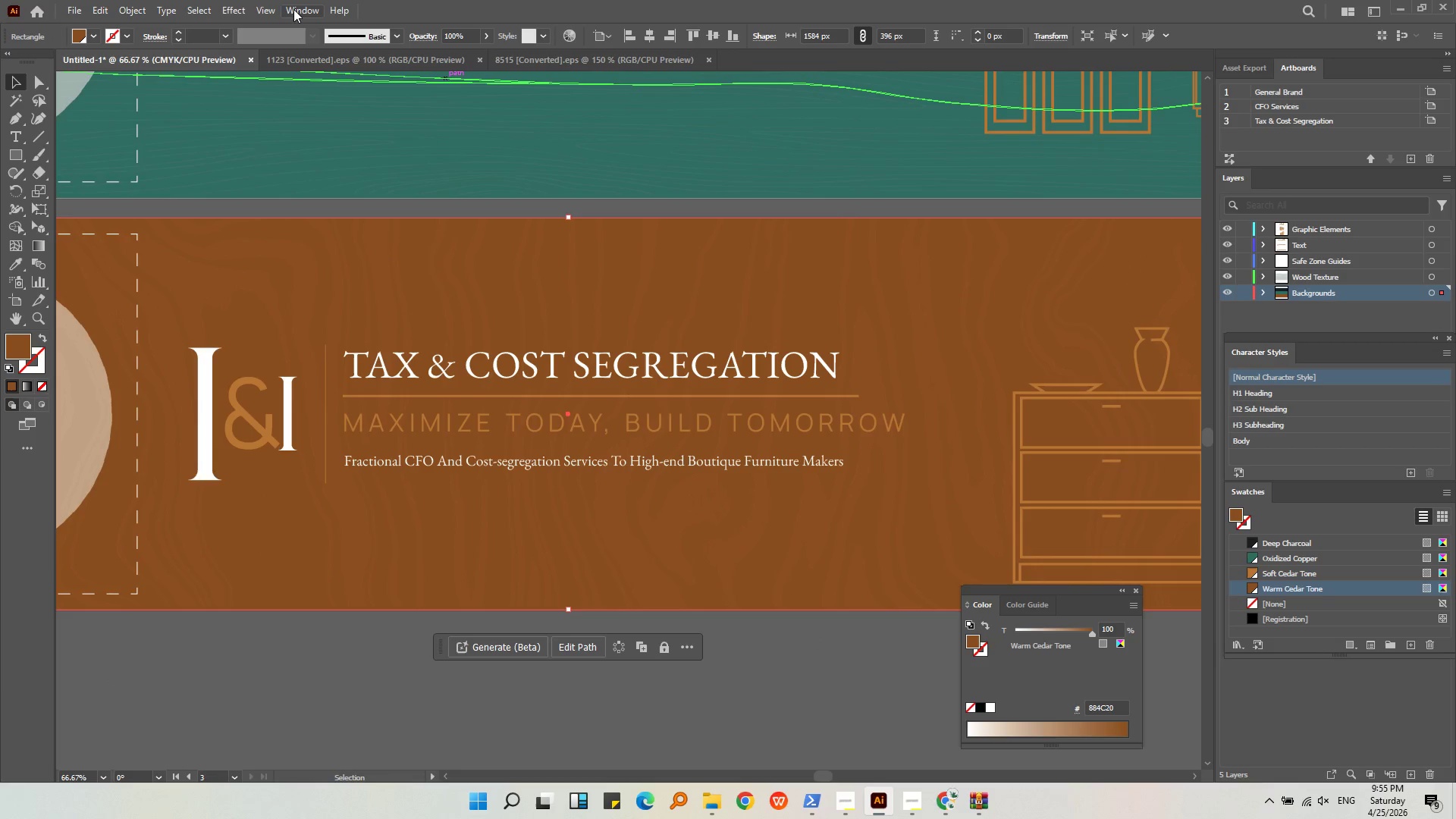 
left_click([274, 9])
 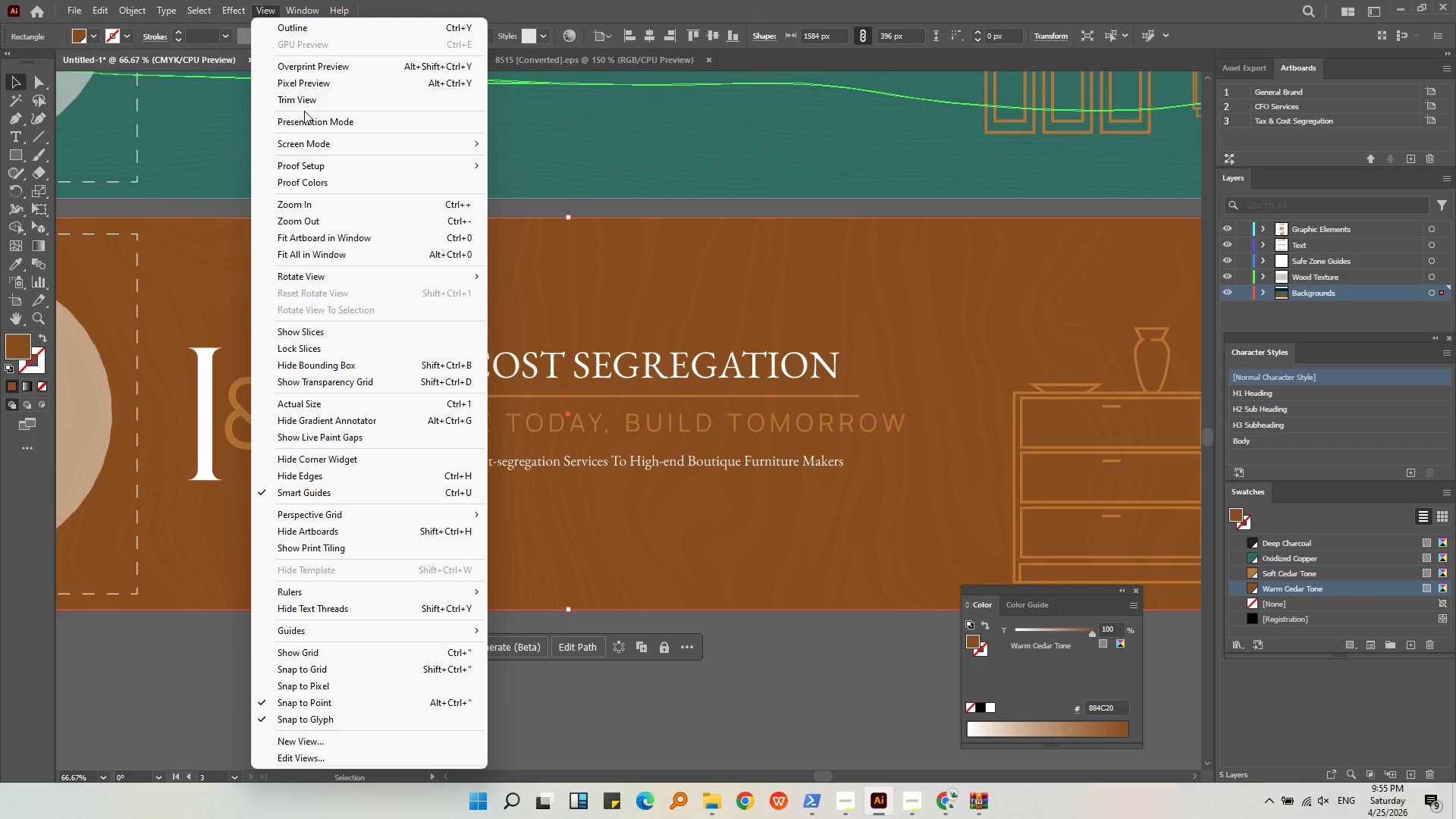 
left_click([306, 121])
 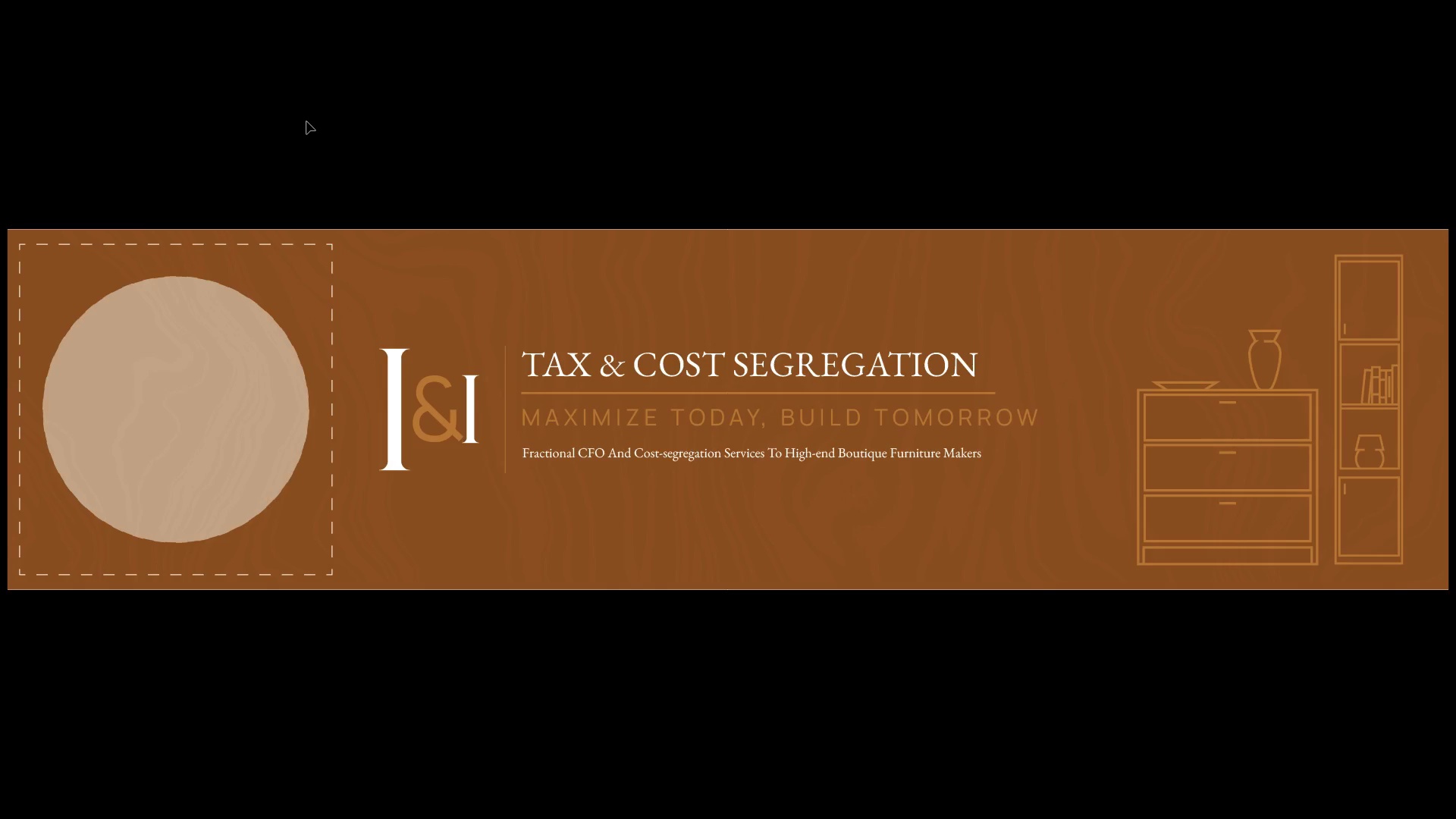 
key(Escape)
 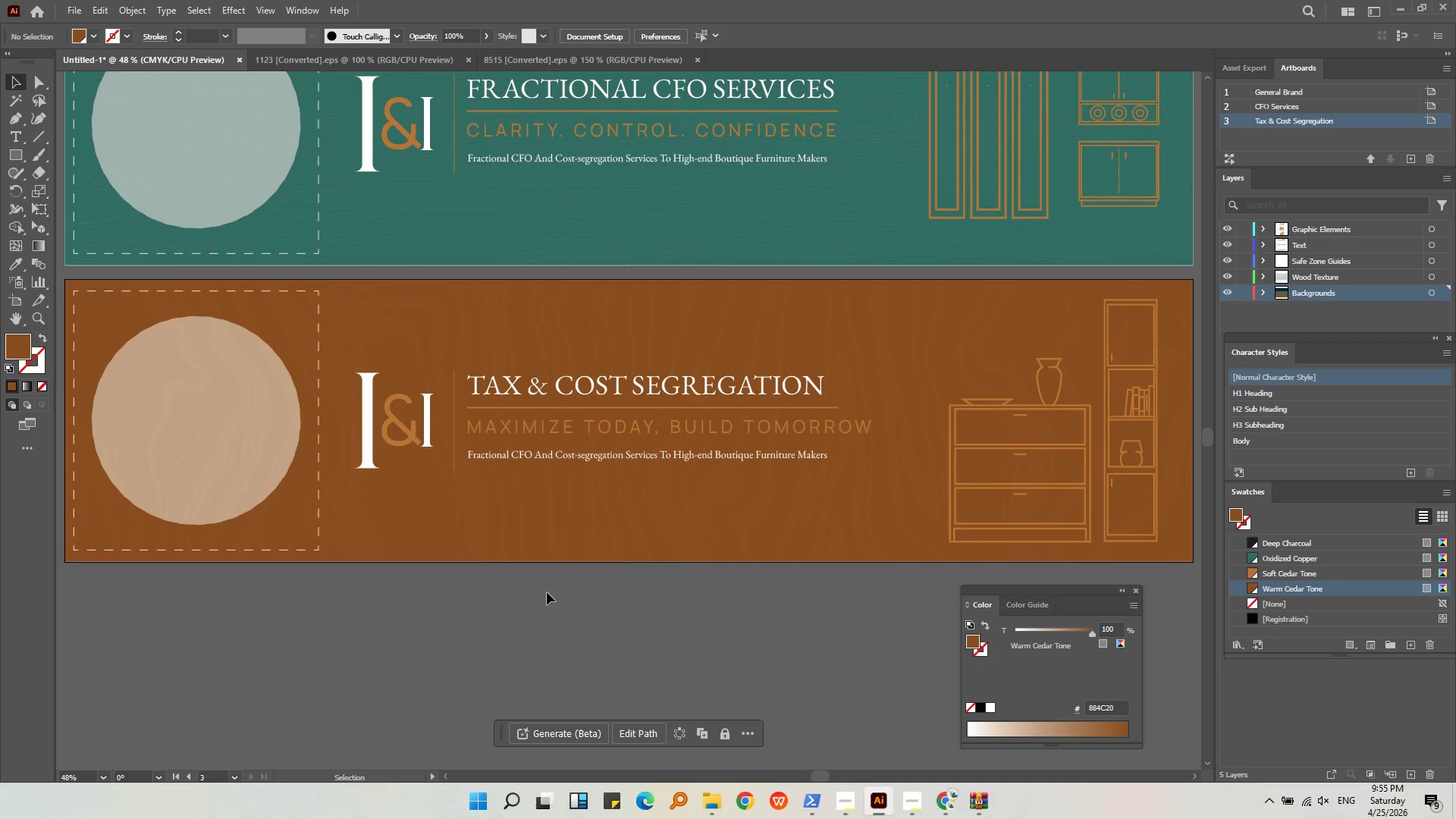 
key(Alt+AltLeft)
 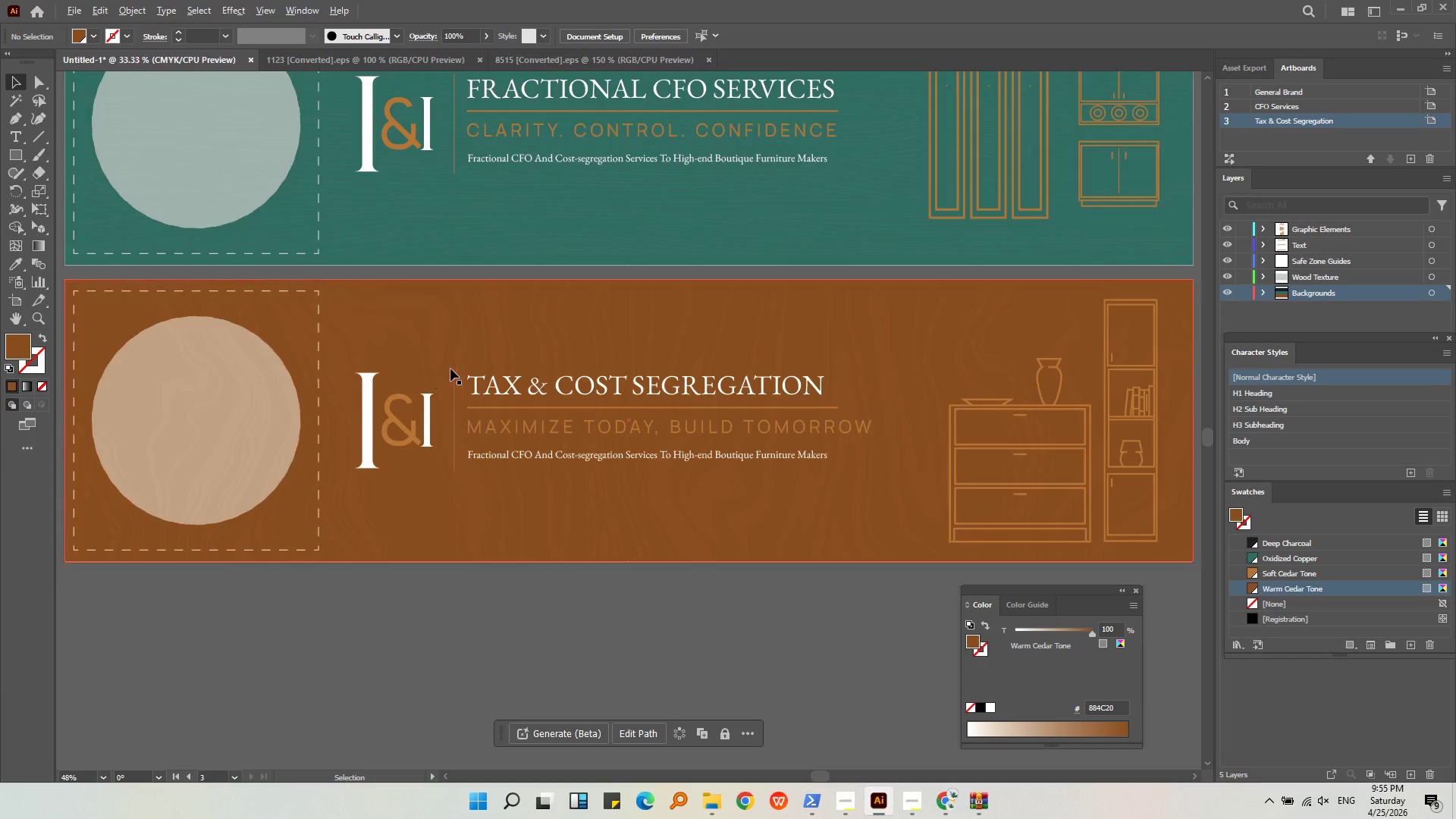 
left_click([523, 592])
 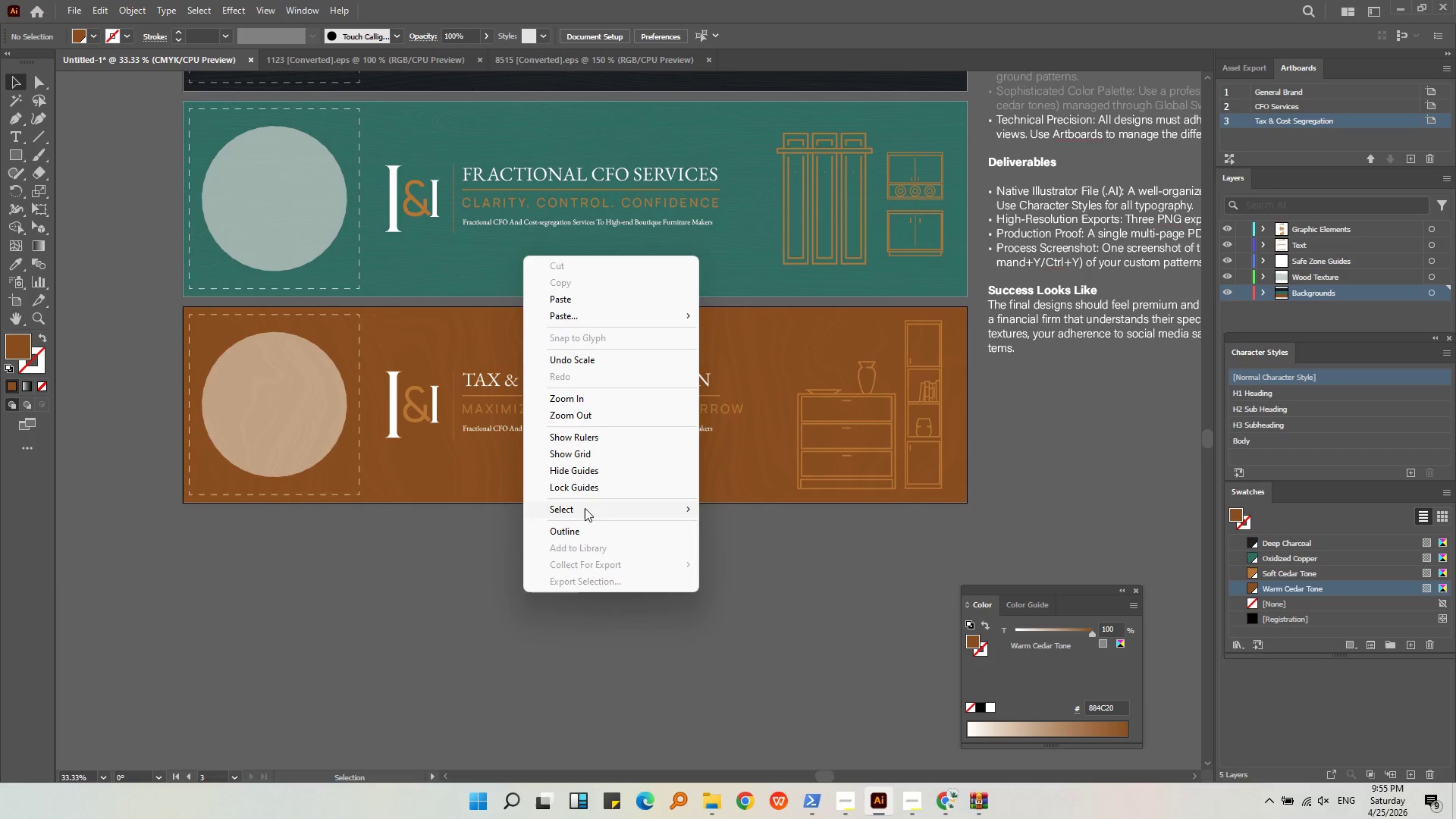 
scroll: coordinate [450, 369], scroll_direction: down, amount: 1.0
 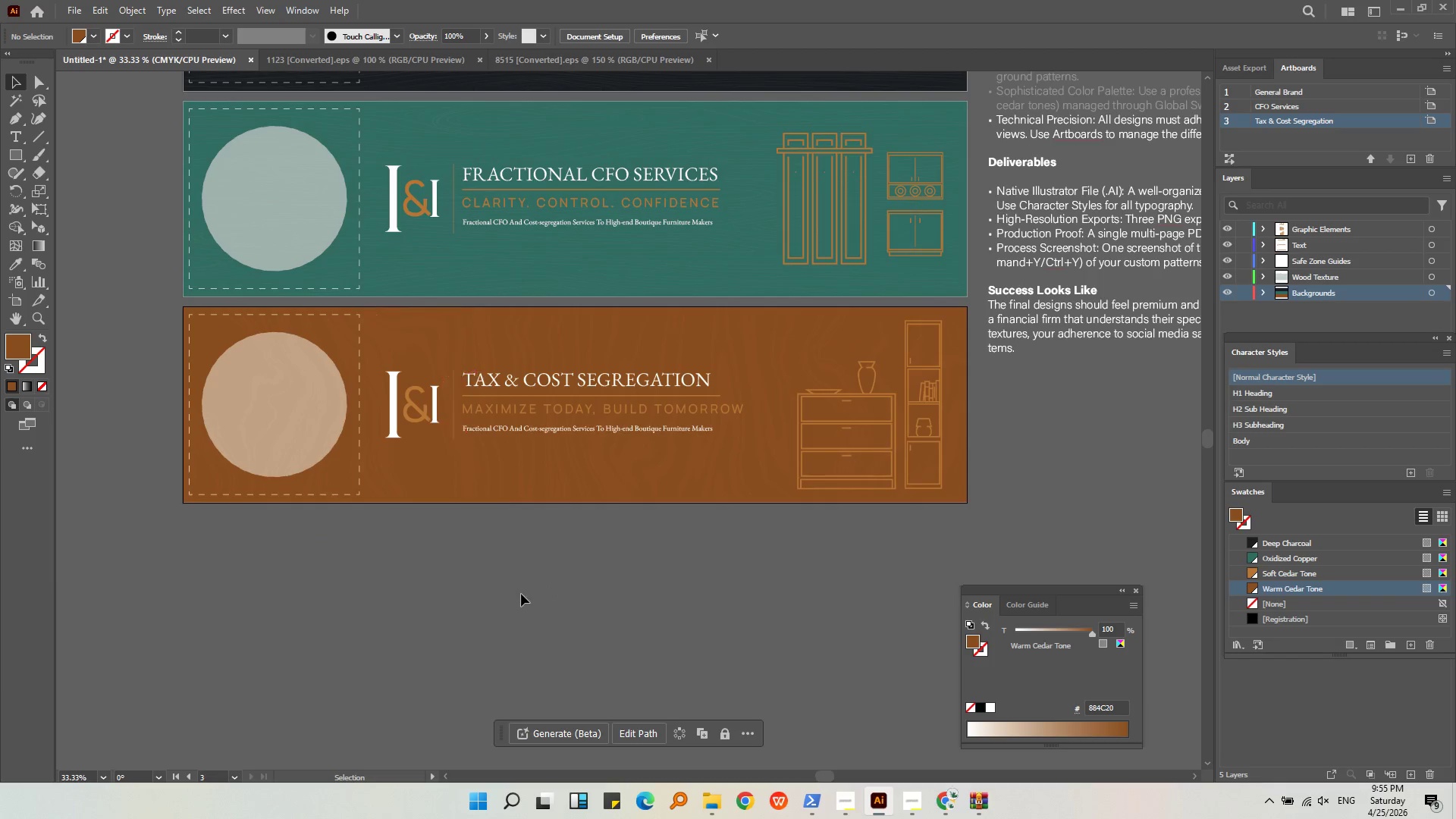 
left_click([576, 528])
 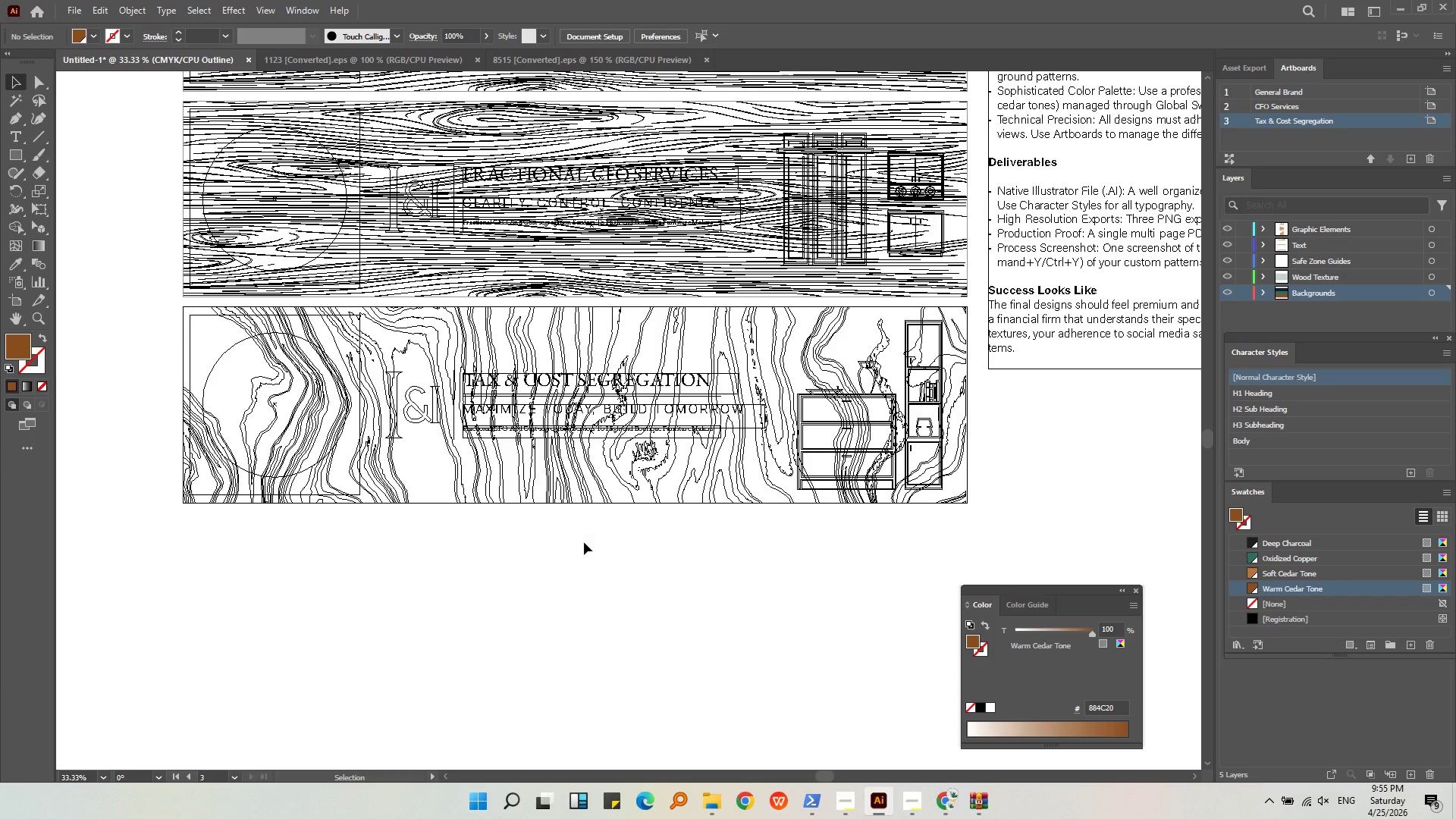 
left_click([584, 542])
 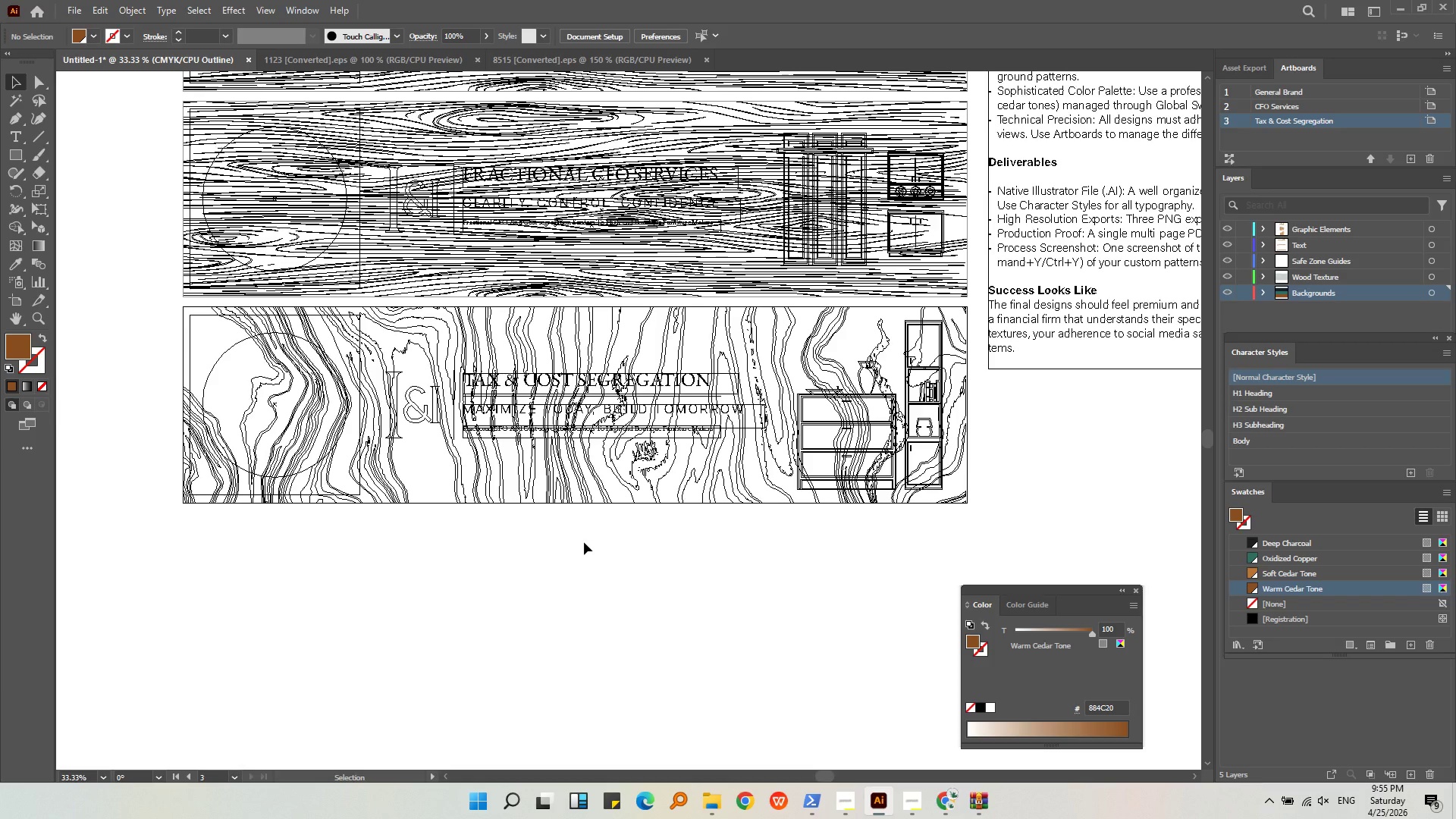 
hold_key(key=ControlLeft, duration=0.73)
 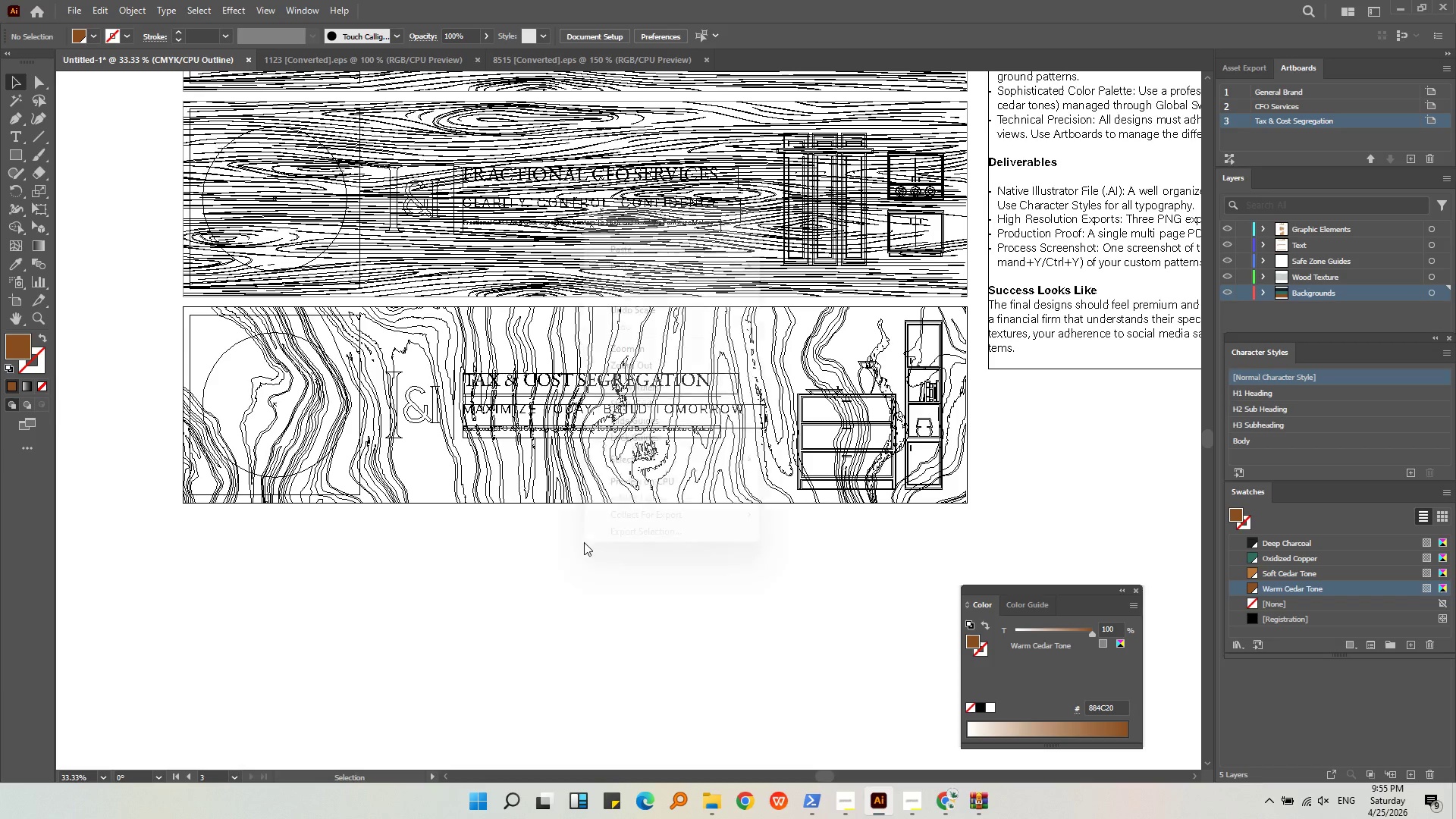 
right_click([584, 542])
 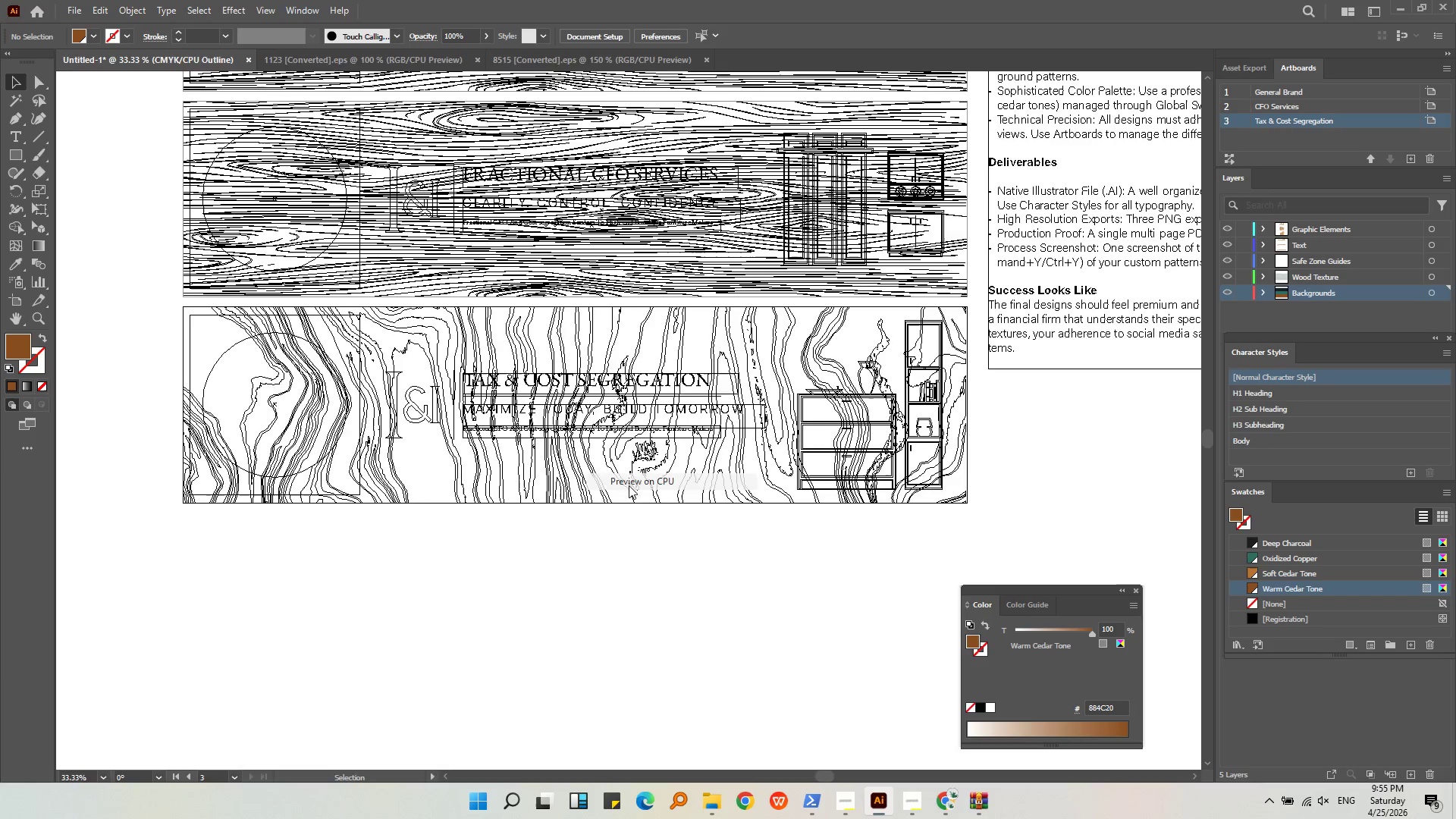 
double_click([635, 557])
 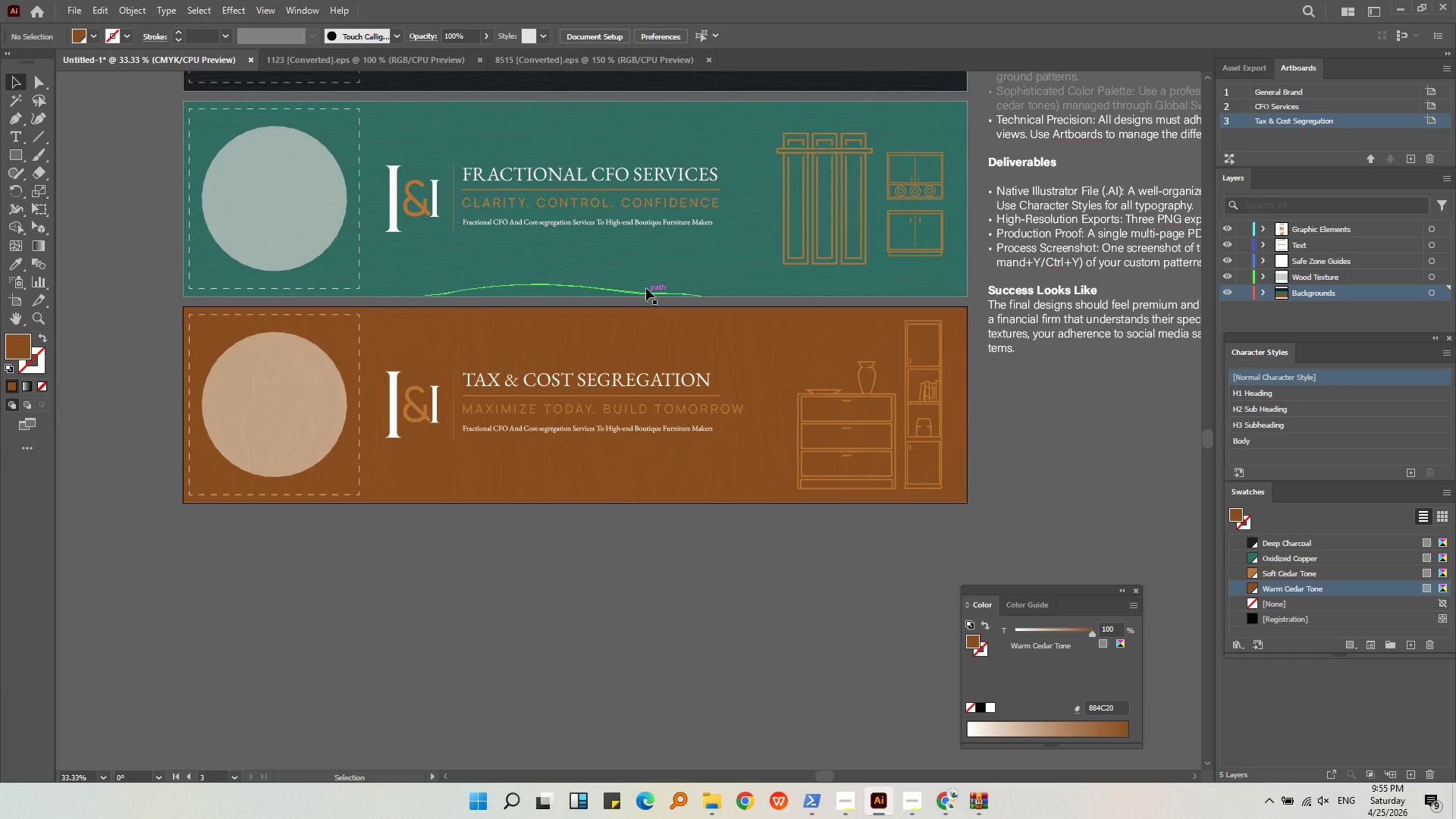 
left_click([645, 282])
 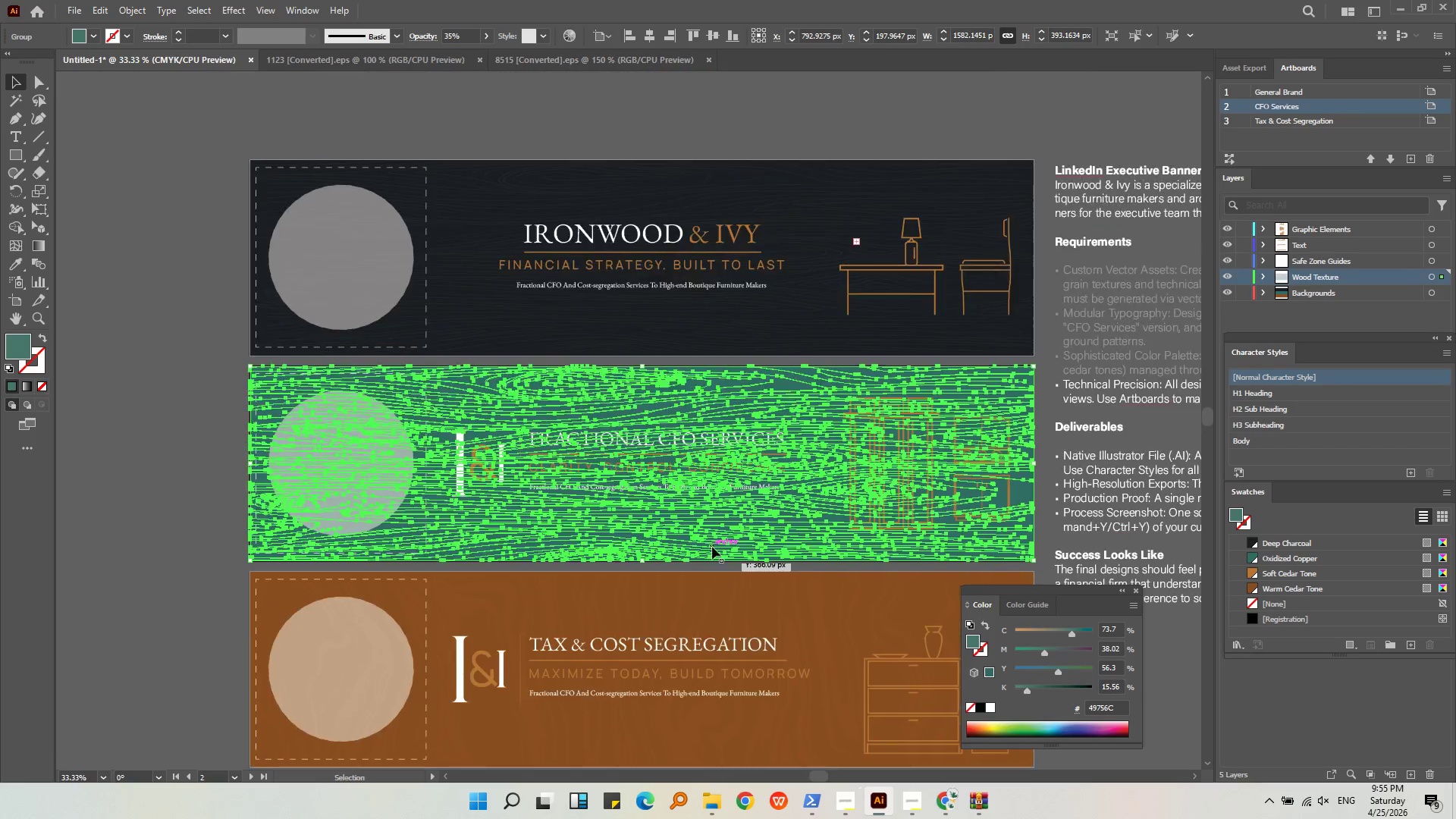 
hold_key(key=ShiftLeft, duration=0.48)
left_click([682, 325])
 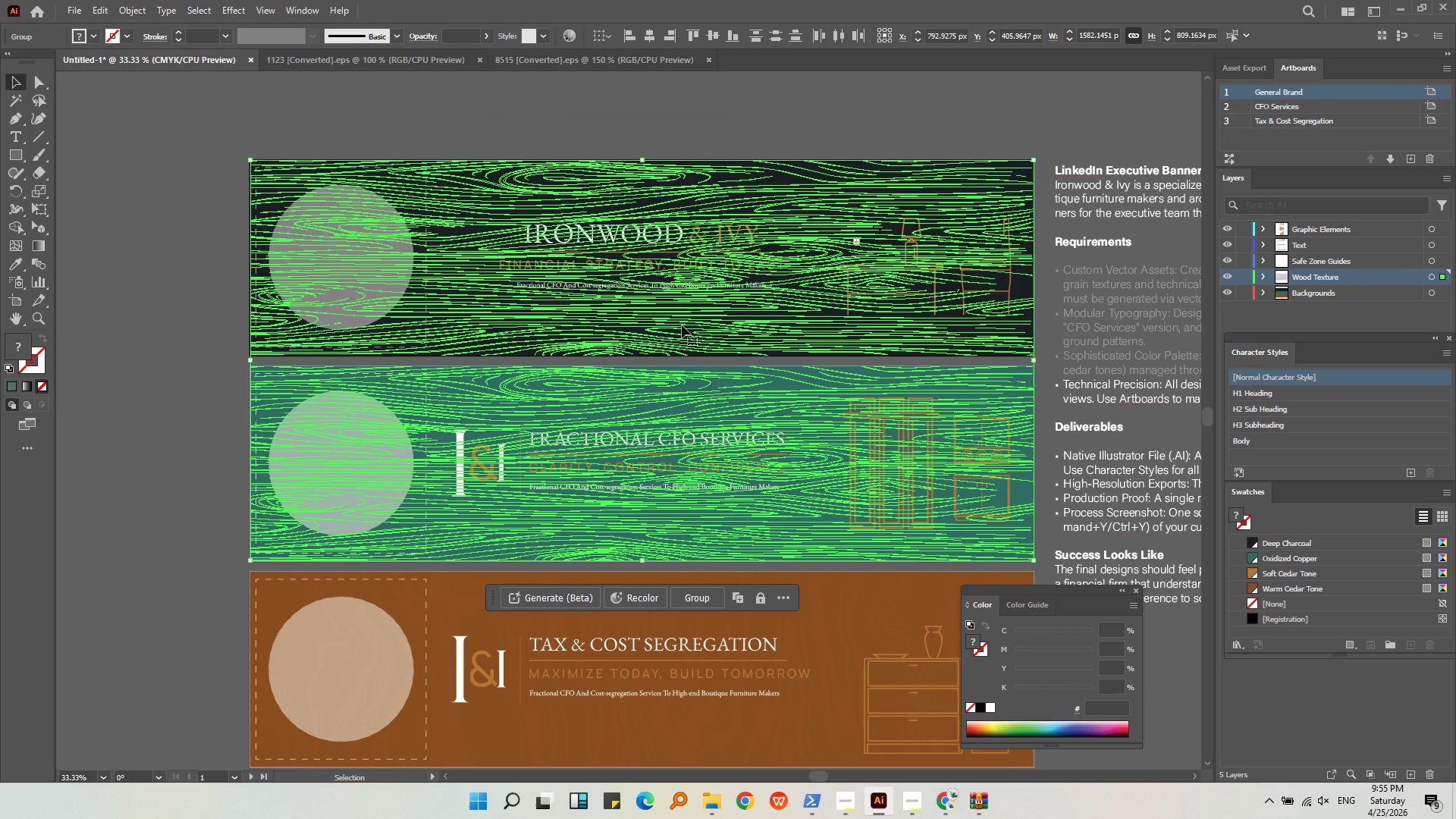 
key(Backspace)
 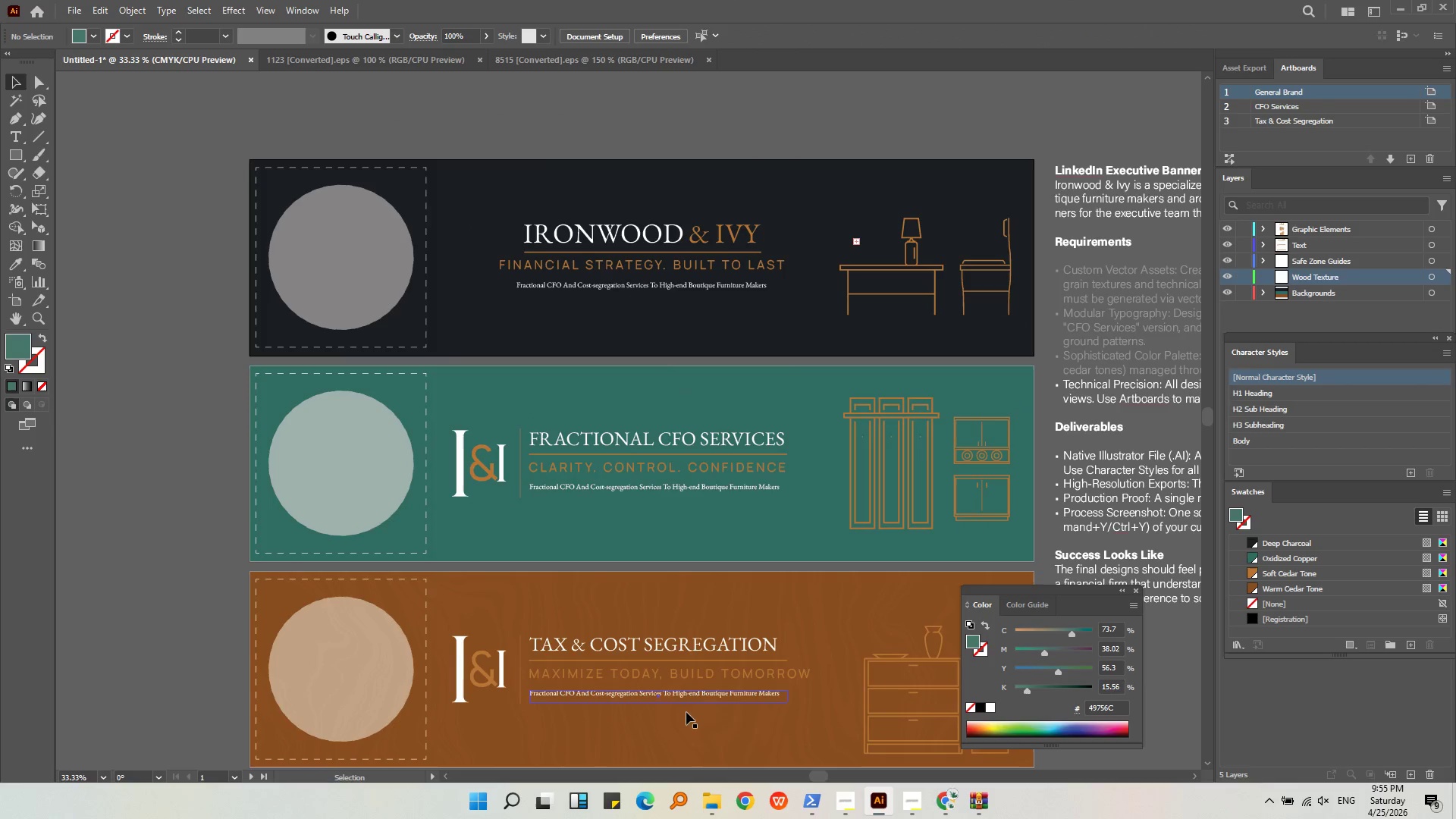 
left_click([689, 723])
 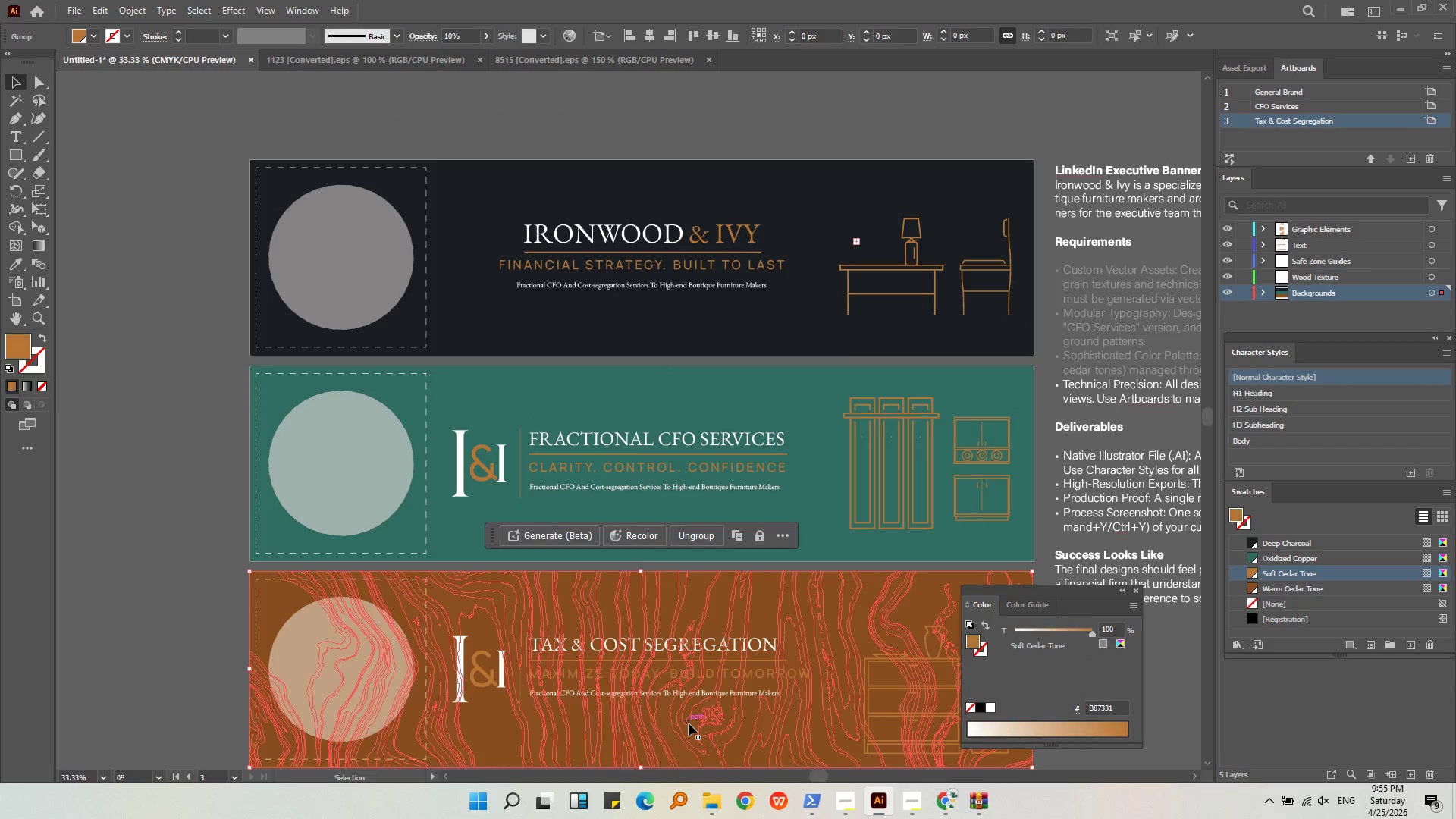 
key(Control+ControlLeft)
 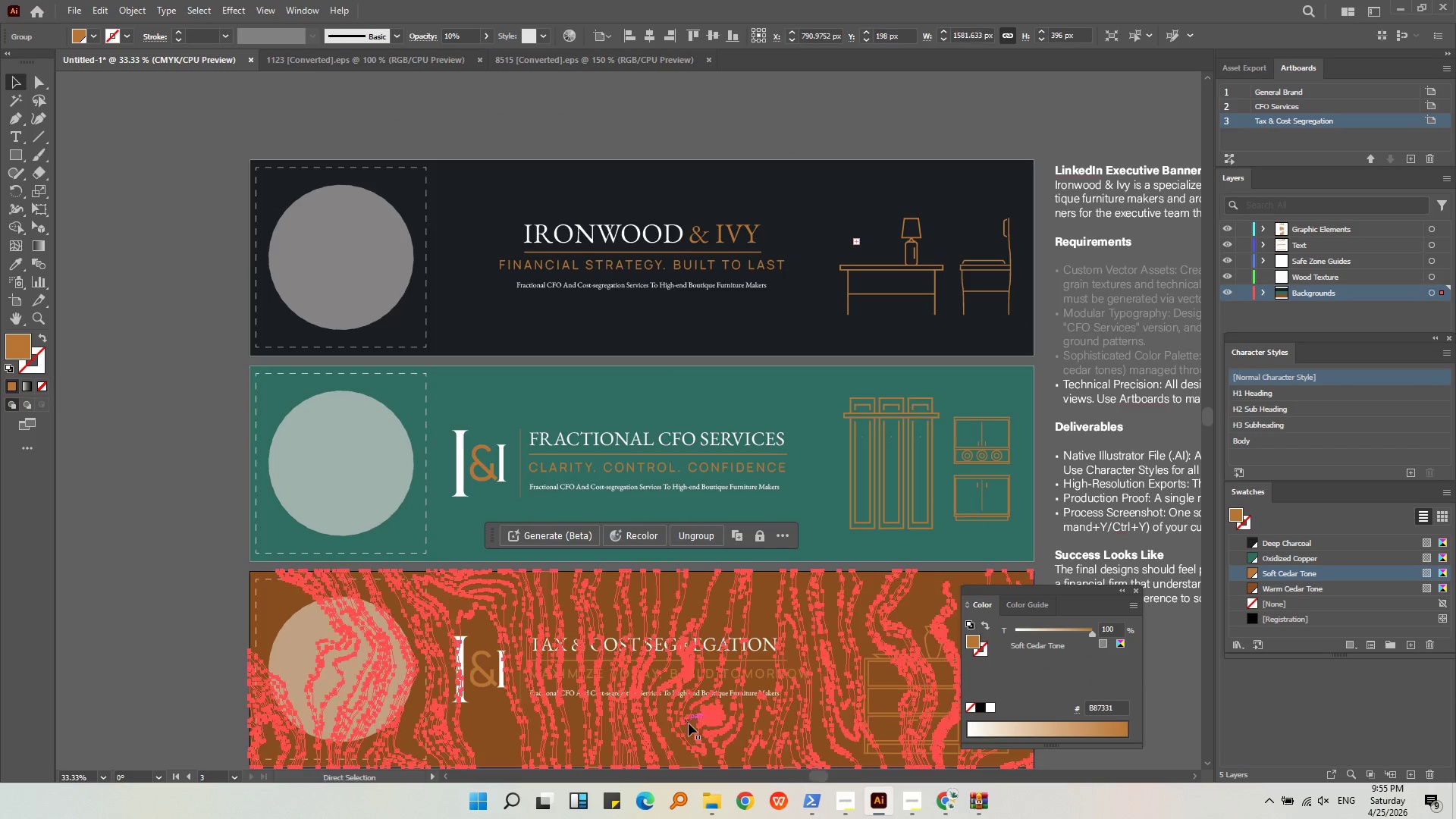 
key(Control+C)
 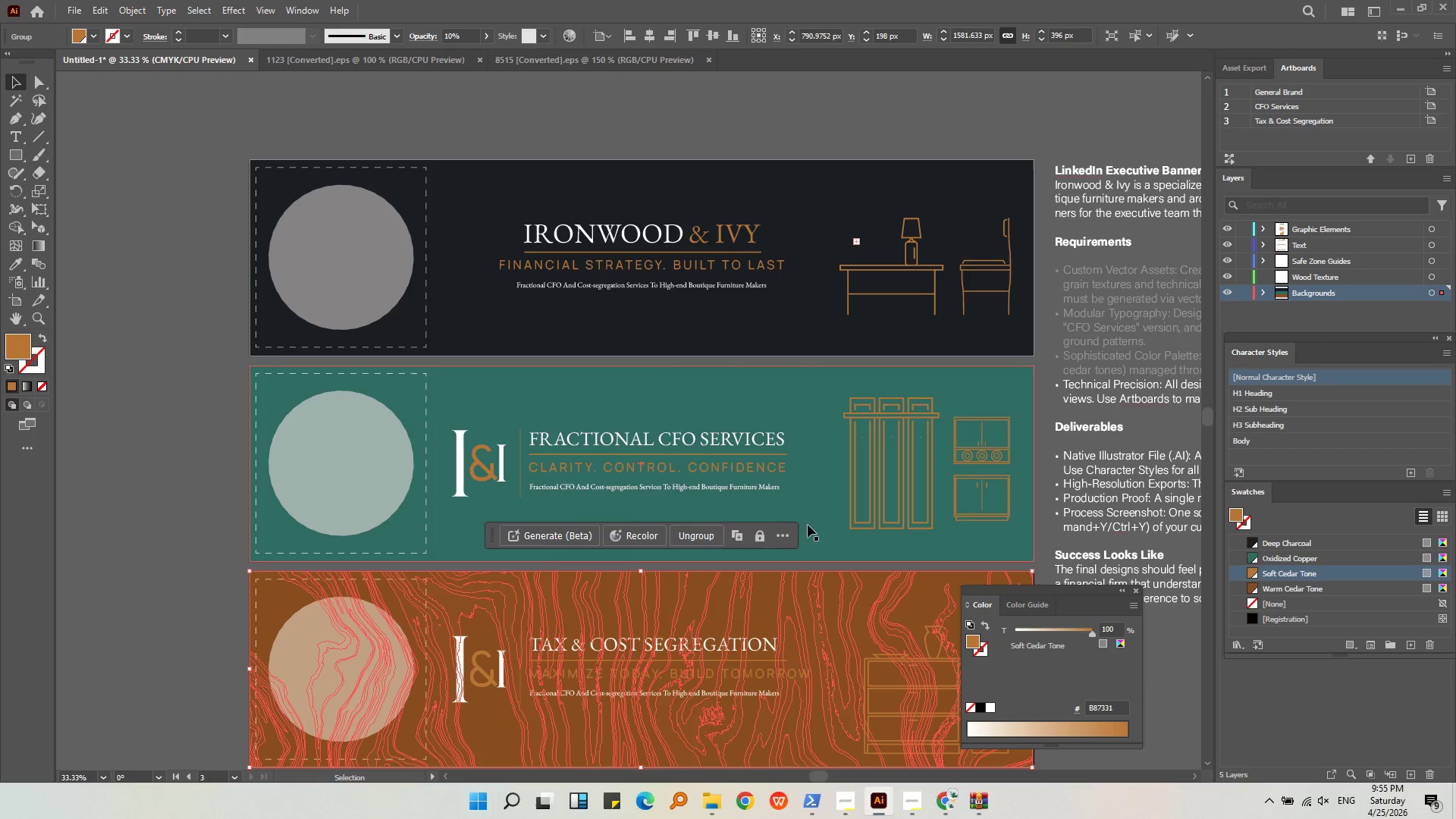 
left_click([821, 519])
 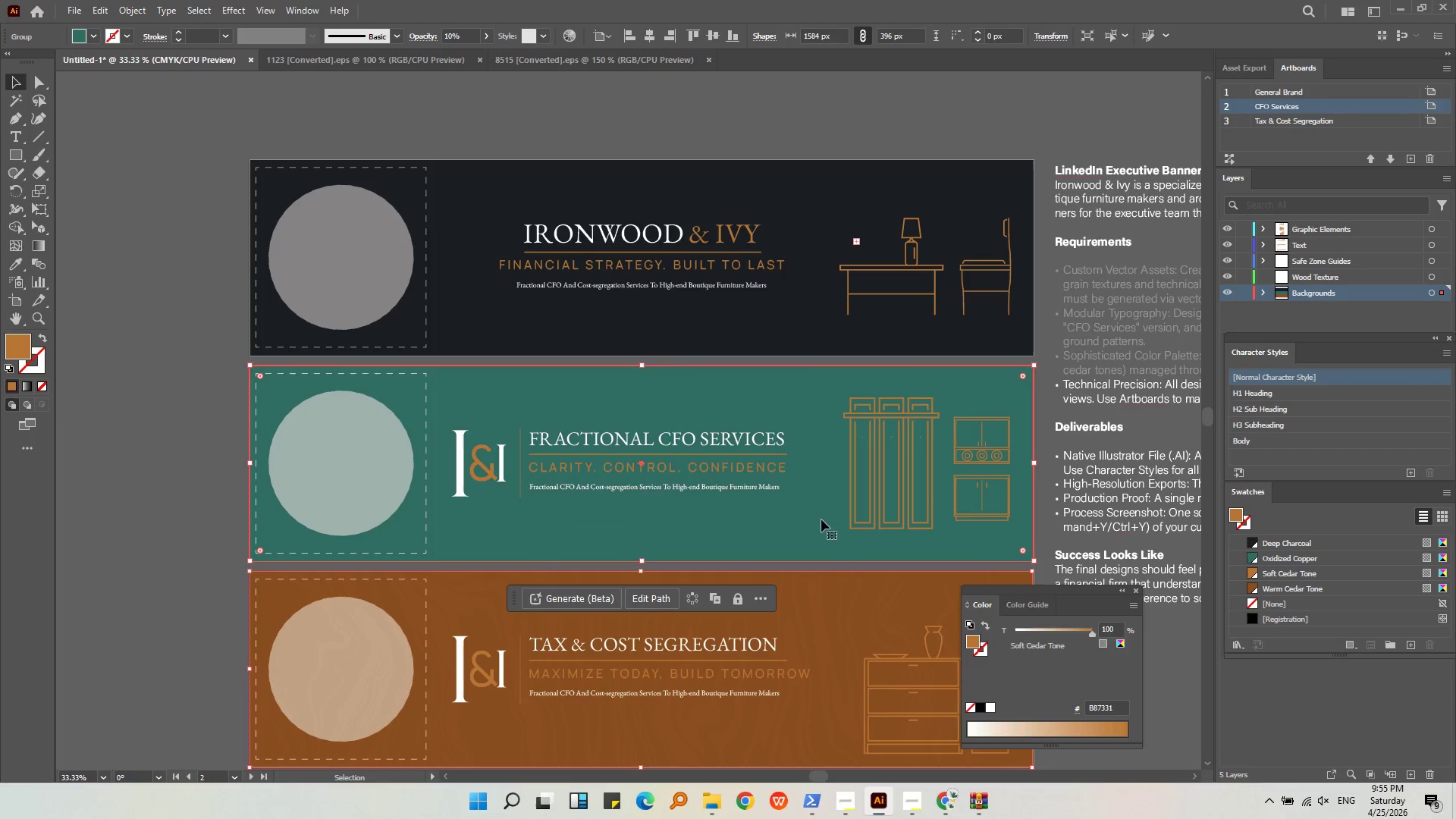 
key(Control+Shift+V)
 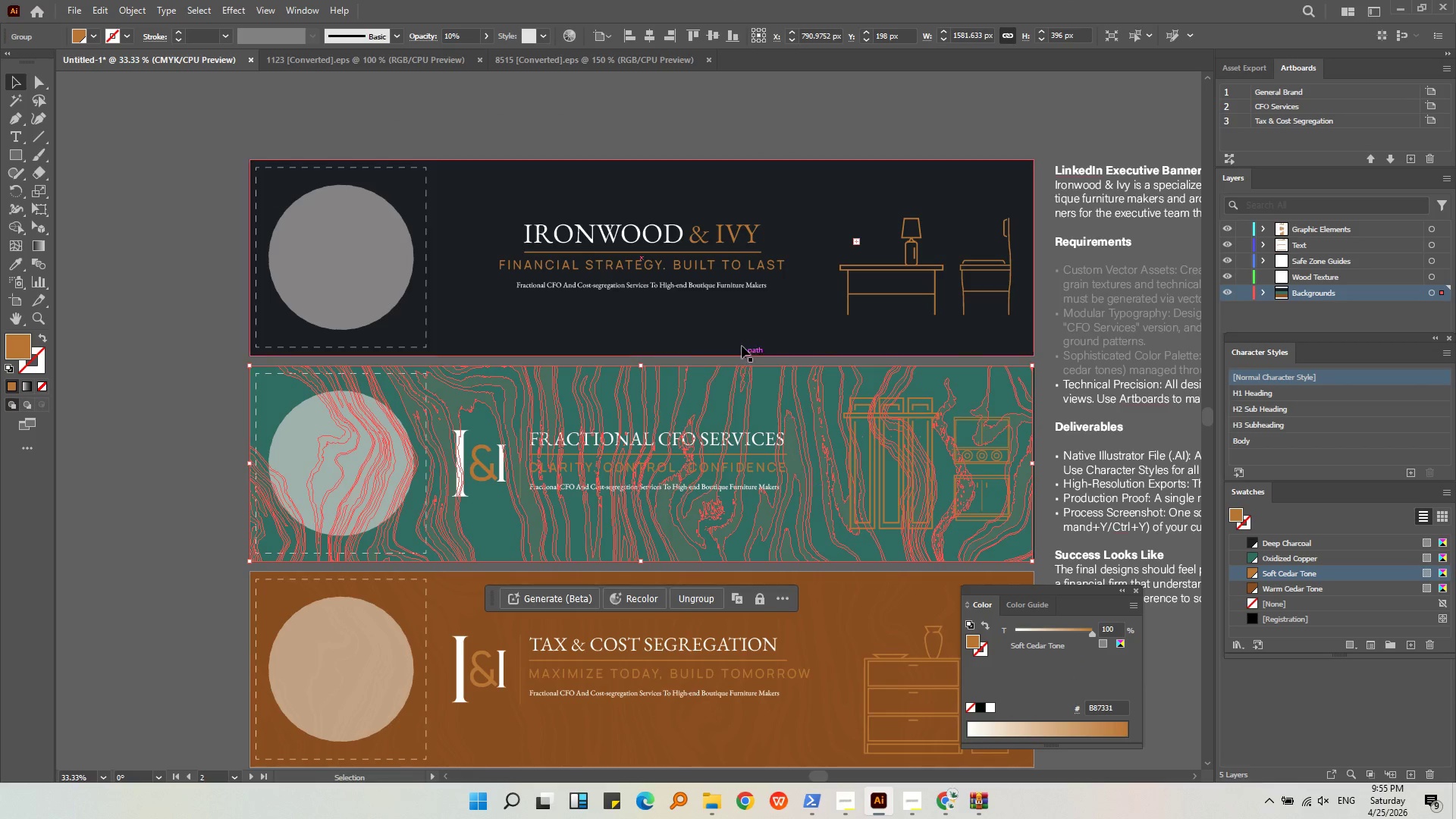 
left_click([742, 328])
 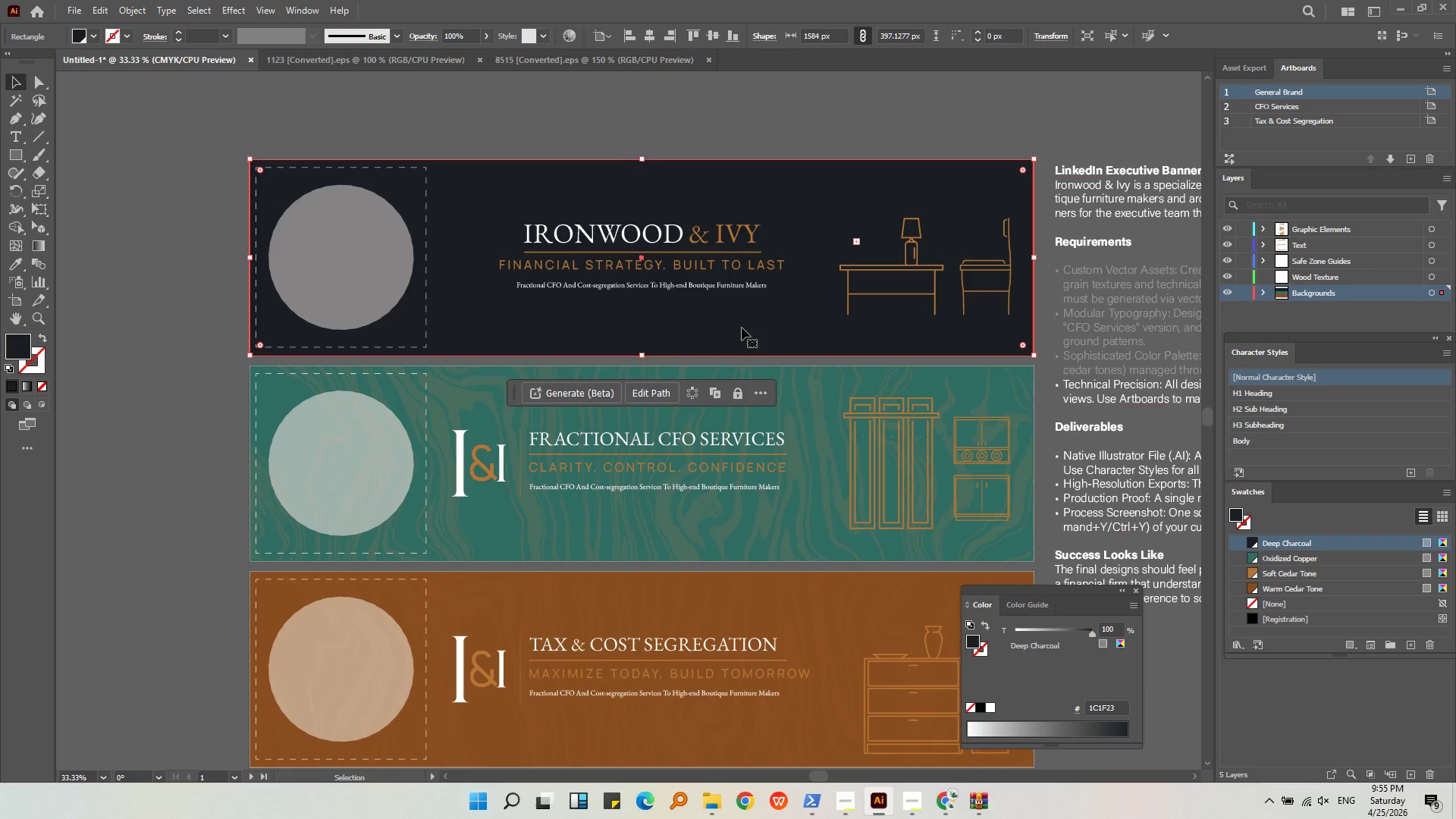 
key(Control+Shift+V)
 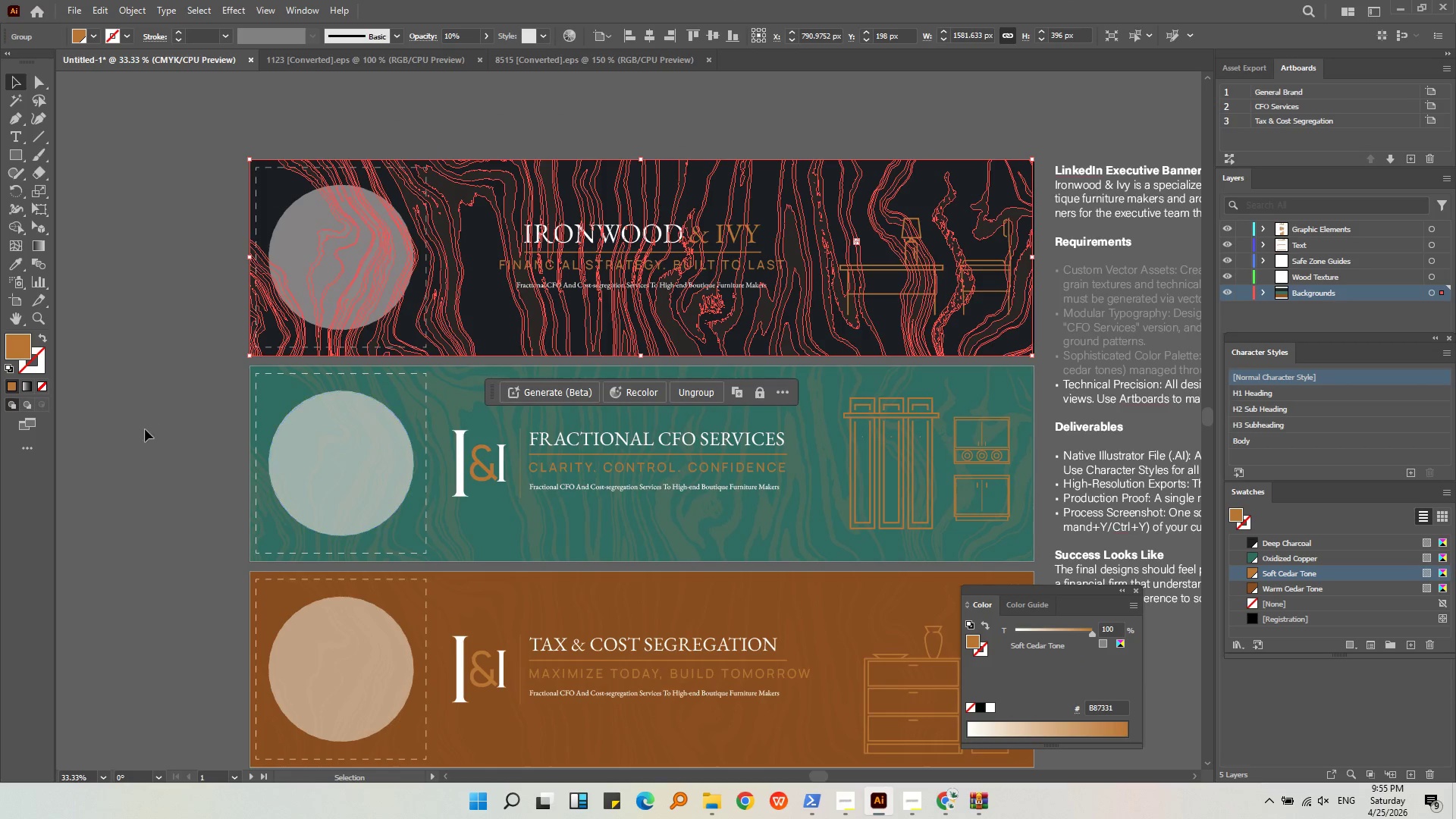 
left_click([109, 441])
 